 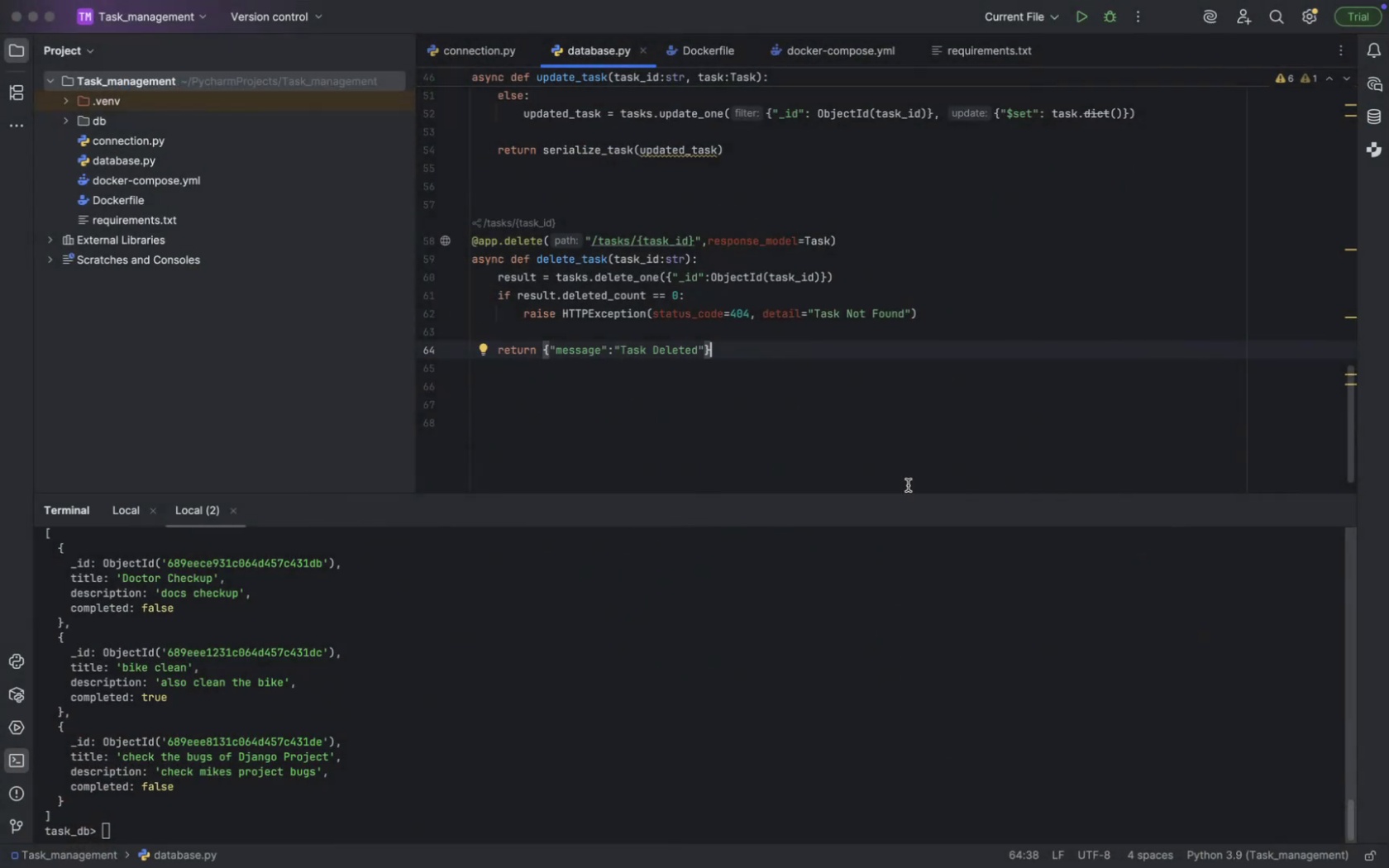 
key(Enter)
 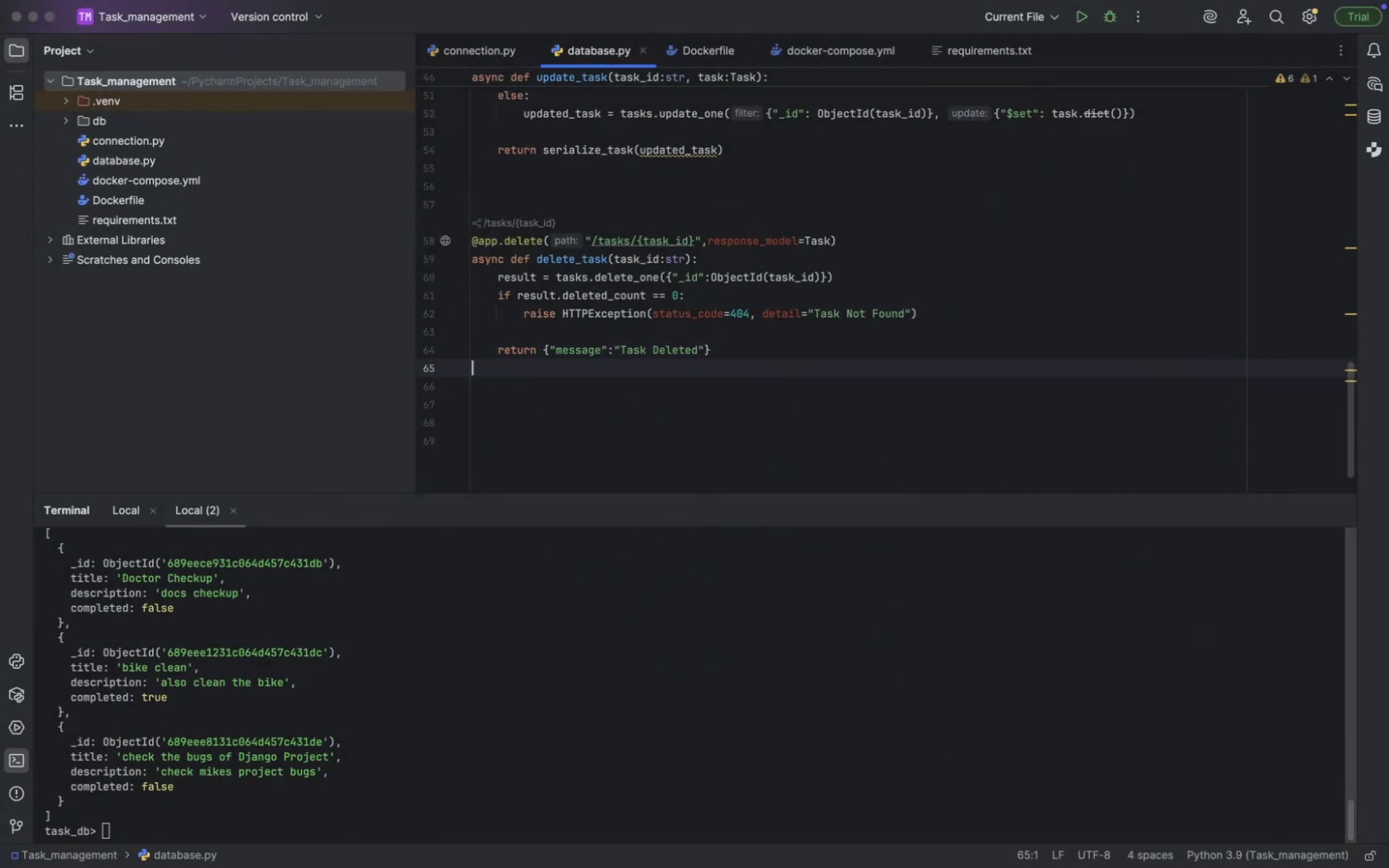 
key(Enter)
 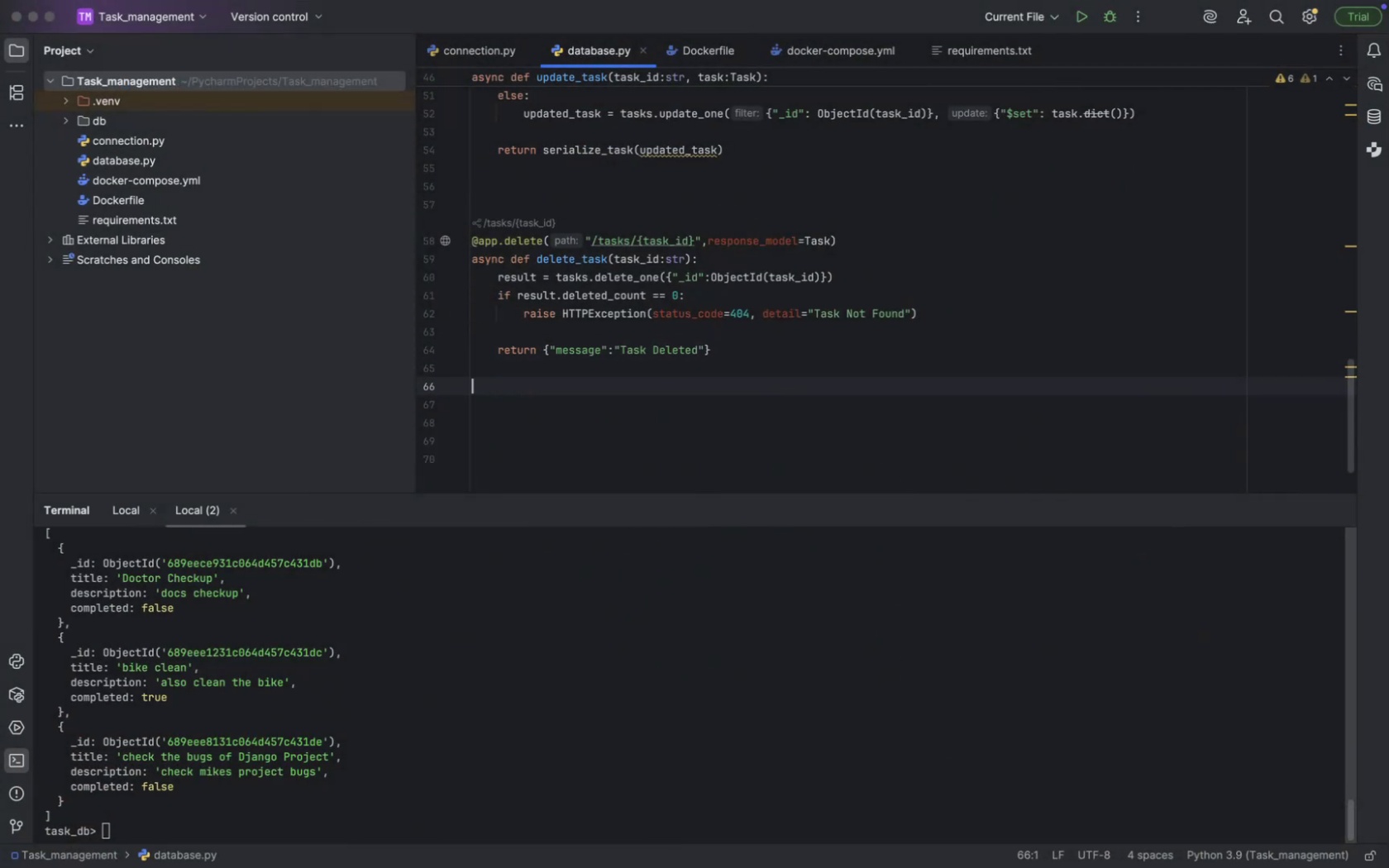 
key(Enter)
 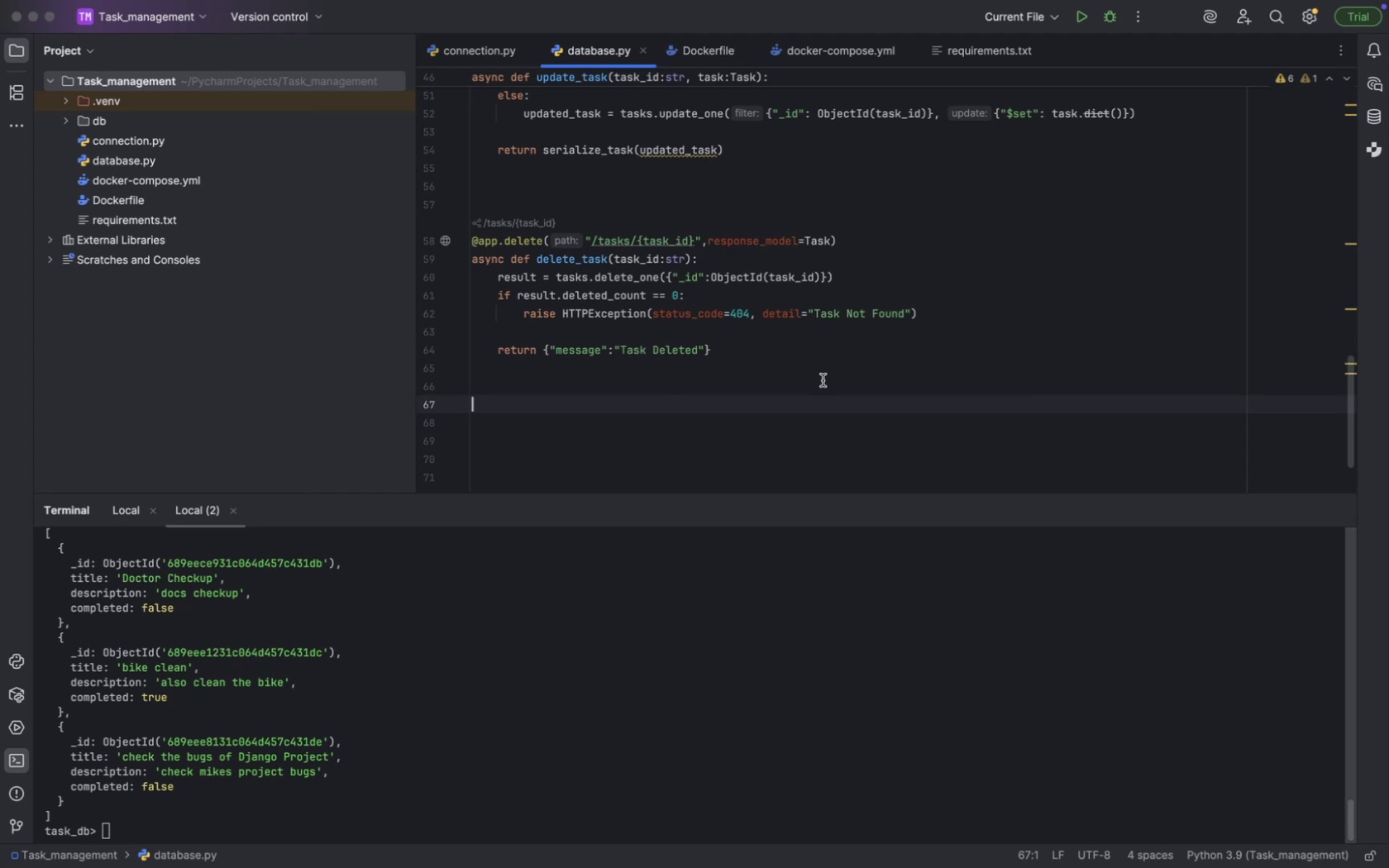 
wait(9.4)
 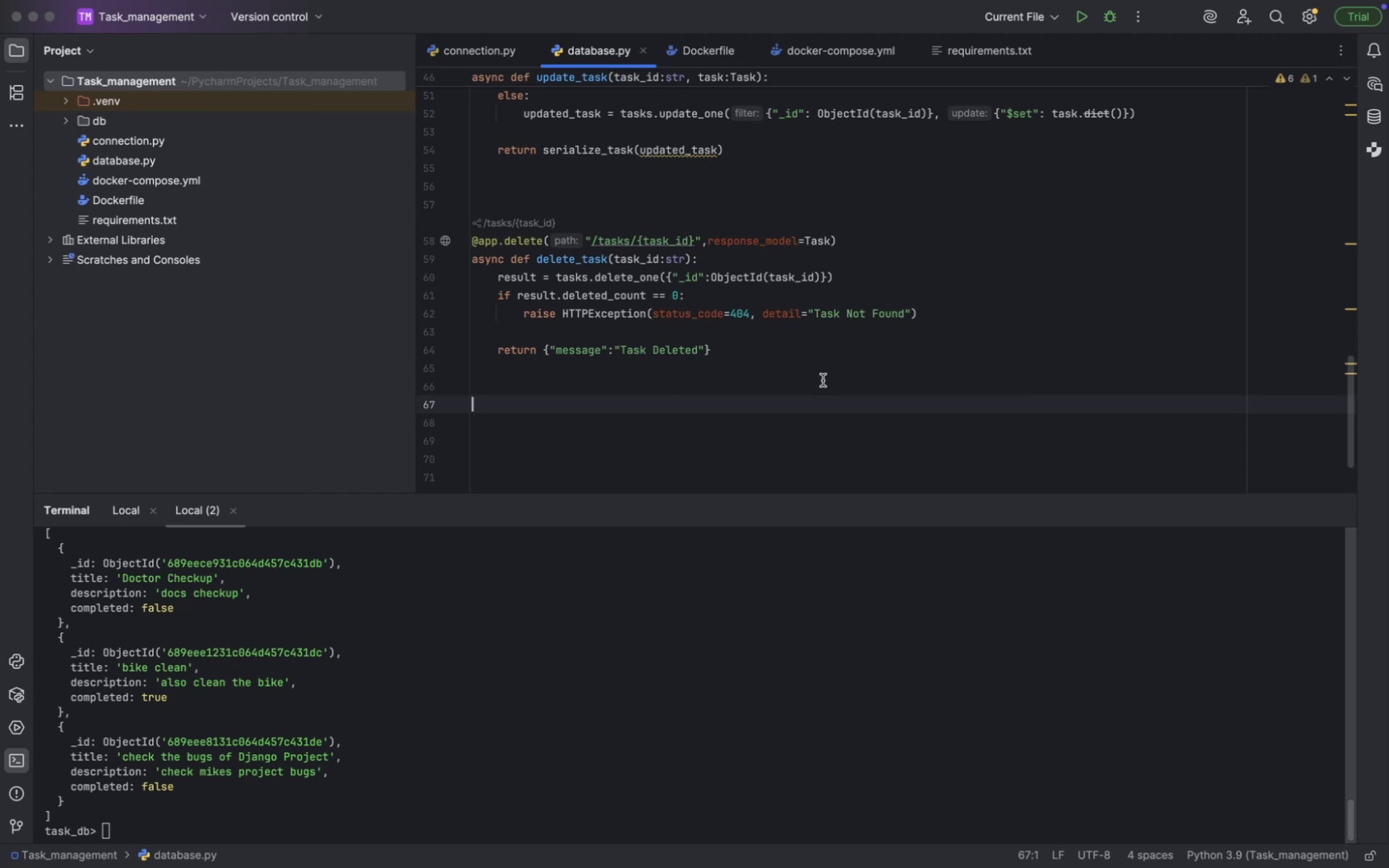 
type(@app.get("/tasks",response_model=List[Task)
 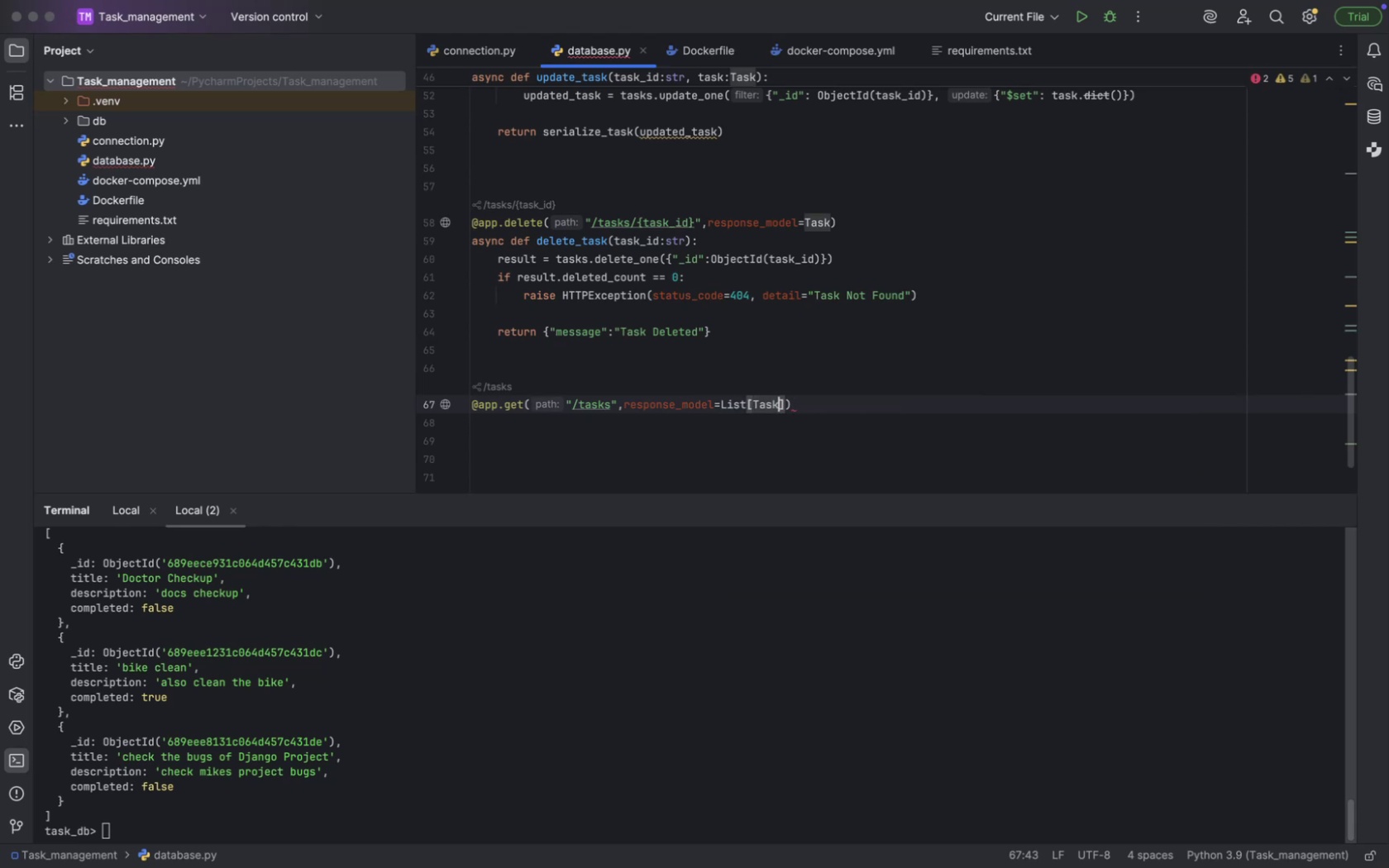 
key(ArrowRight)
 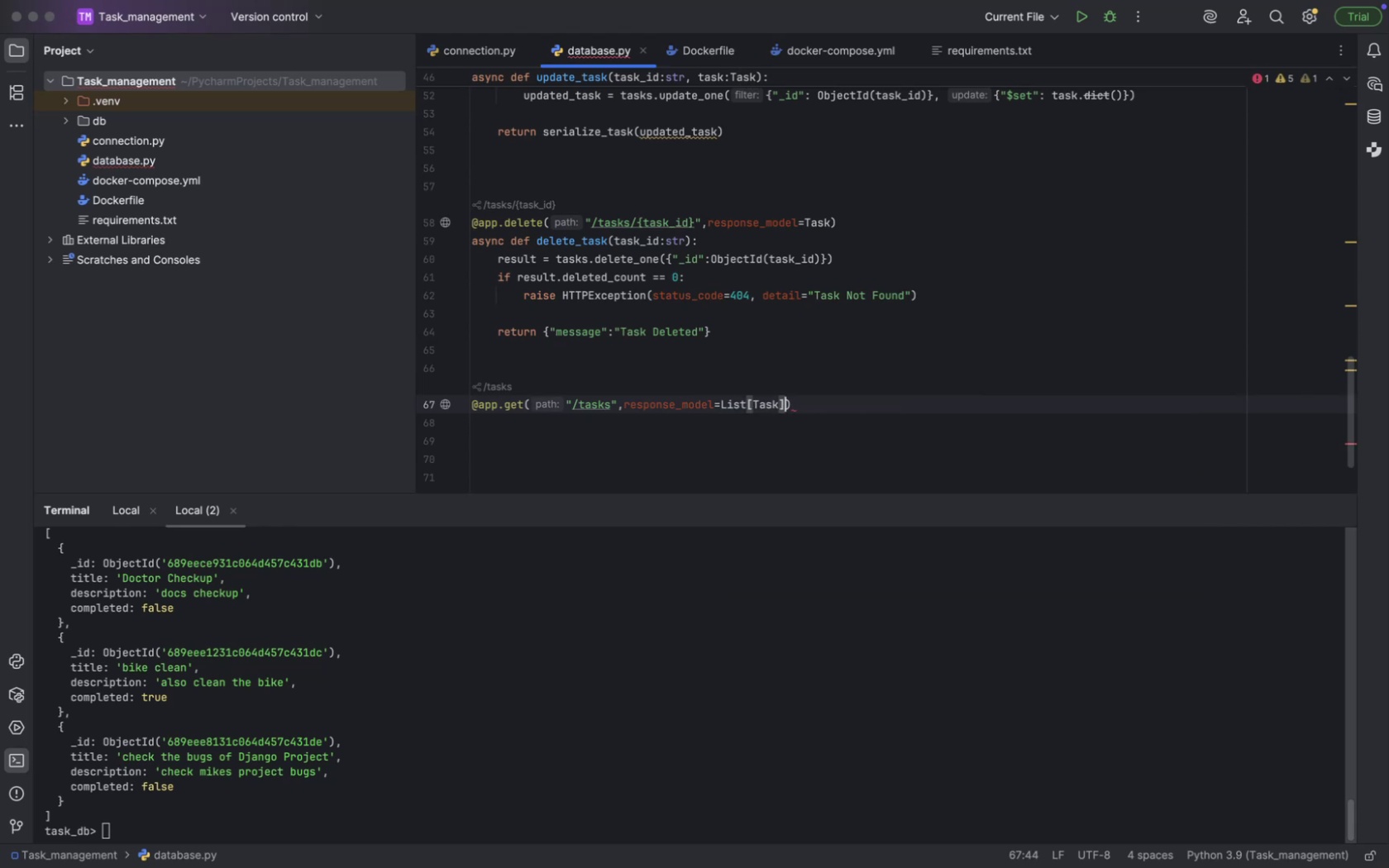 
key(ArrowRight)
 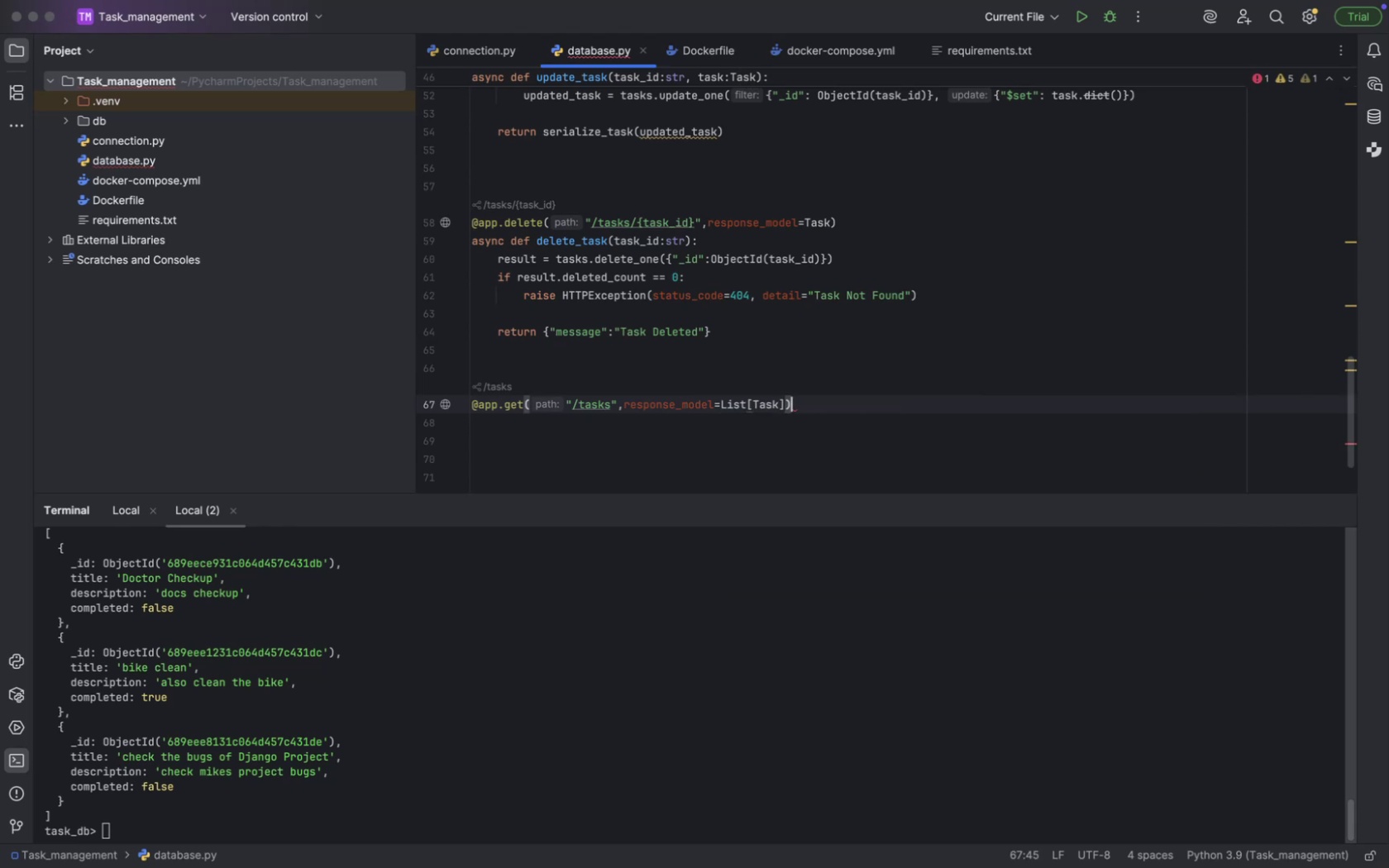 
key(Shift+ShiftLeft)
 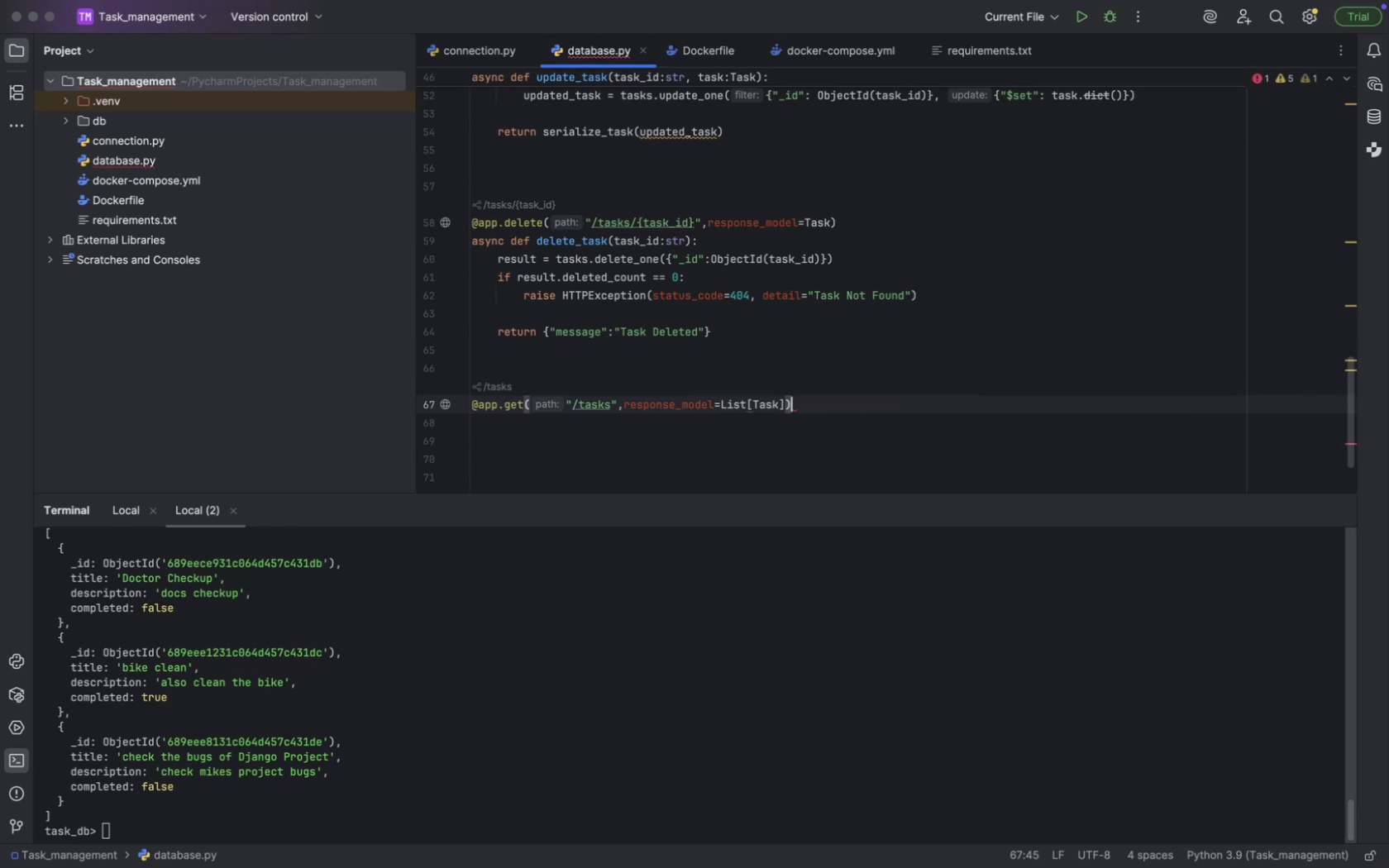 
key(Shift+Semicolon)
 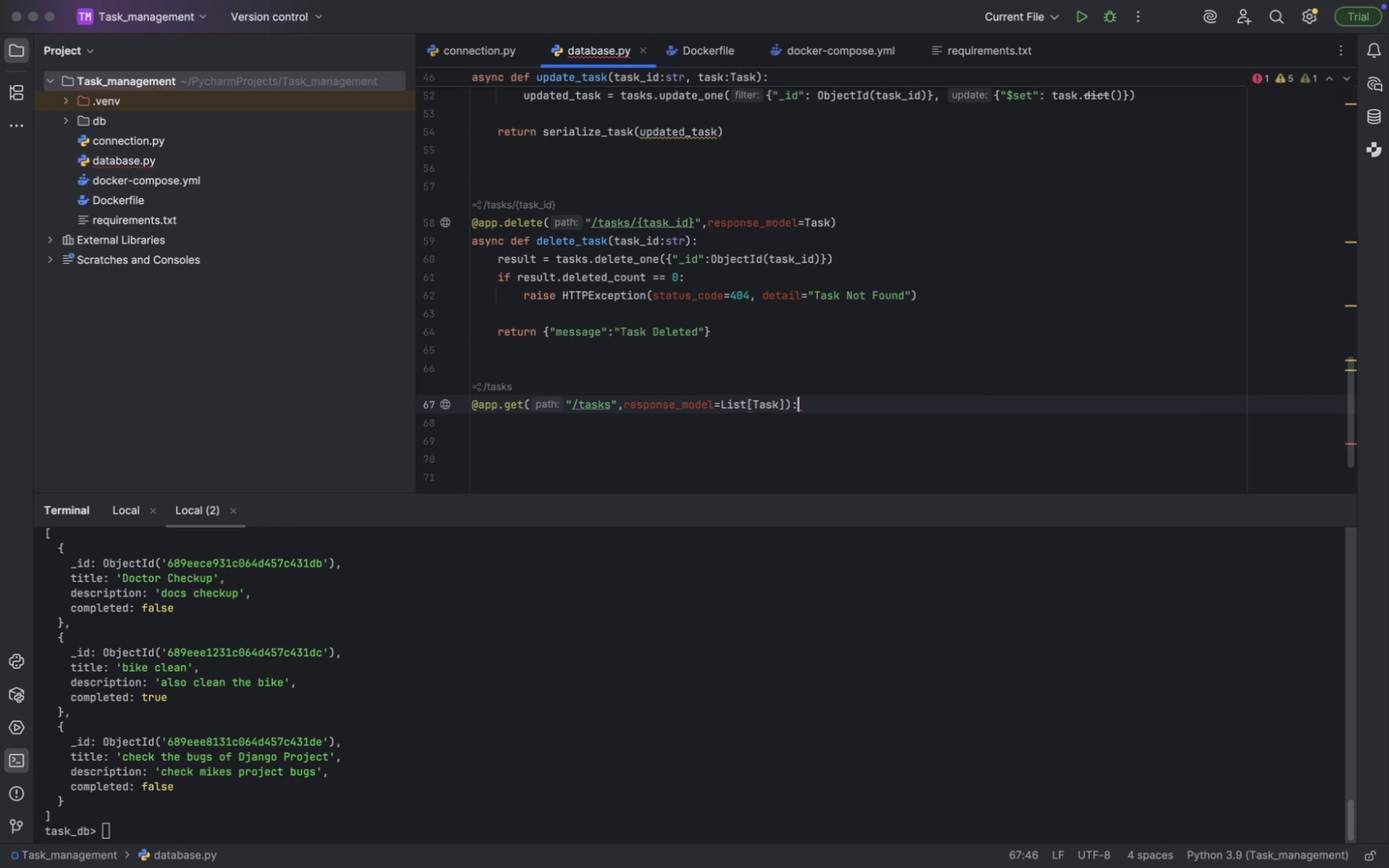 
key(Enter)
 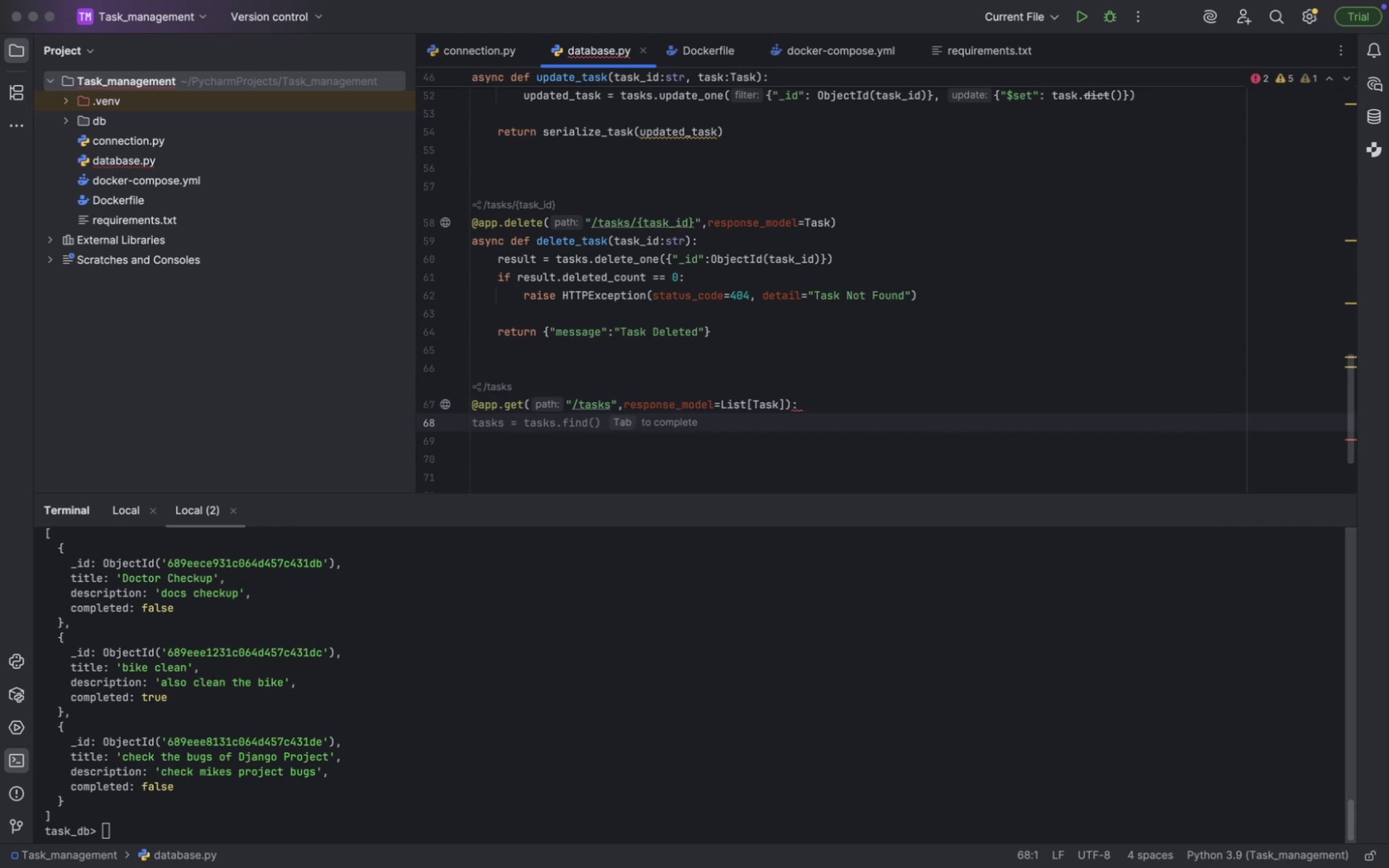 
key(Backspace)
 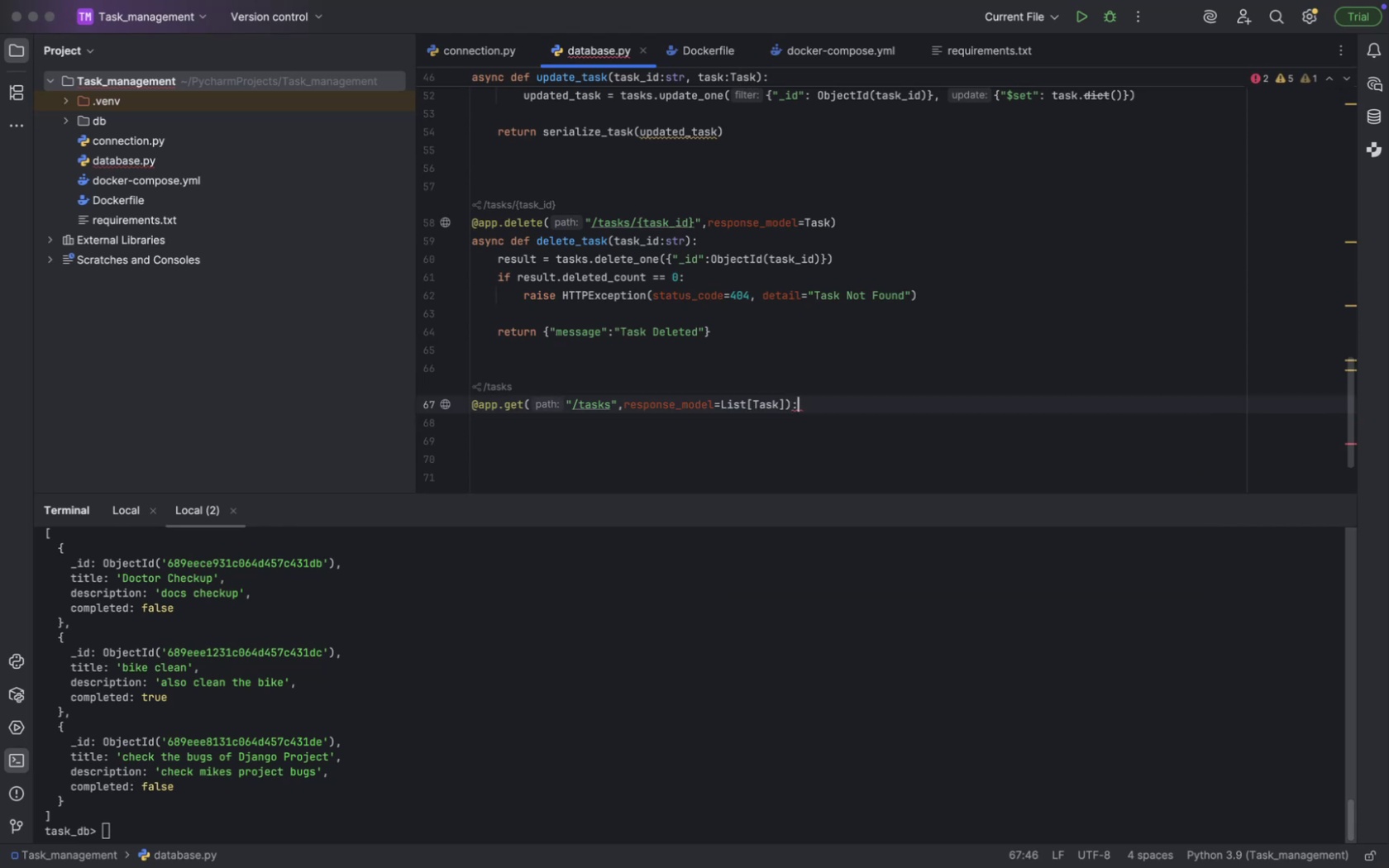 
key(Backspace)
 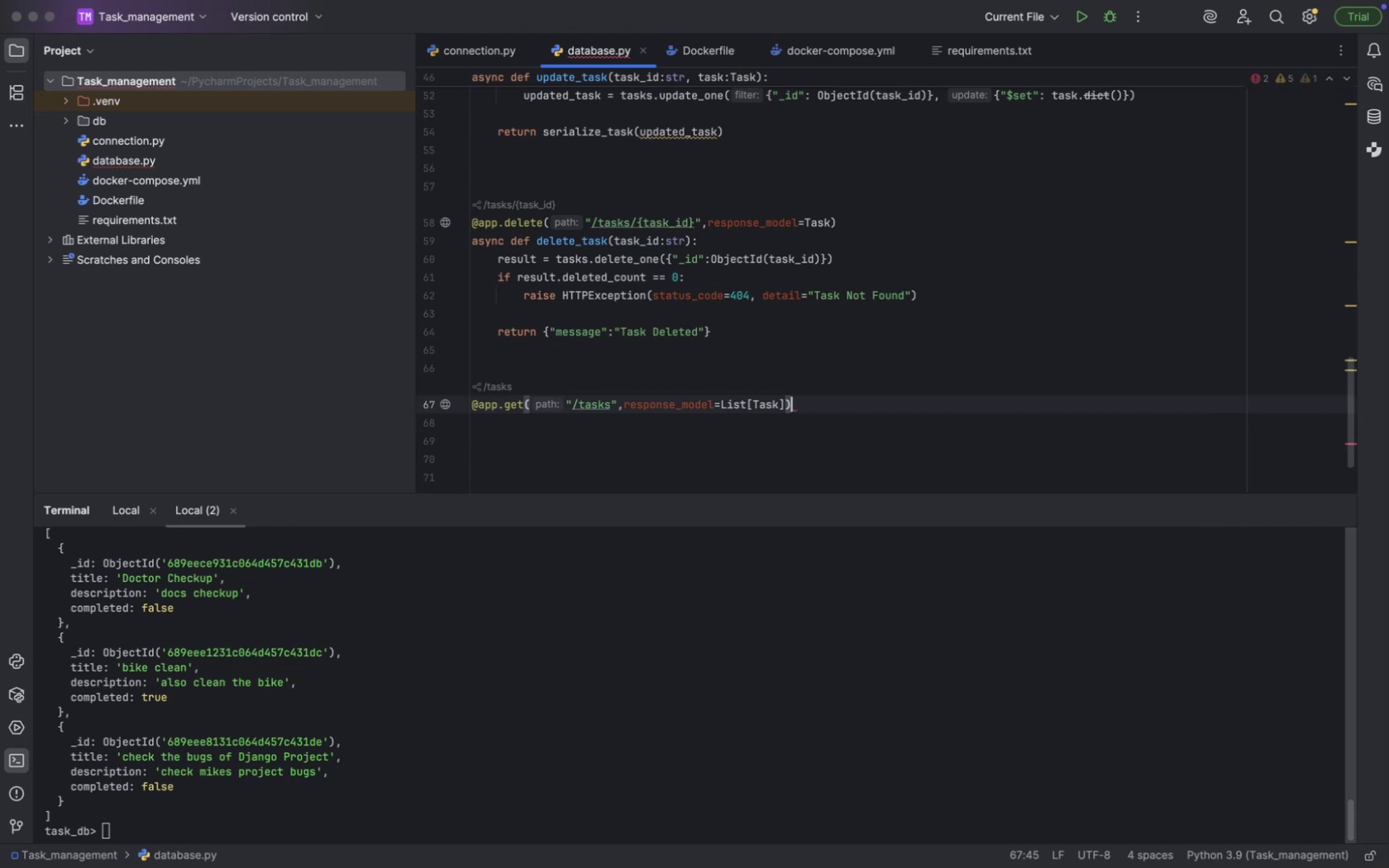 
key(Enter)
 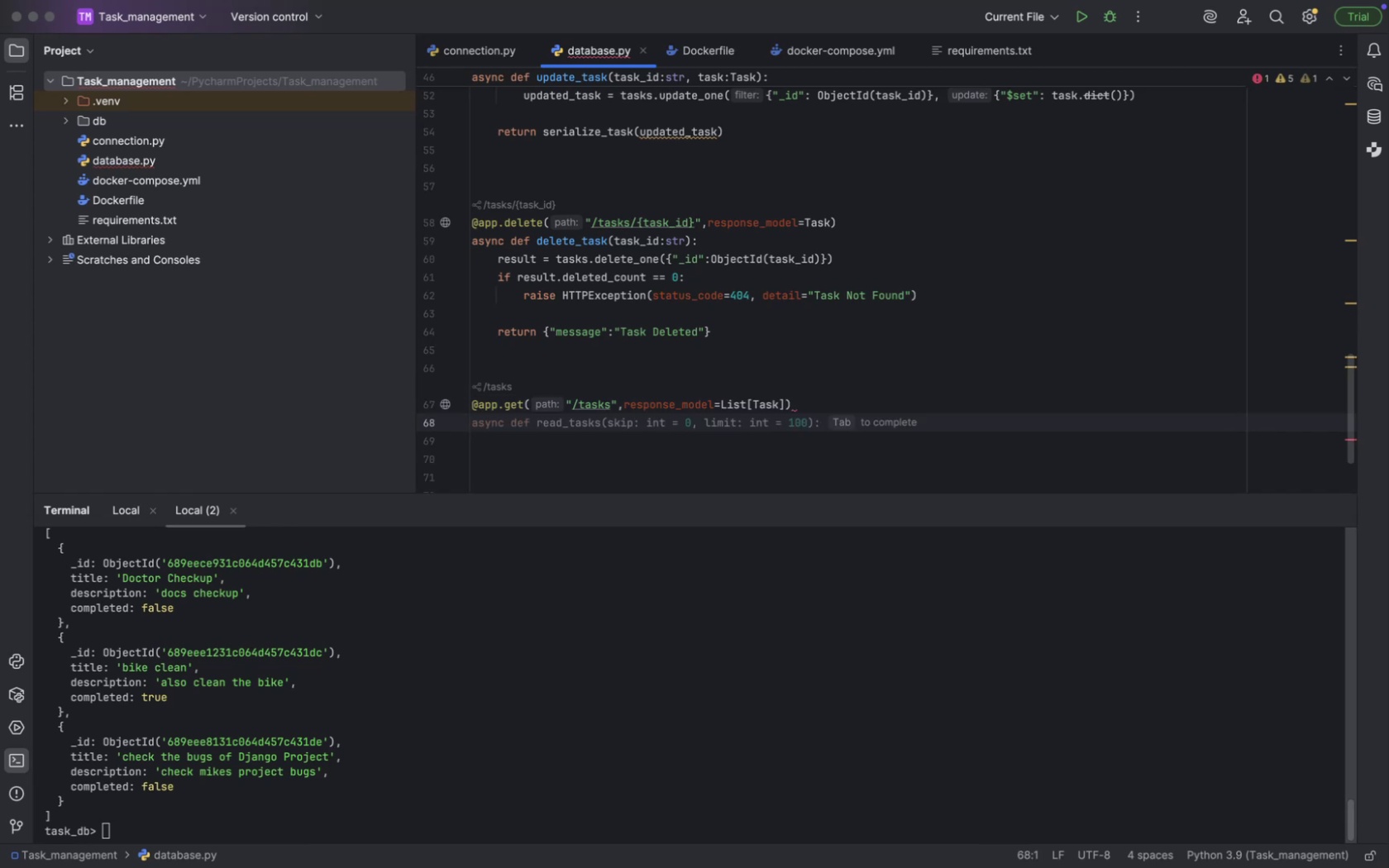 
type(async def list_tasks()
 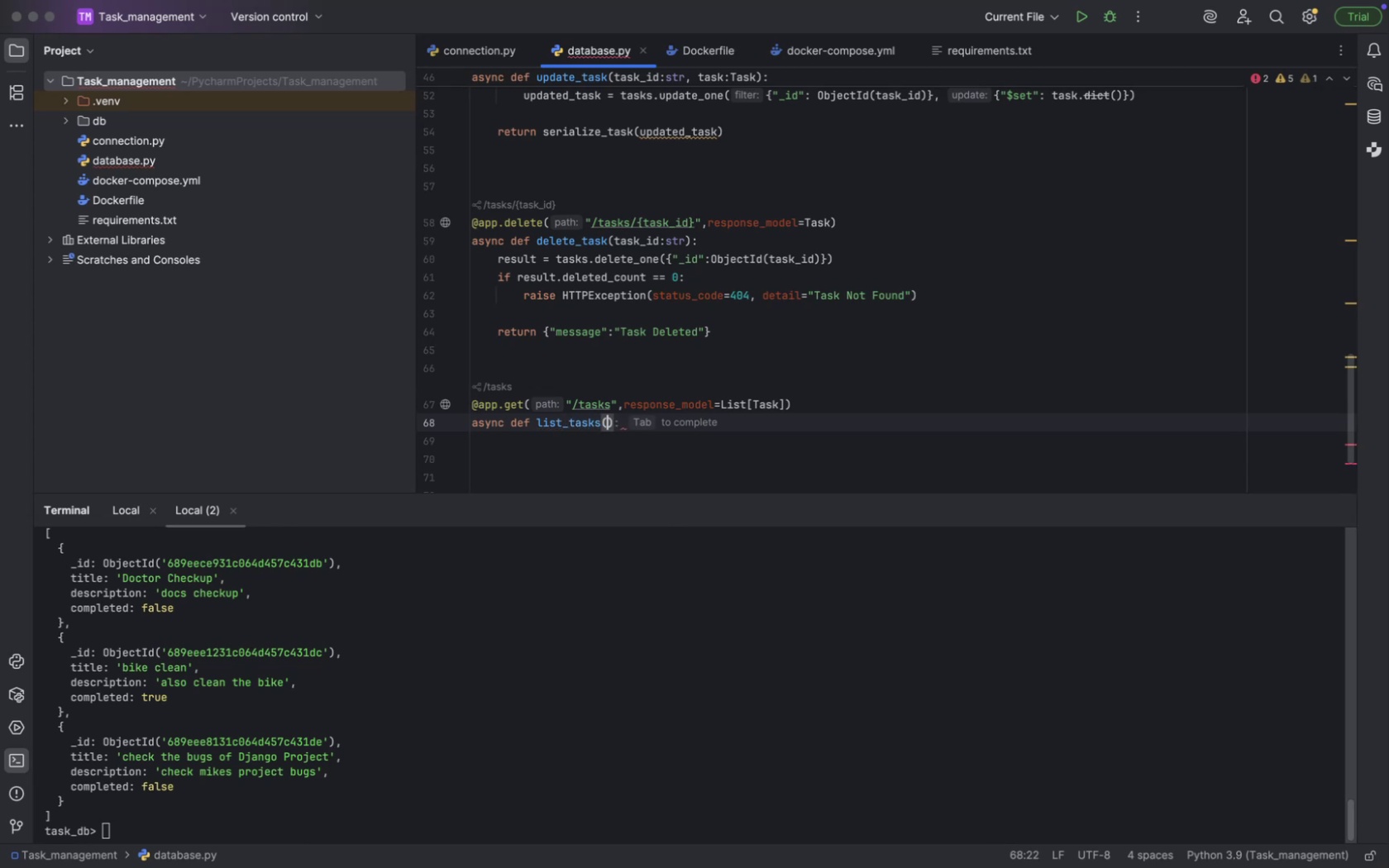 
wait(5.47)
 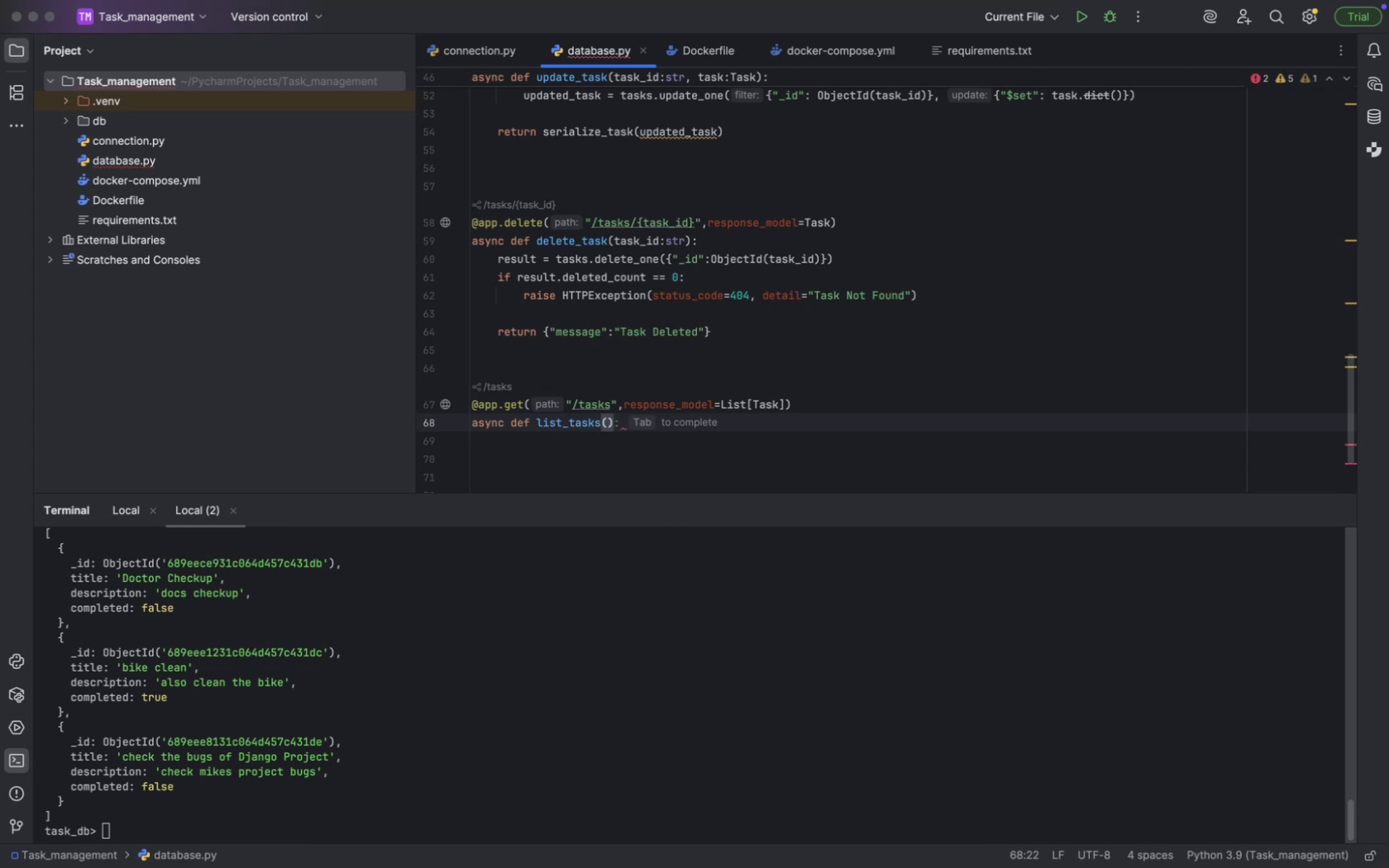 
key(Enter)
 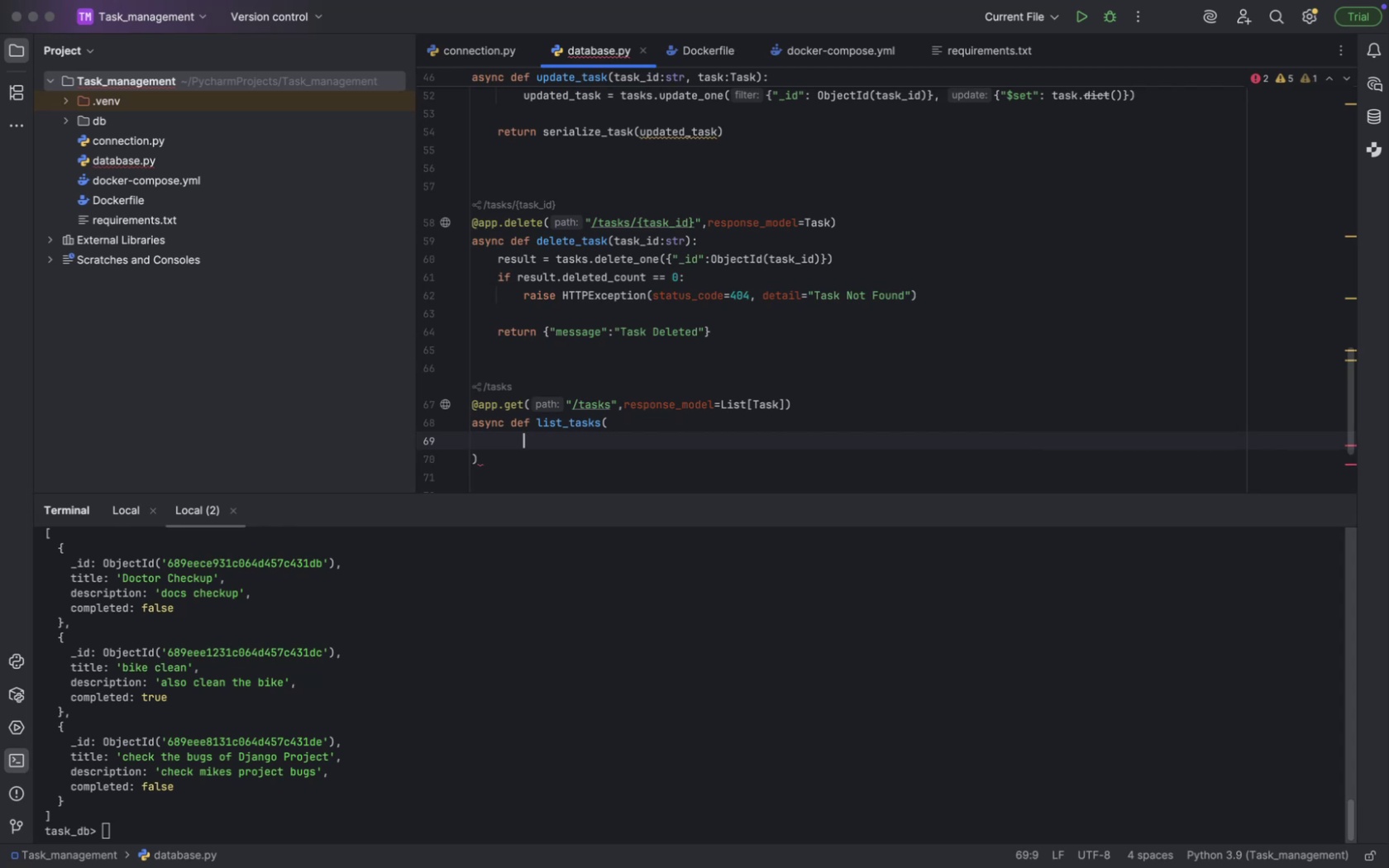 
type(comp)
 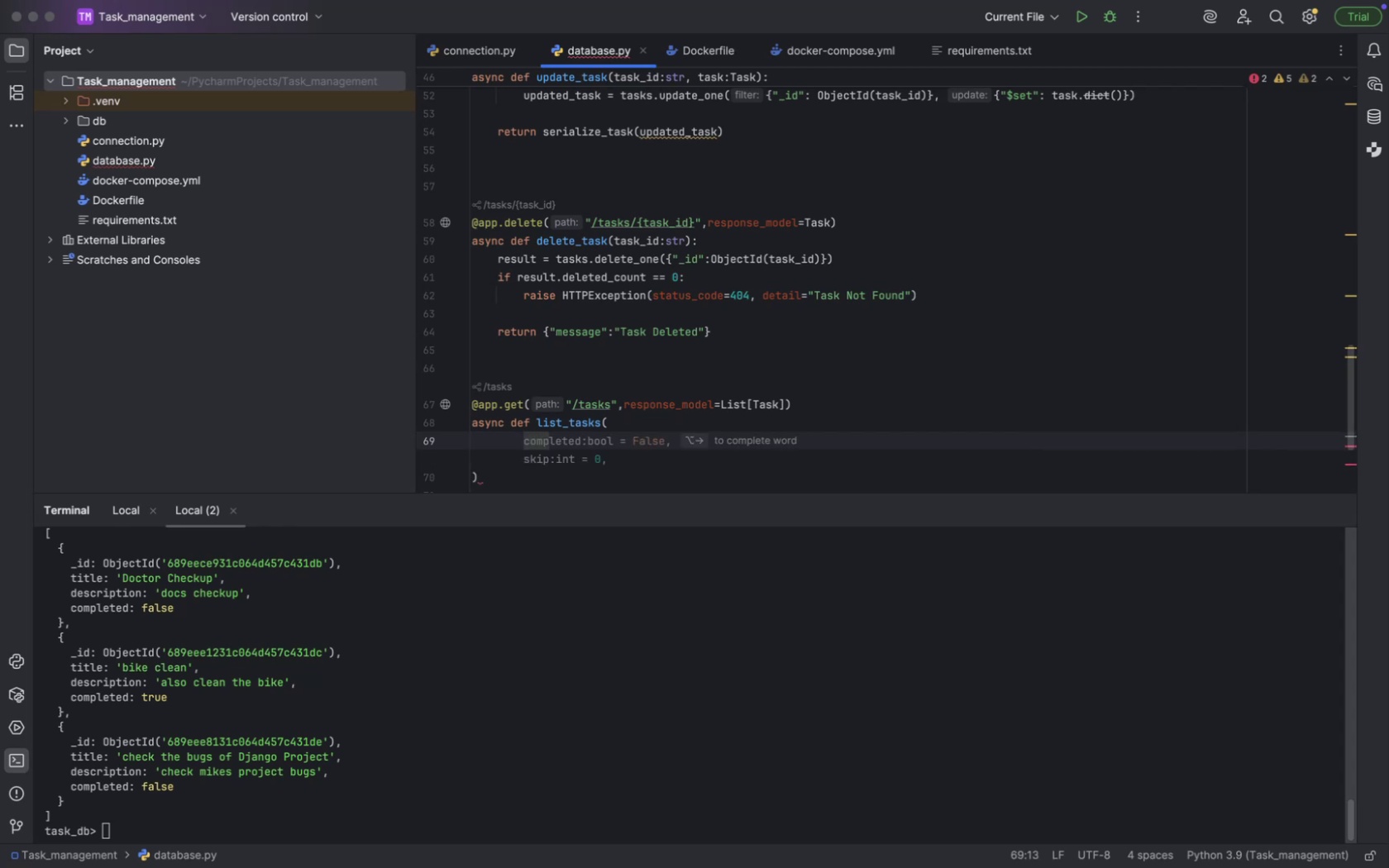 
type(leted:)
 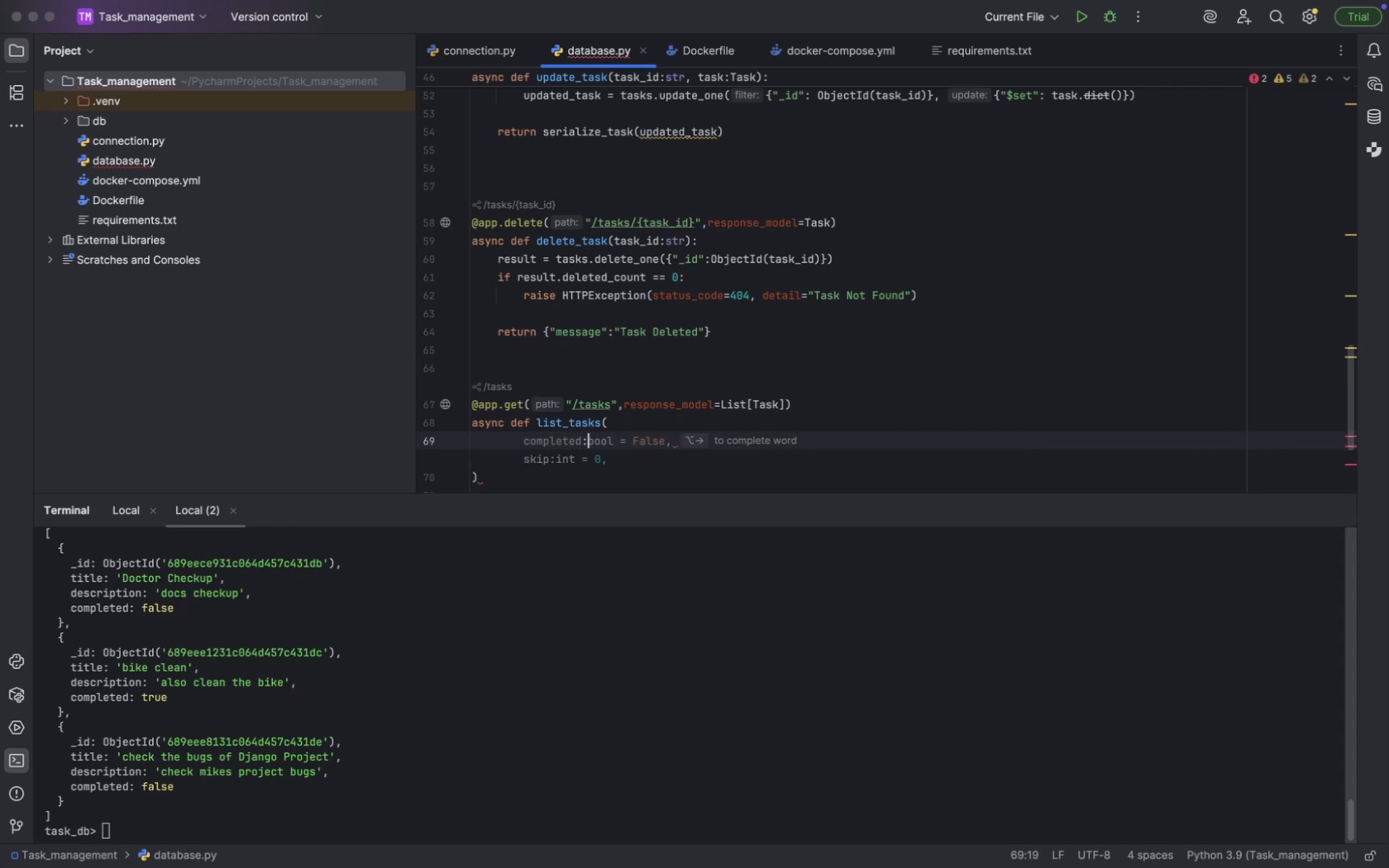 
type(Optional[bool]=)
 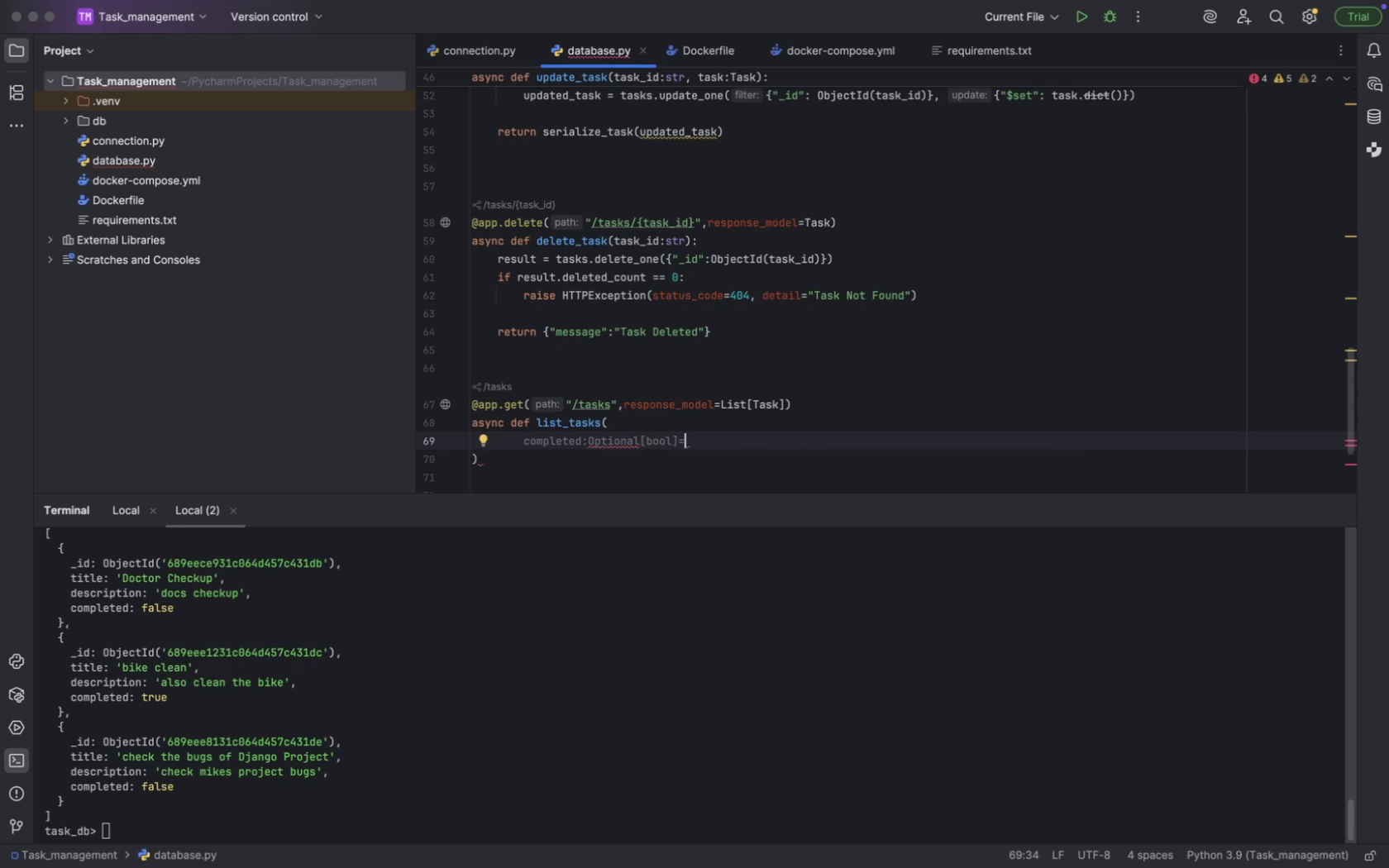 
wait(5.88)
 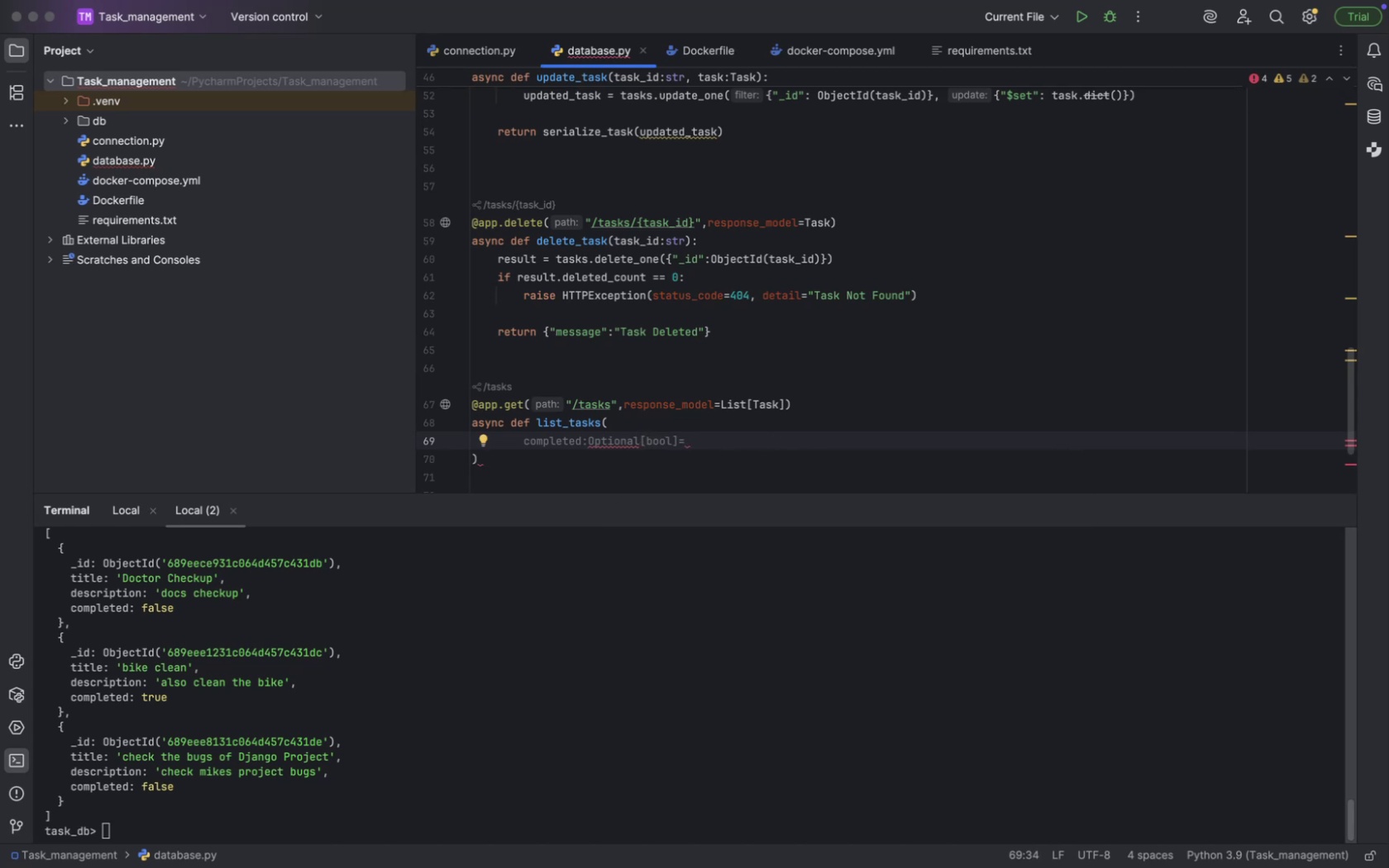 
type( Query(None, description=)
 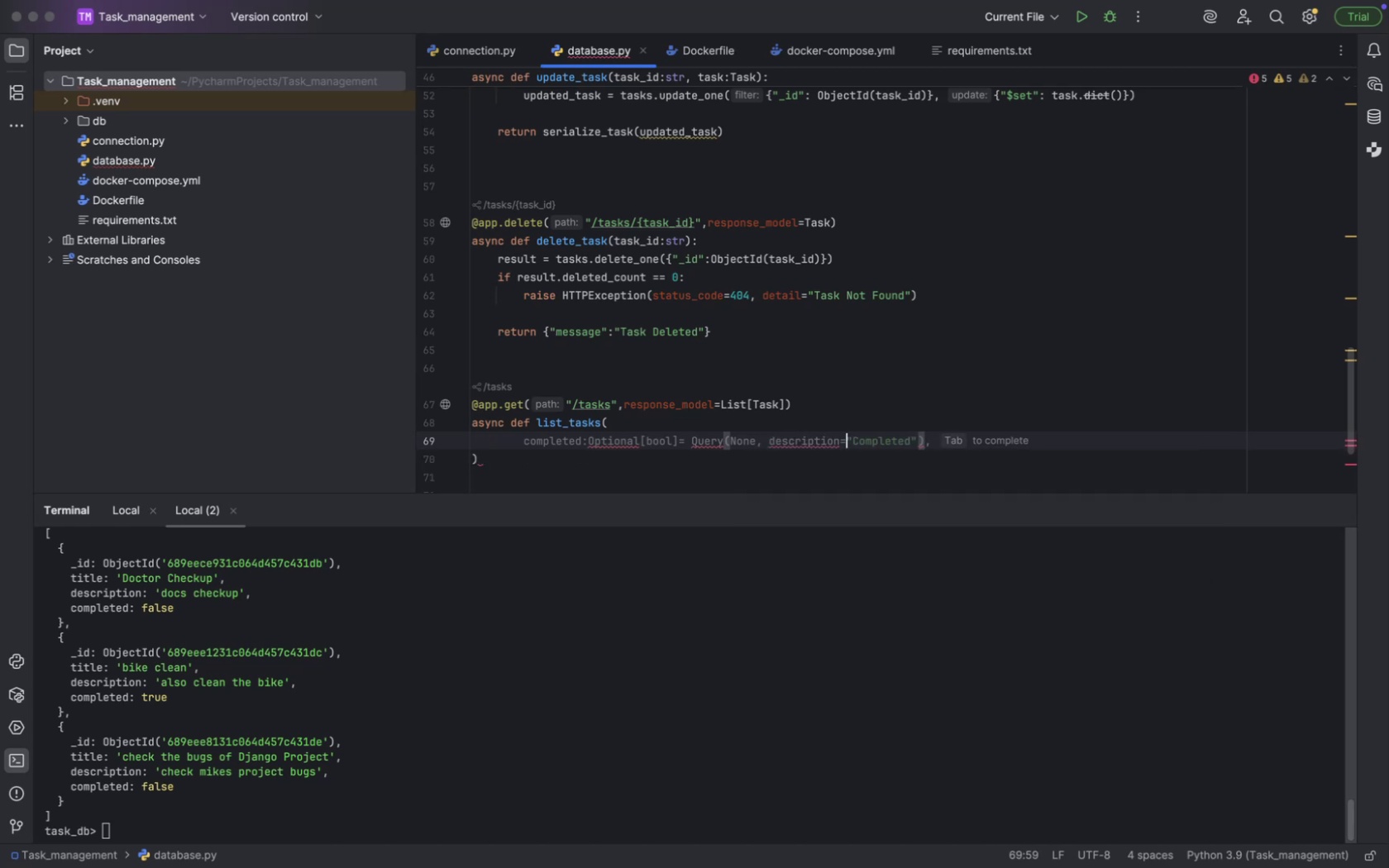 
wait(7.28)
 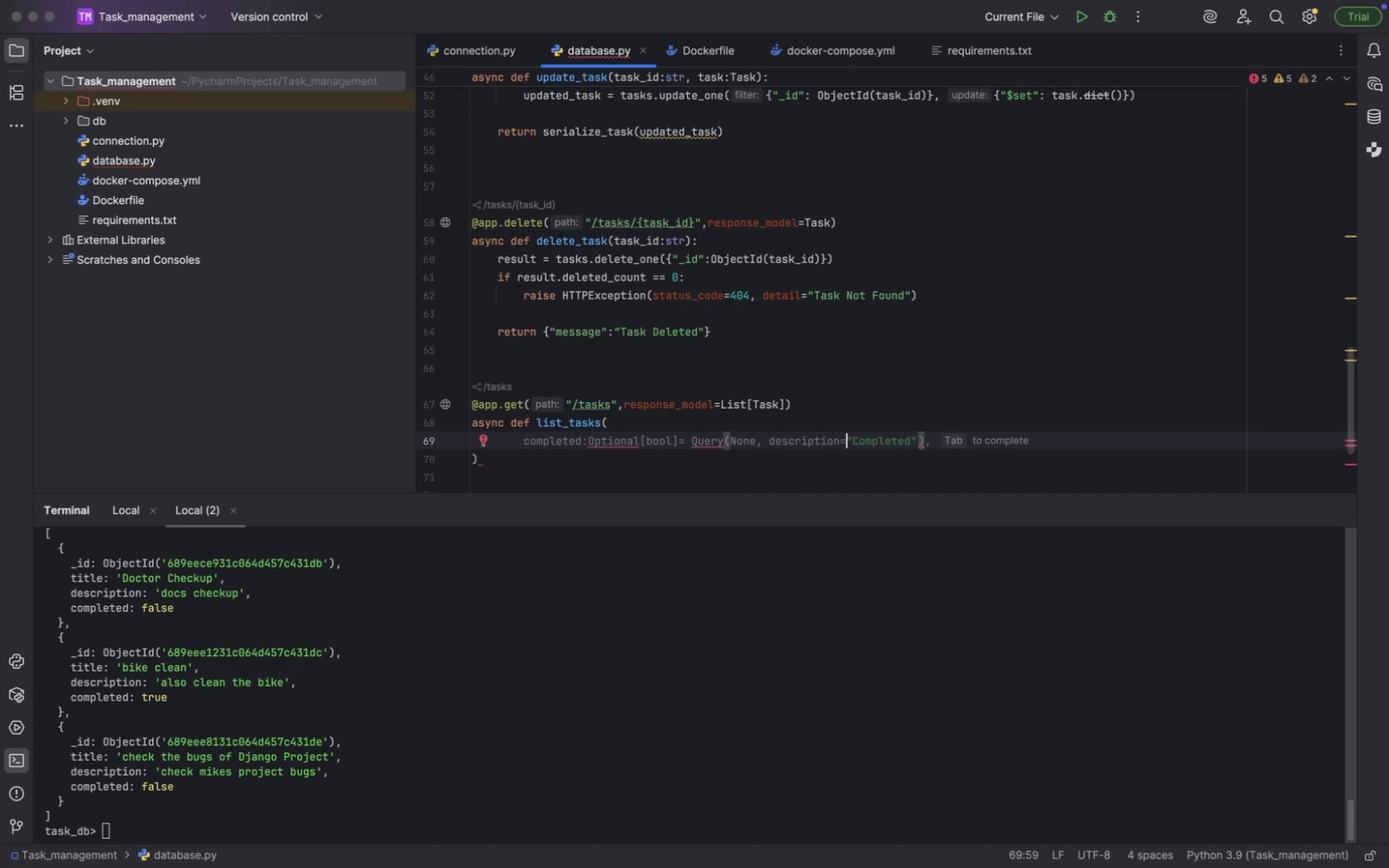 
type("Filter by completion status)
 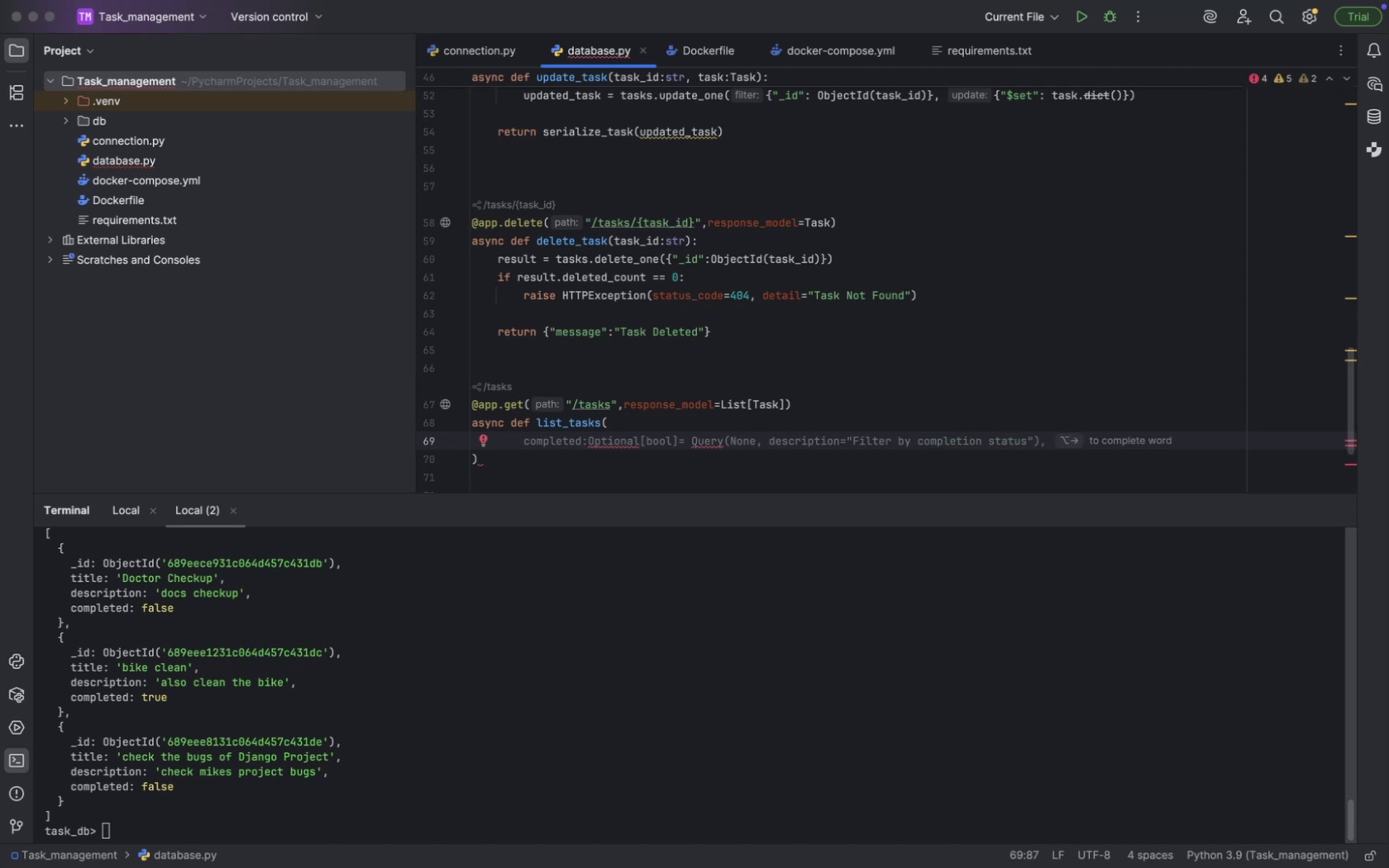 
key(ArrowRight)
 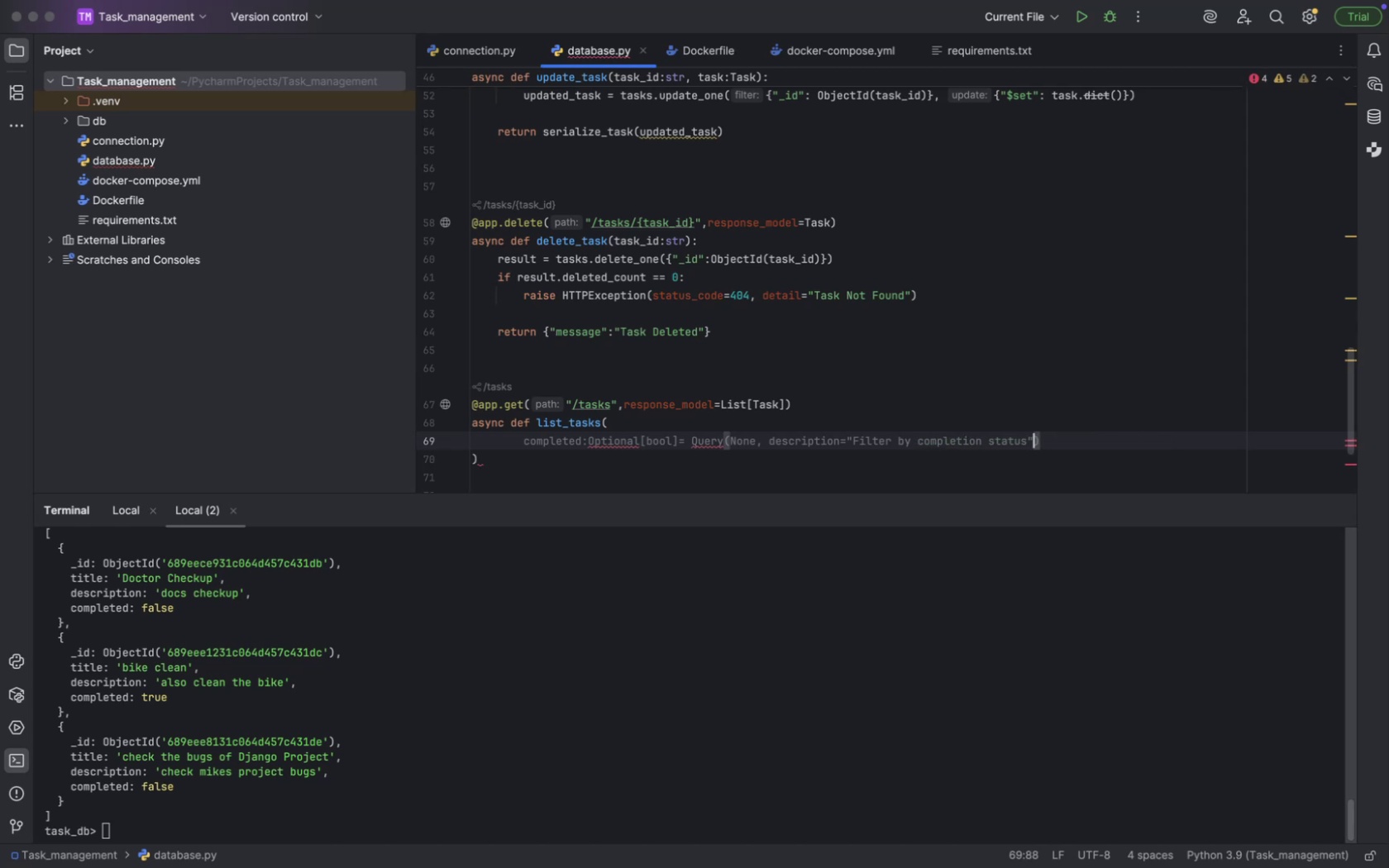 
key(ArrowRight)
 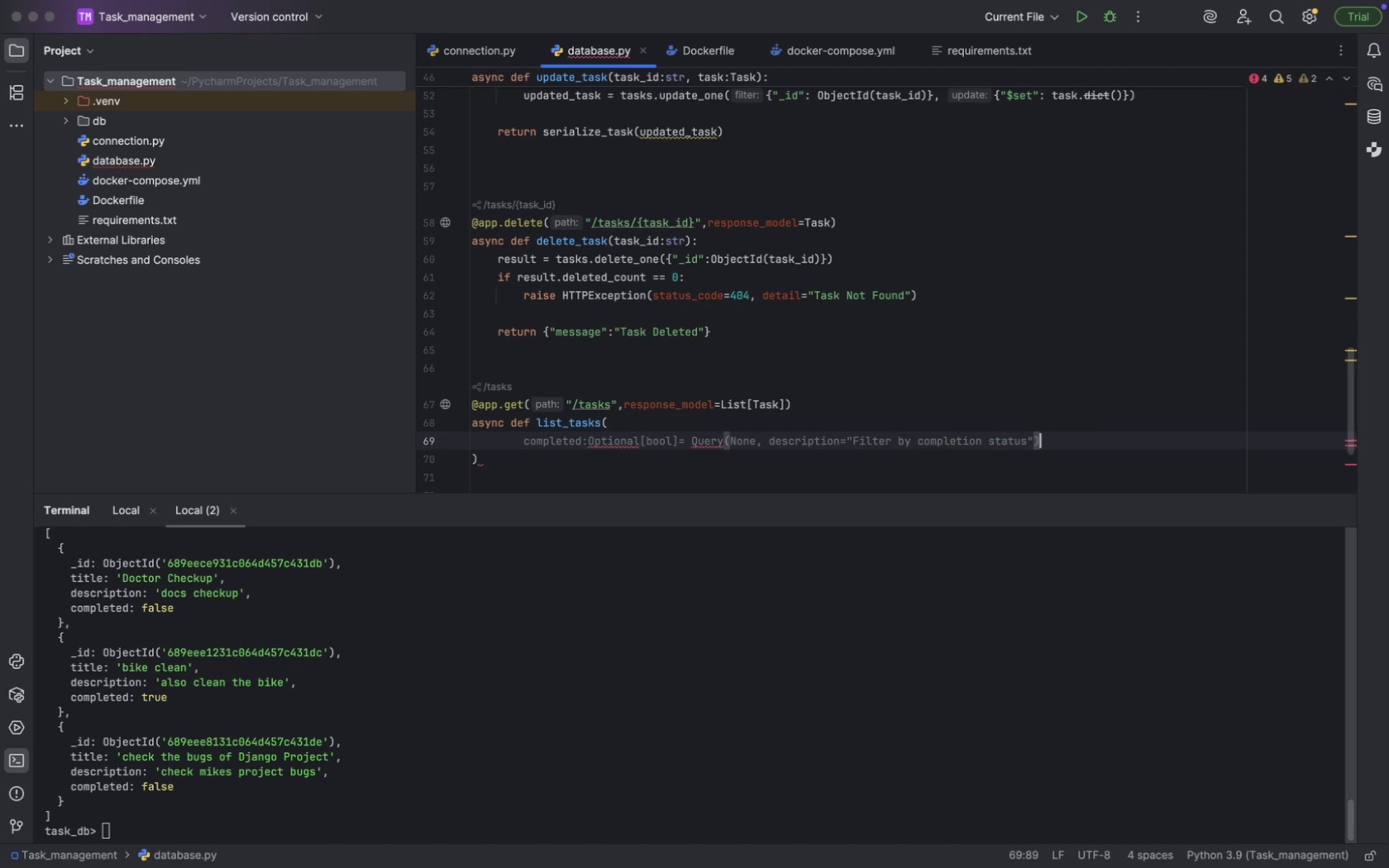 
key(Comma)
 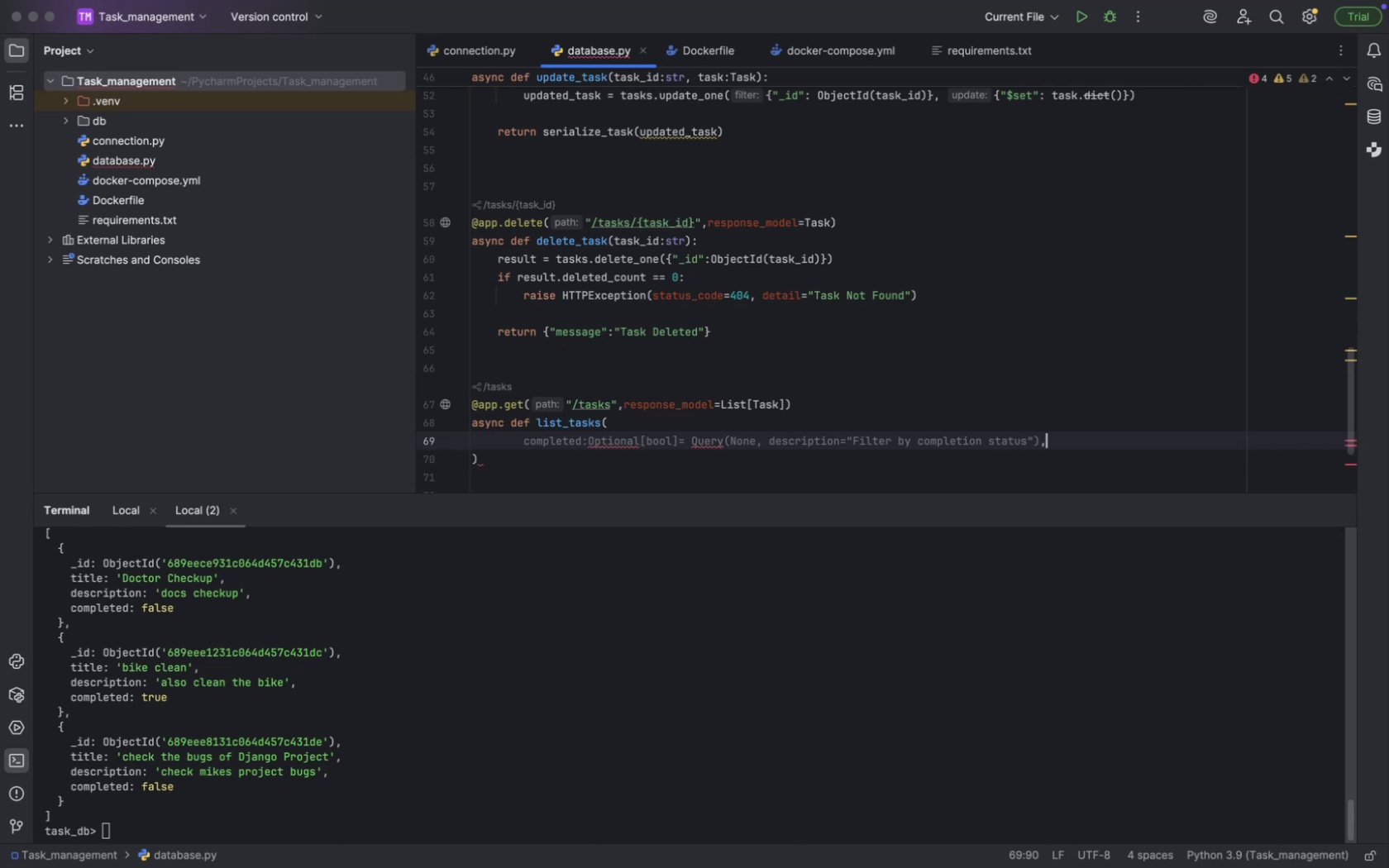 
key(Enter)
 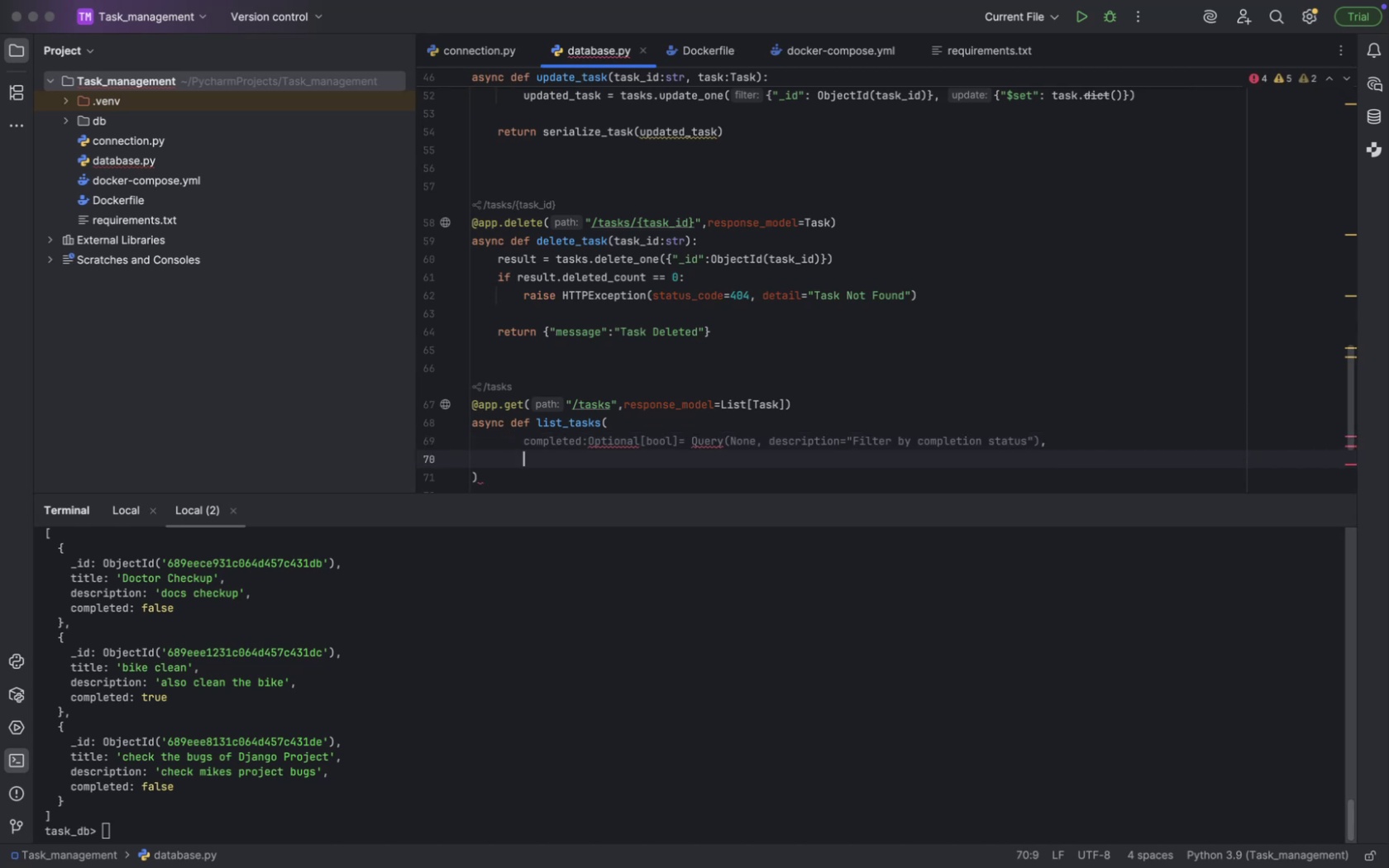 
type(title: Optional)
 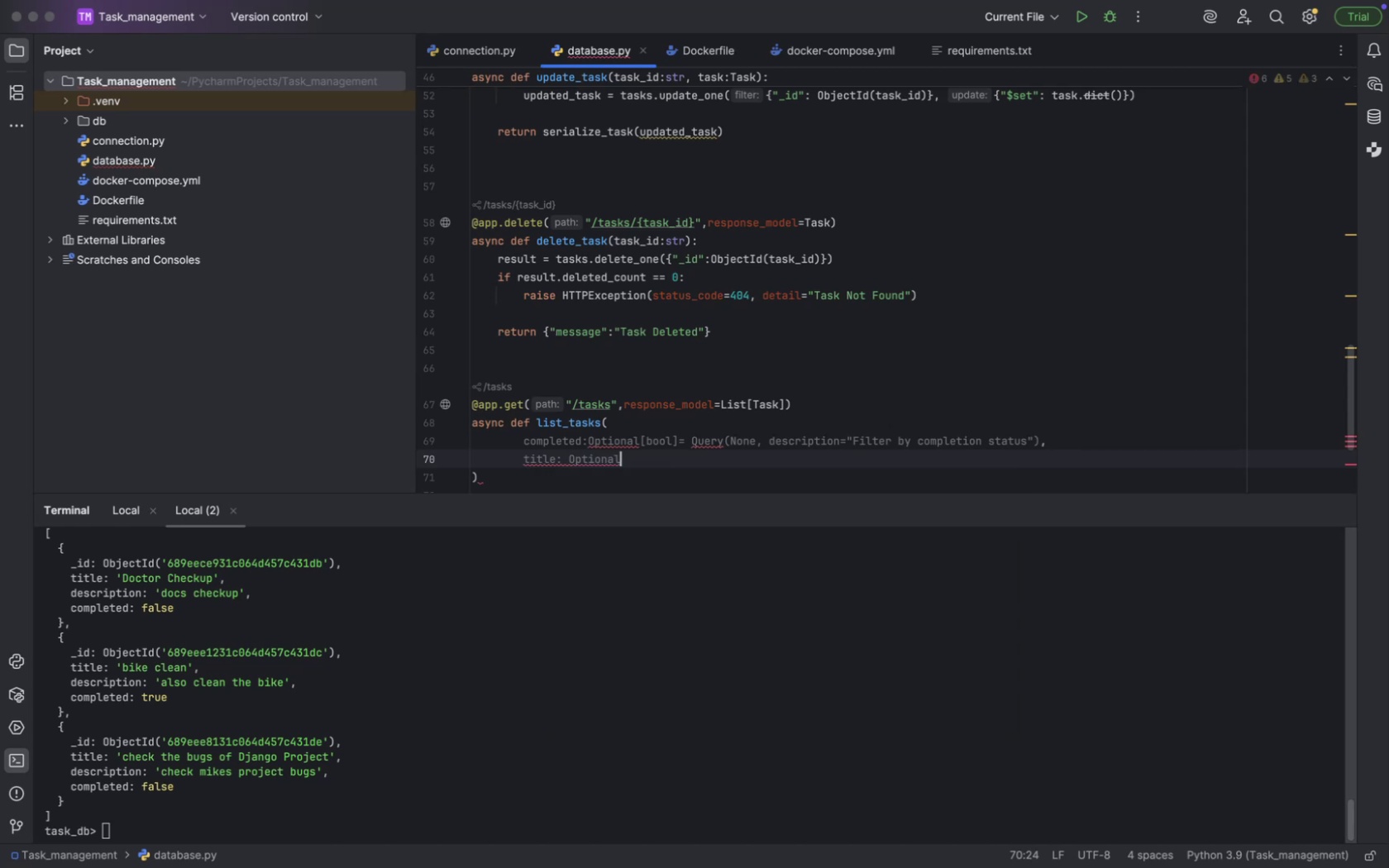 
type([str)
 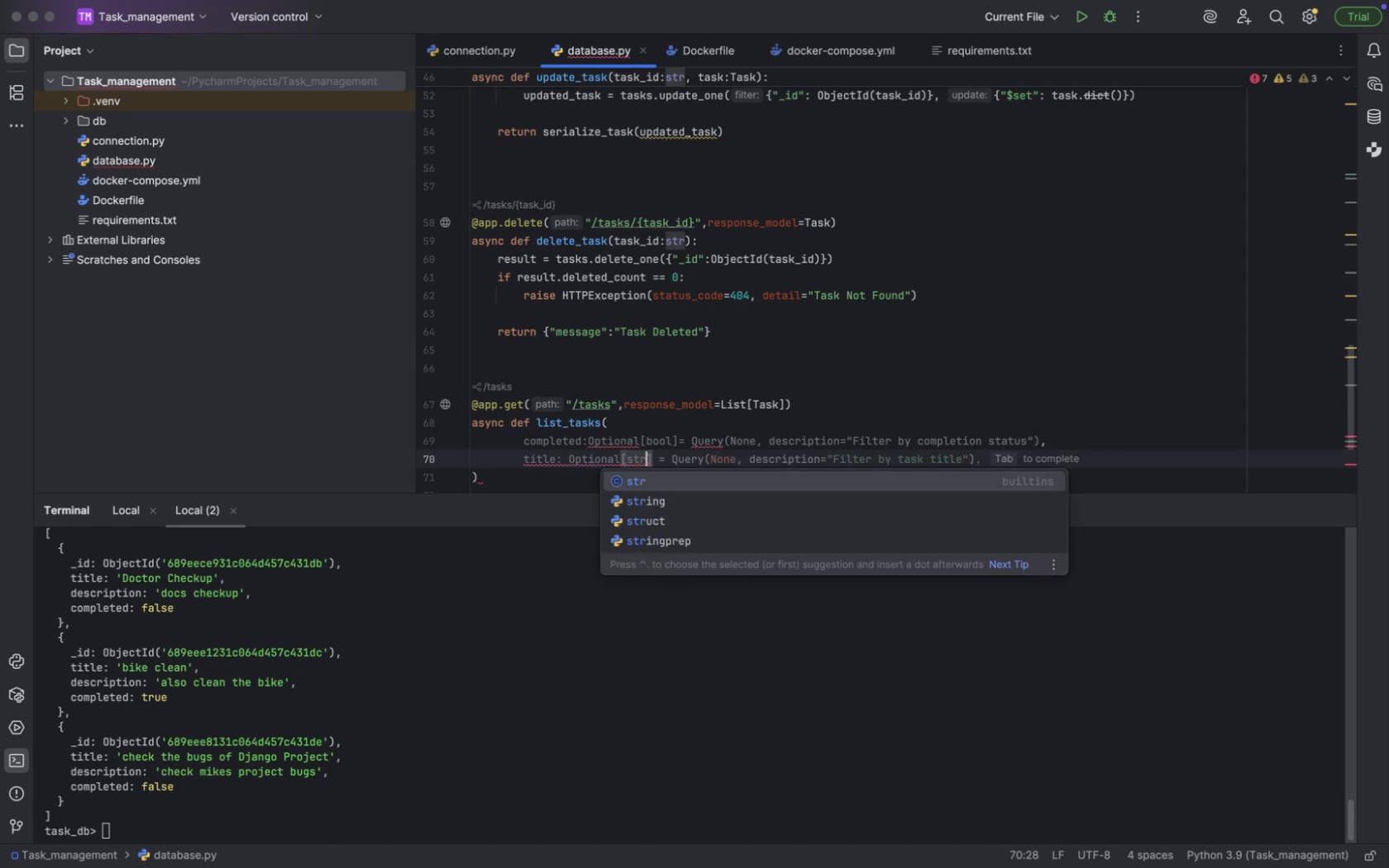 
key(ArrowRight)
 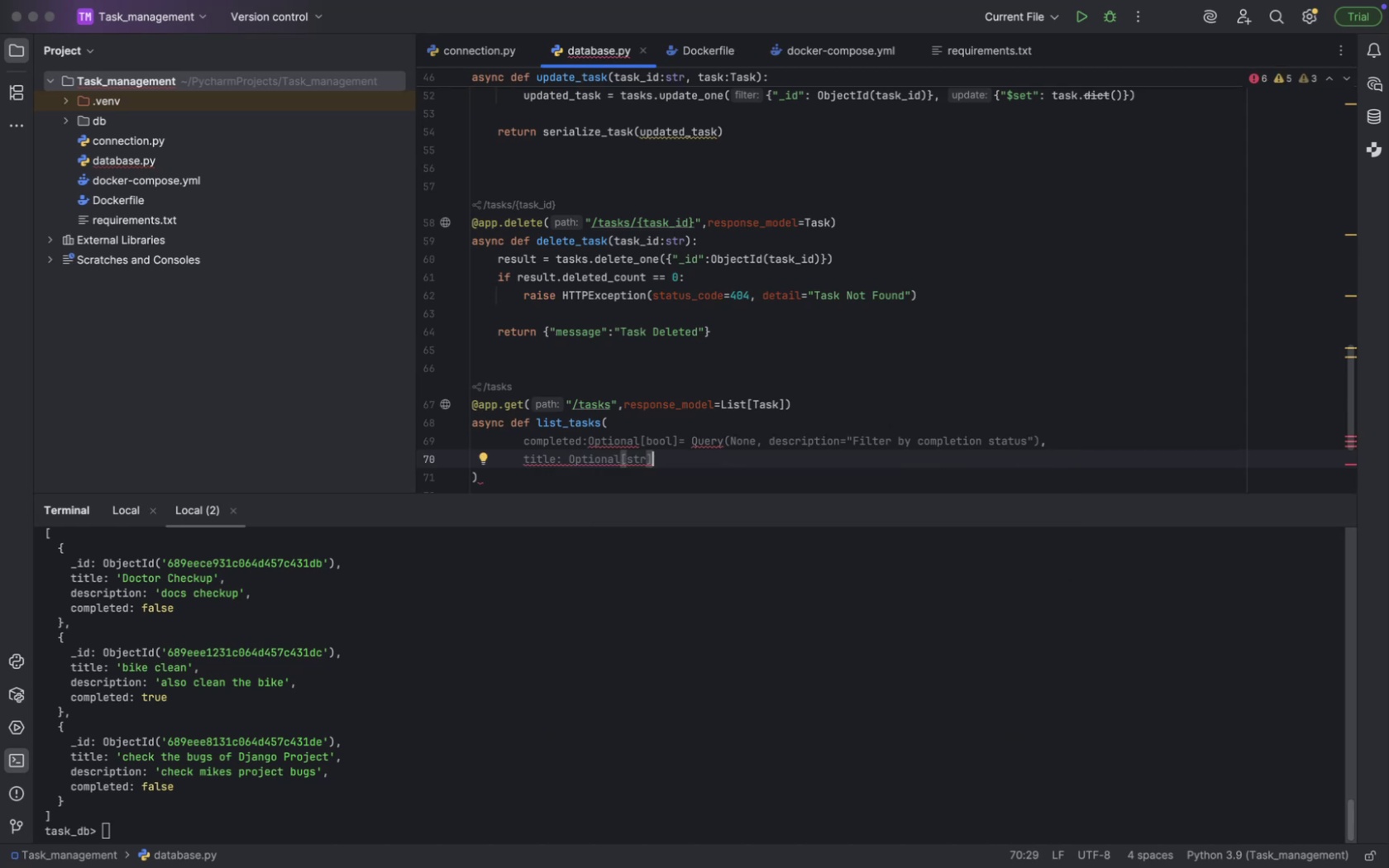 
type( = Query(None, description=")
 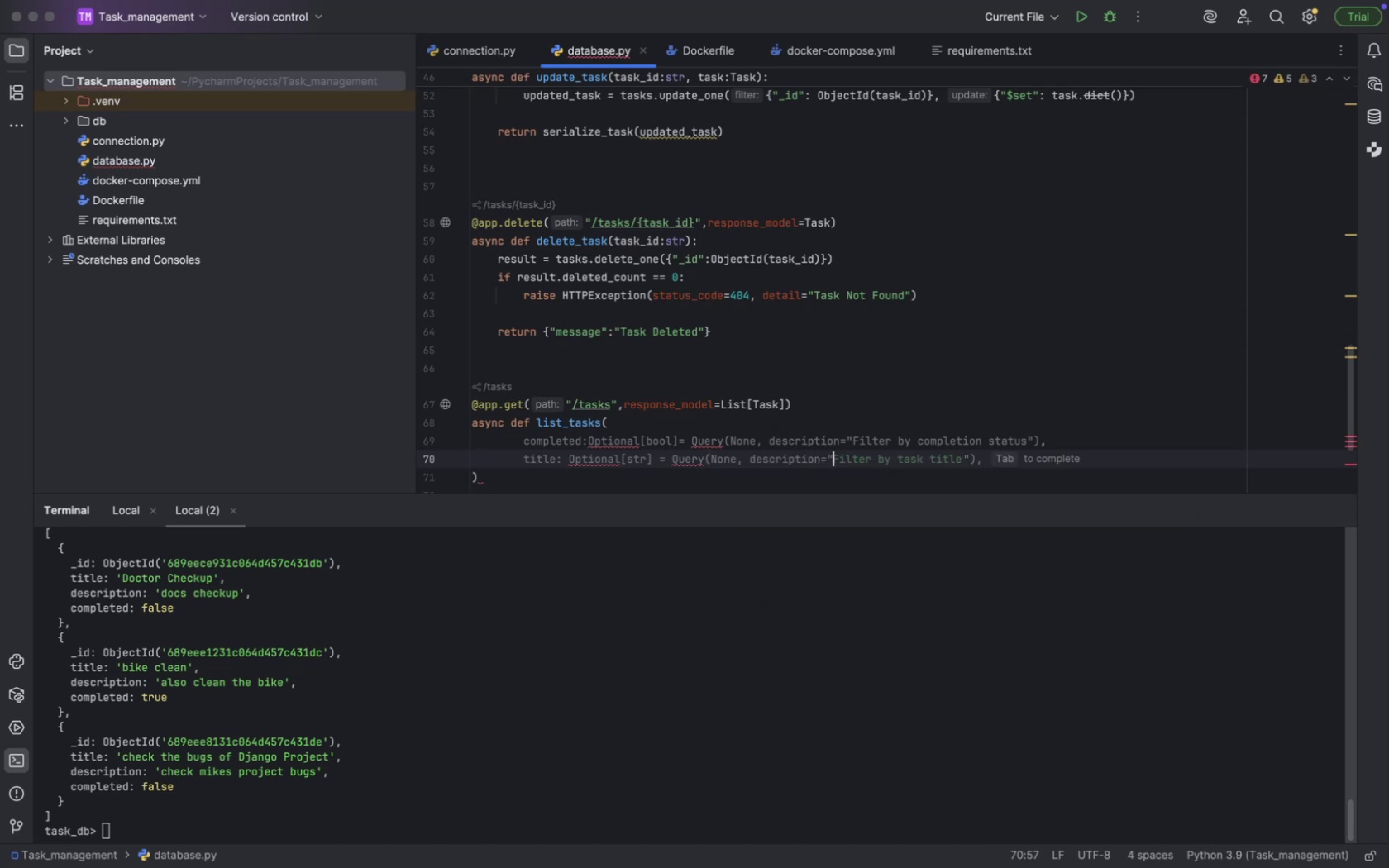 
wait(5.64)
 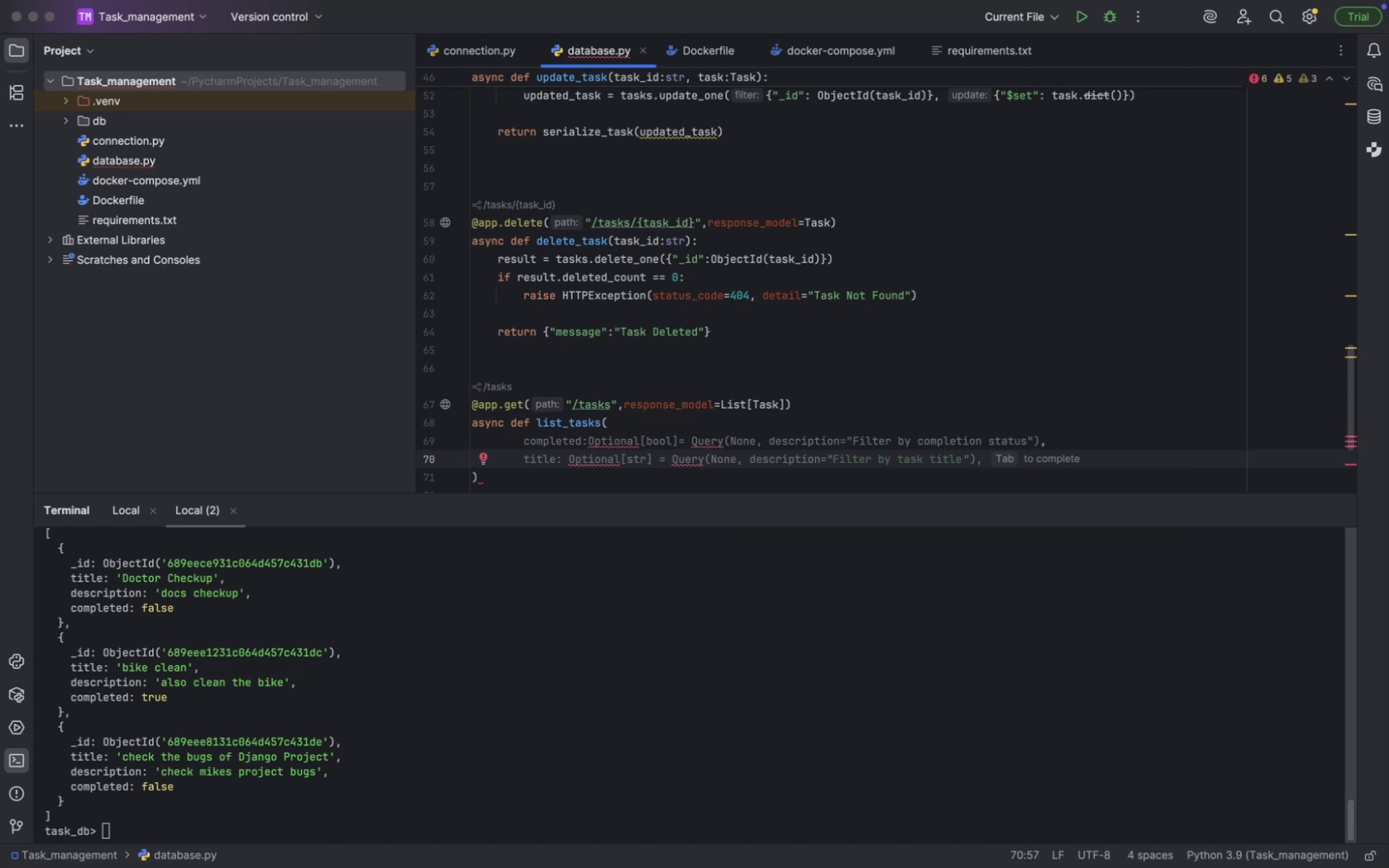 
type(Search by C)
 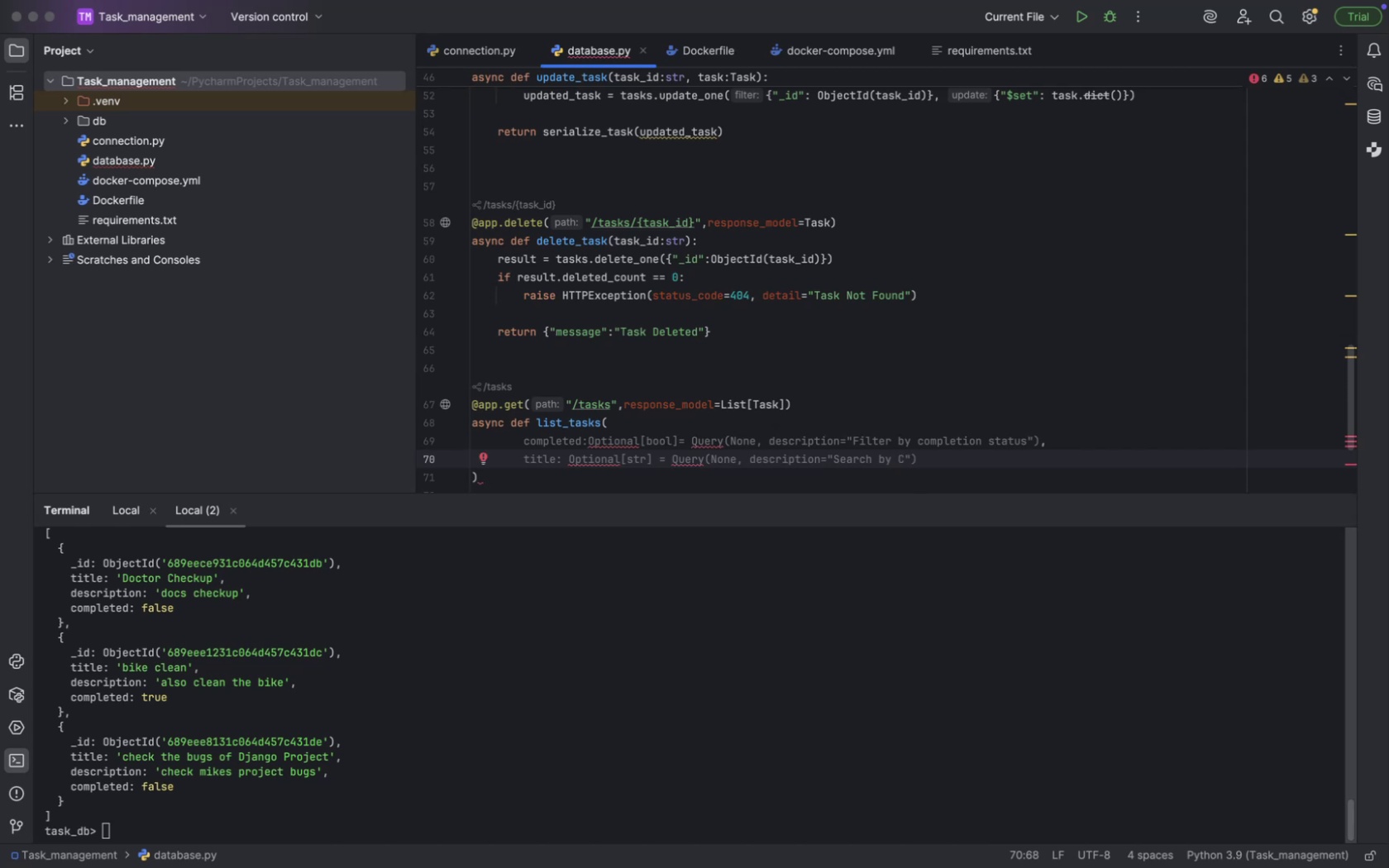 
key(Backspace)
type(title)
 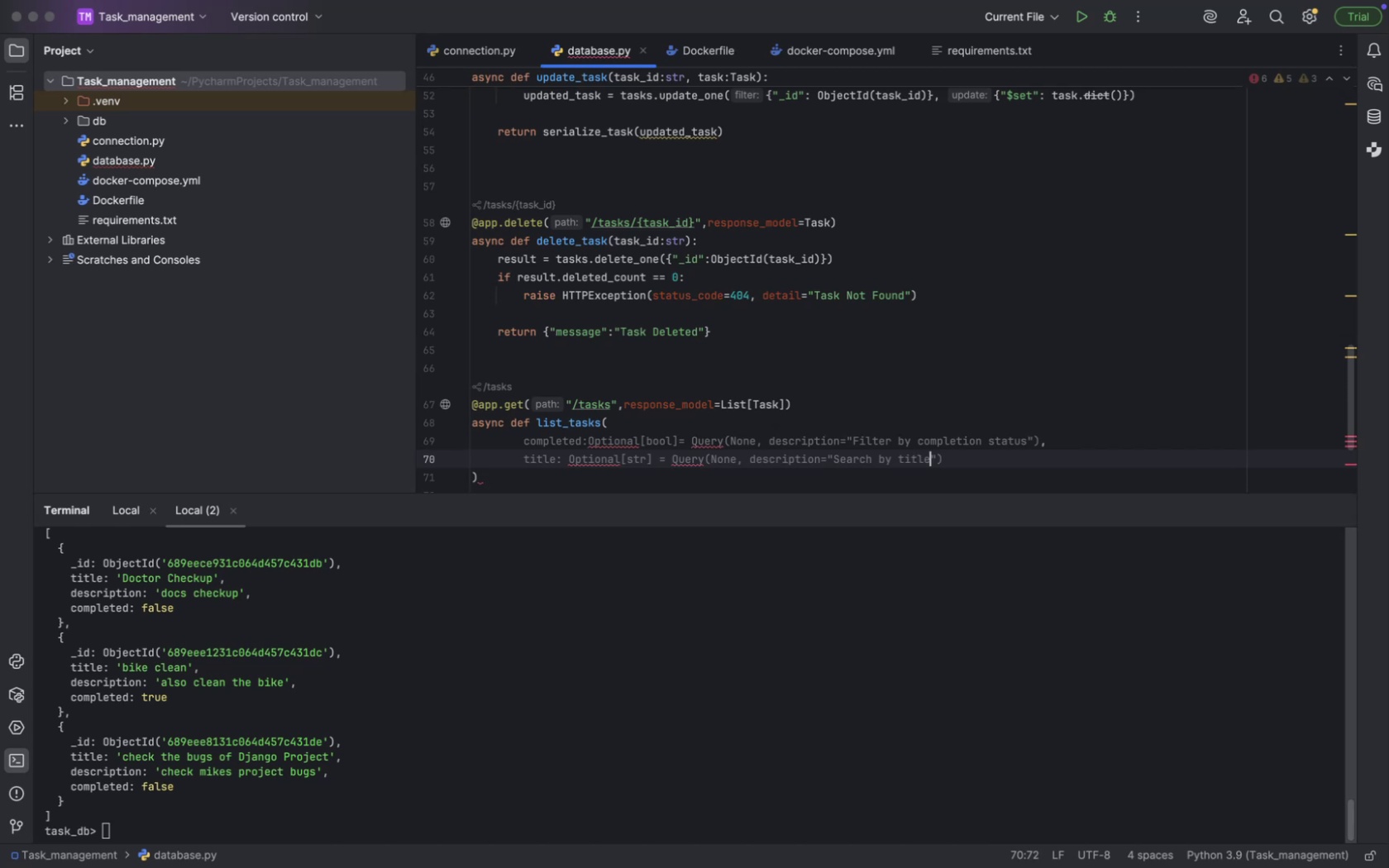 
key(ArrowRight)
 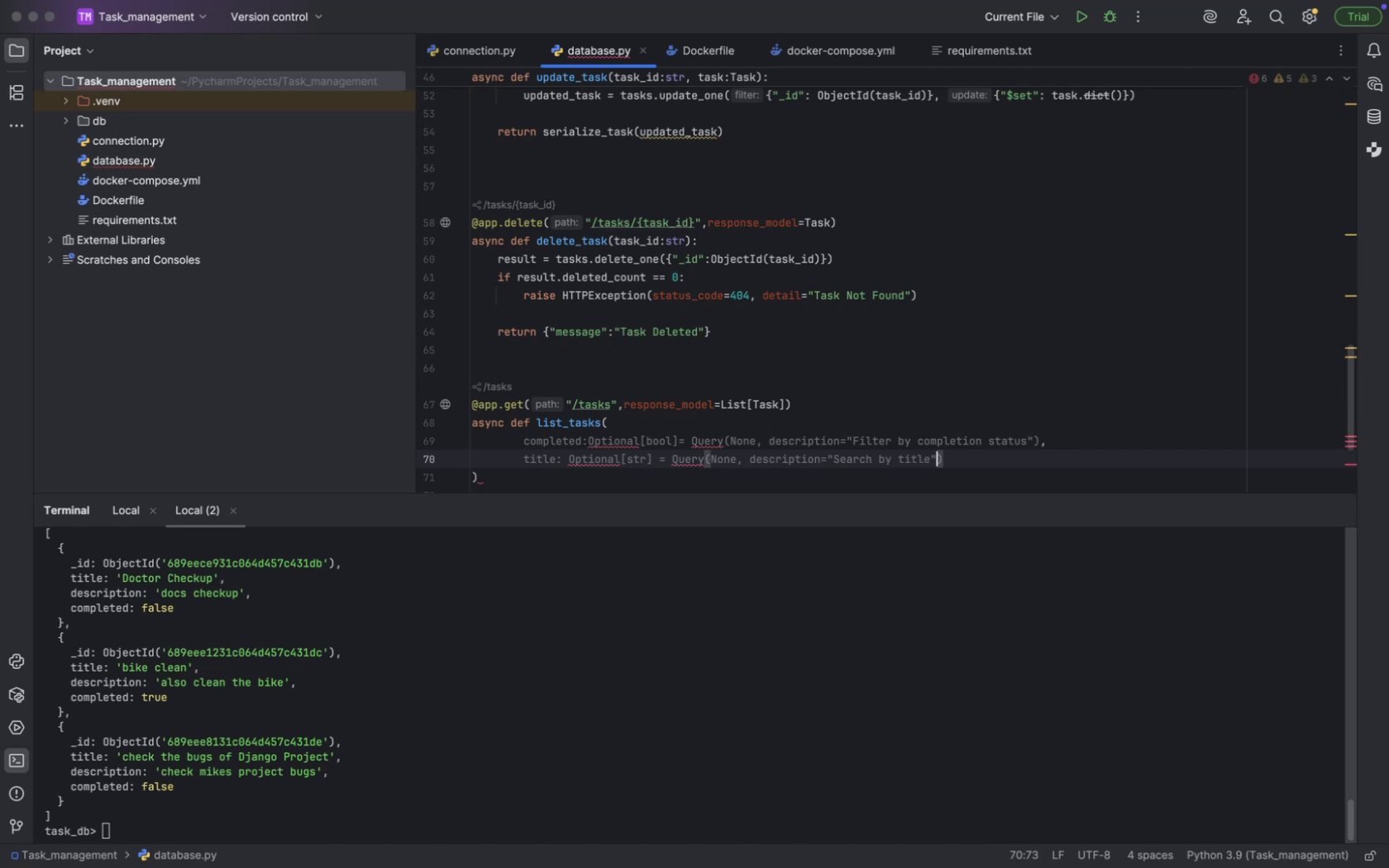 
key(ArrowRight)
 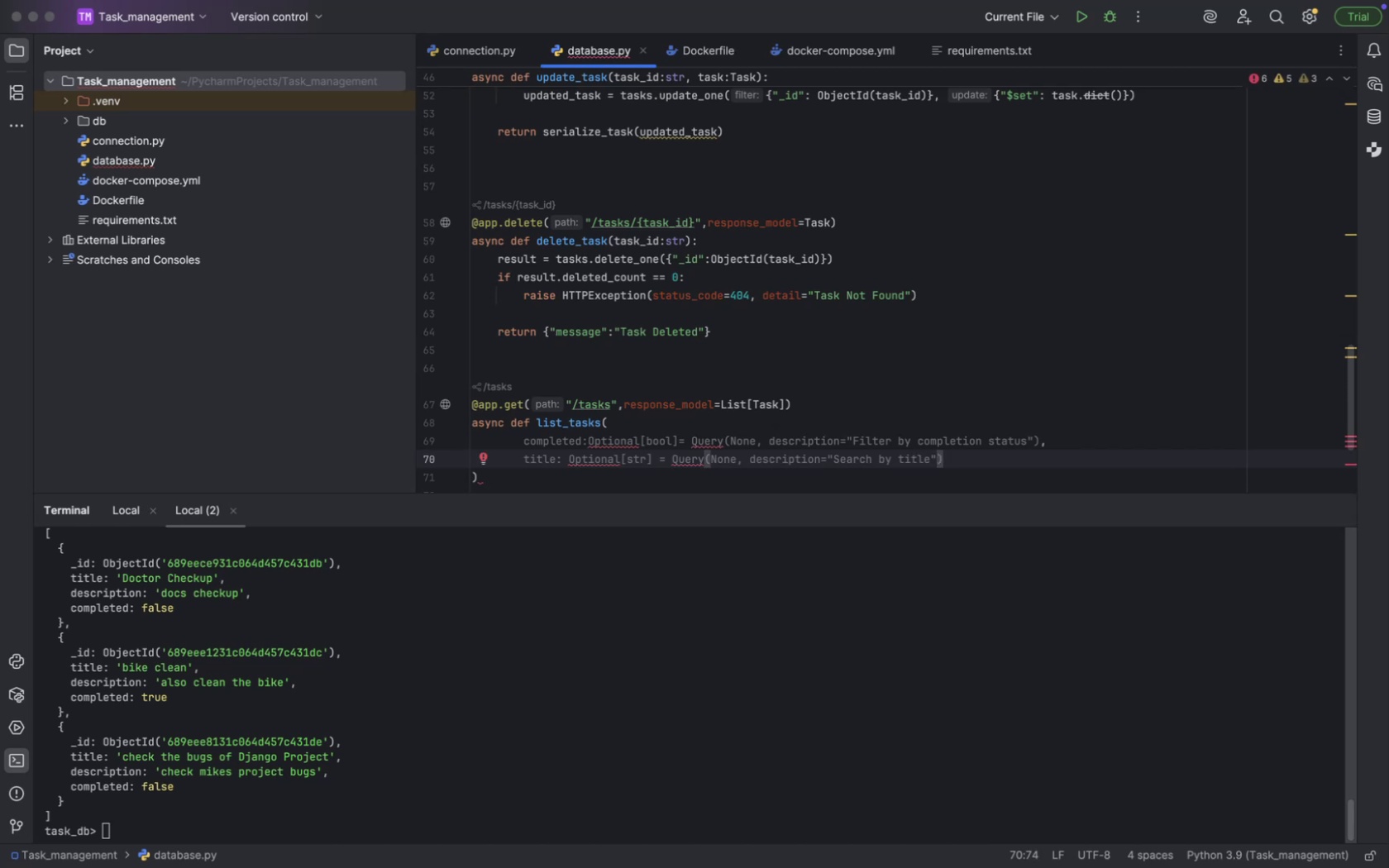 
key(ArrowDown)
 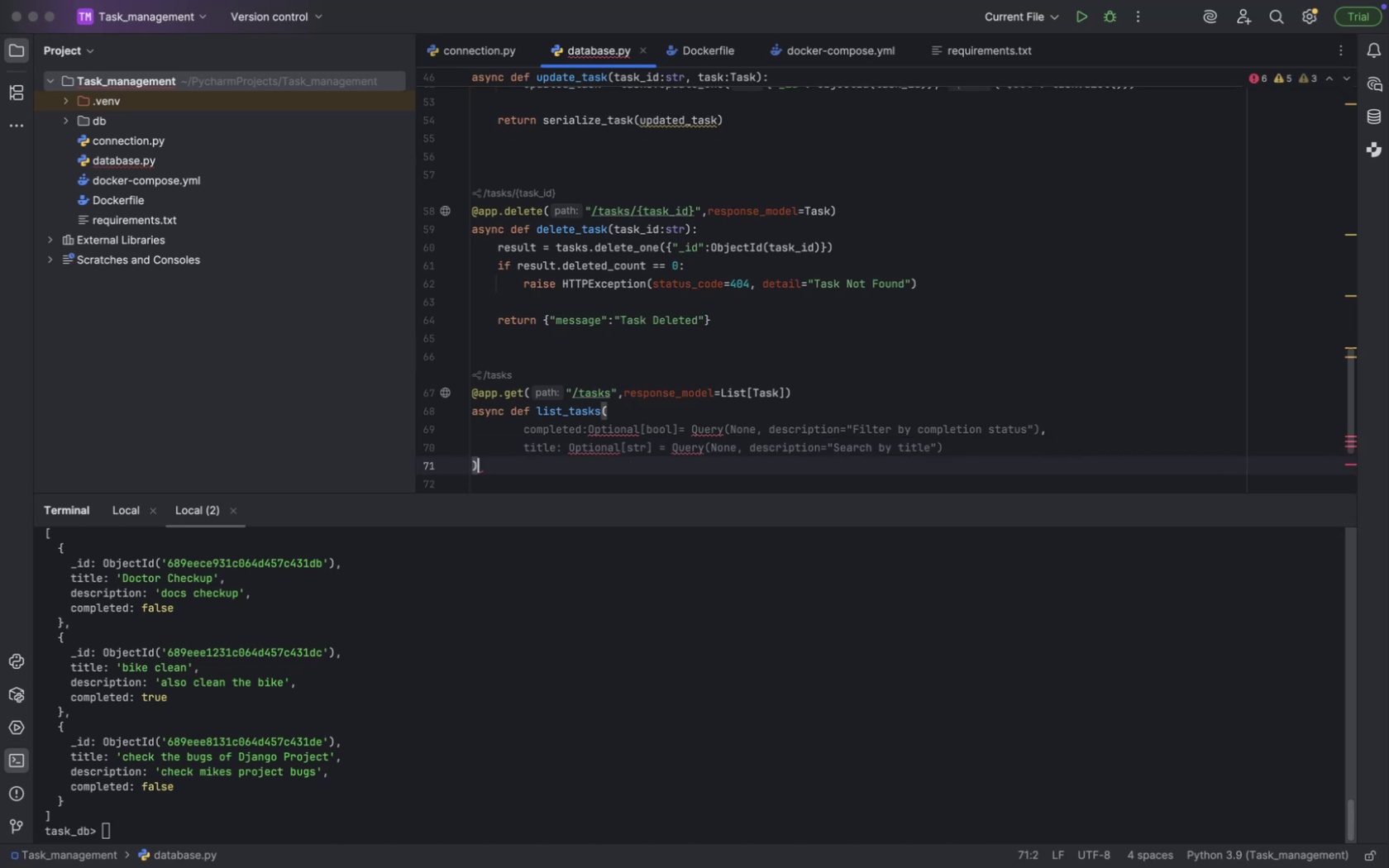 
key(Shift+Semicolon)
 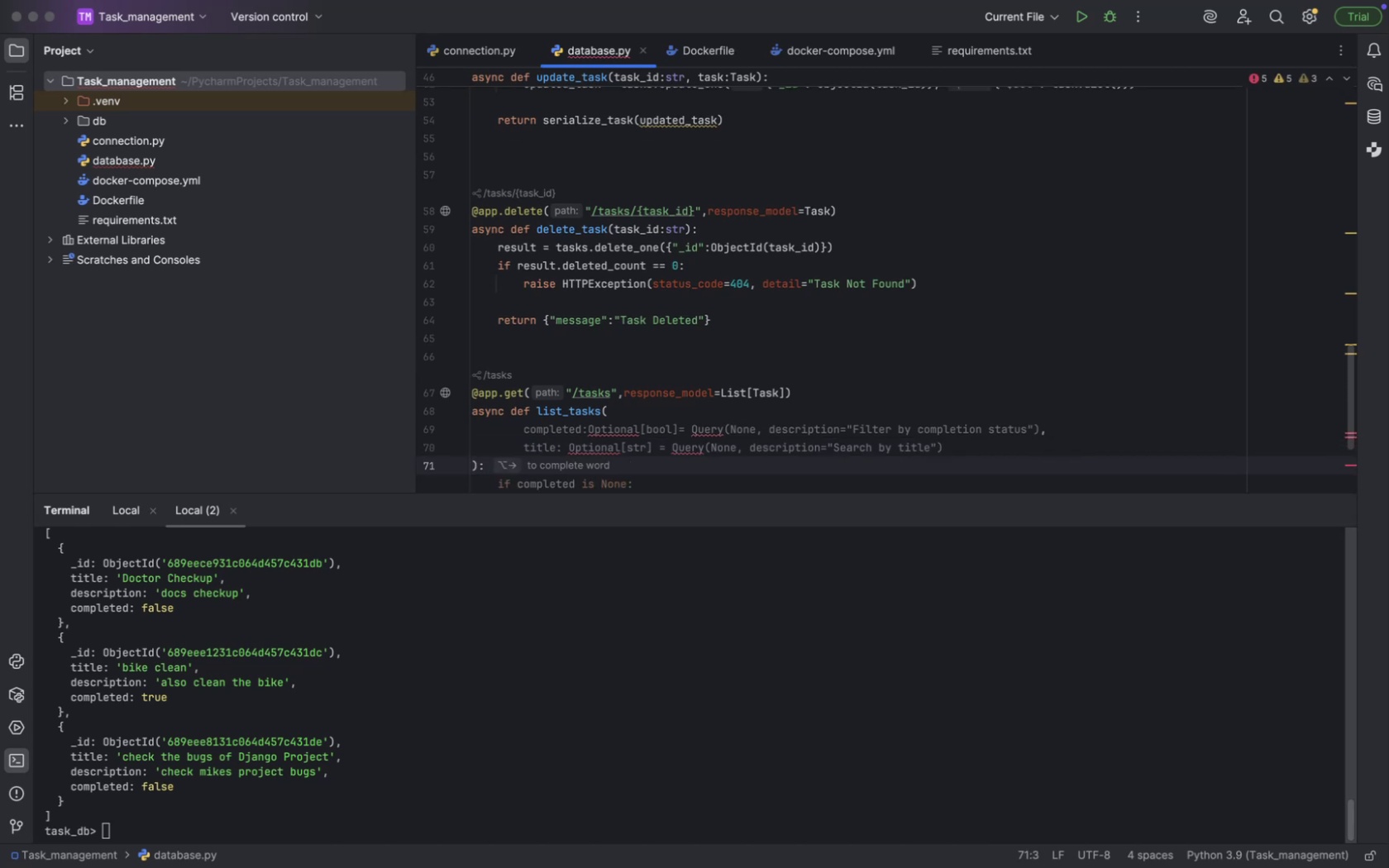 
key(Enter)
 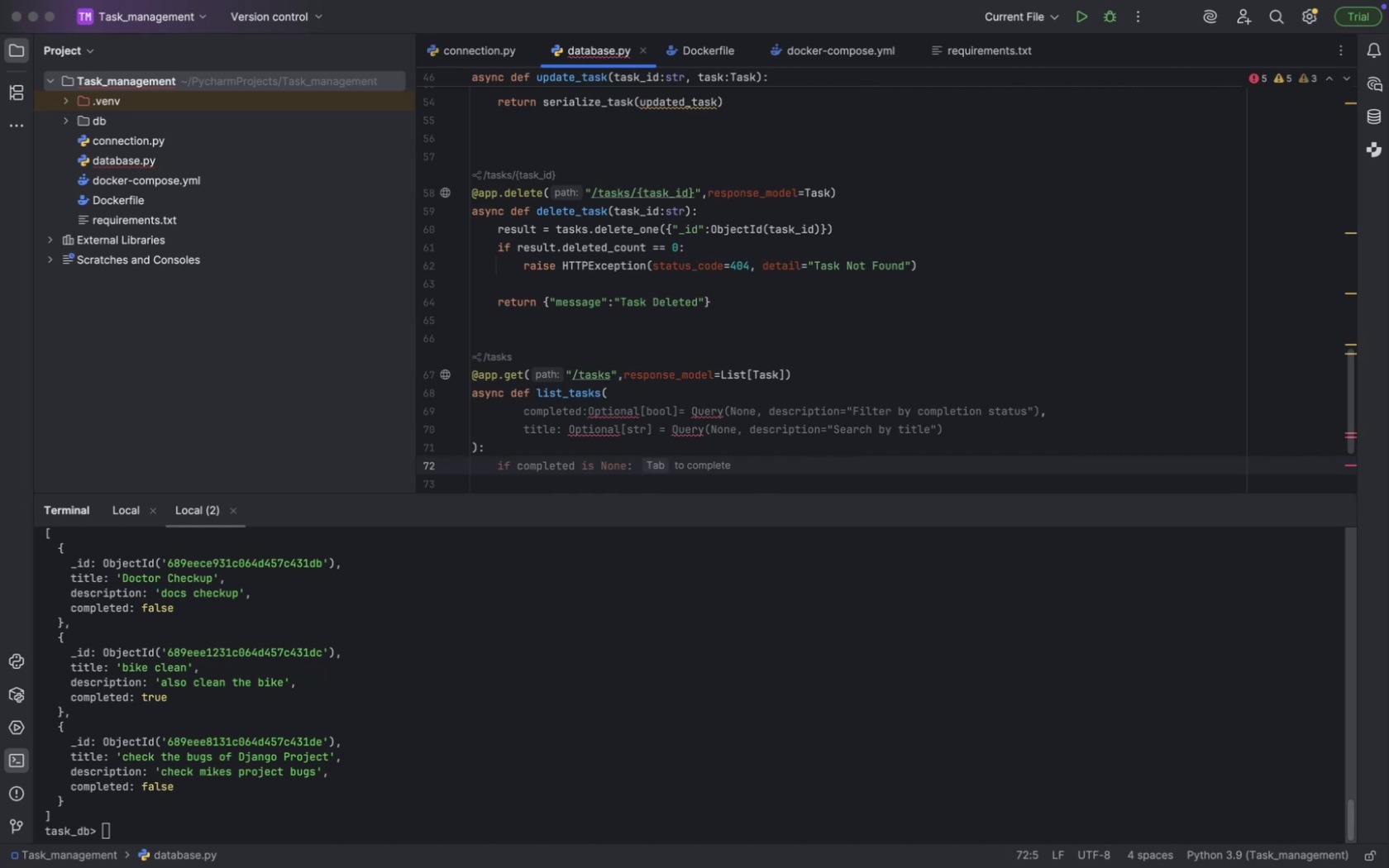 
wait(11.76)
 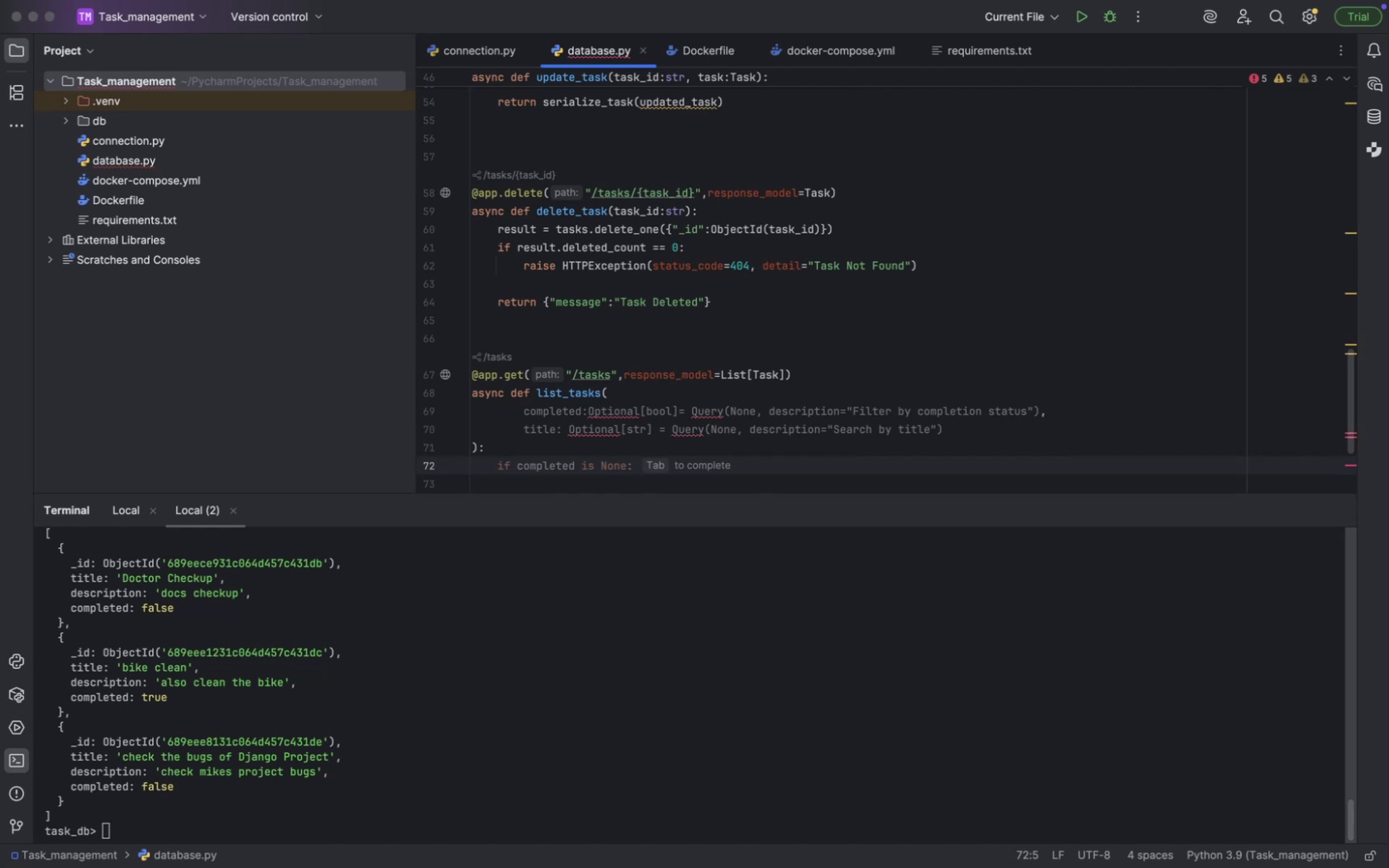 
type(query= {{)
key(Backspace)
 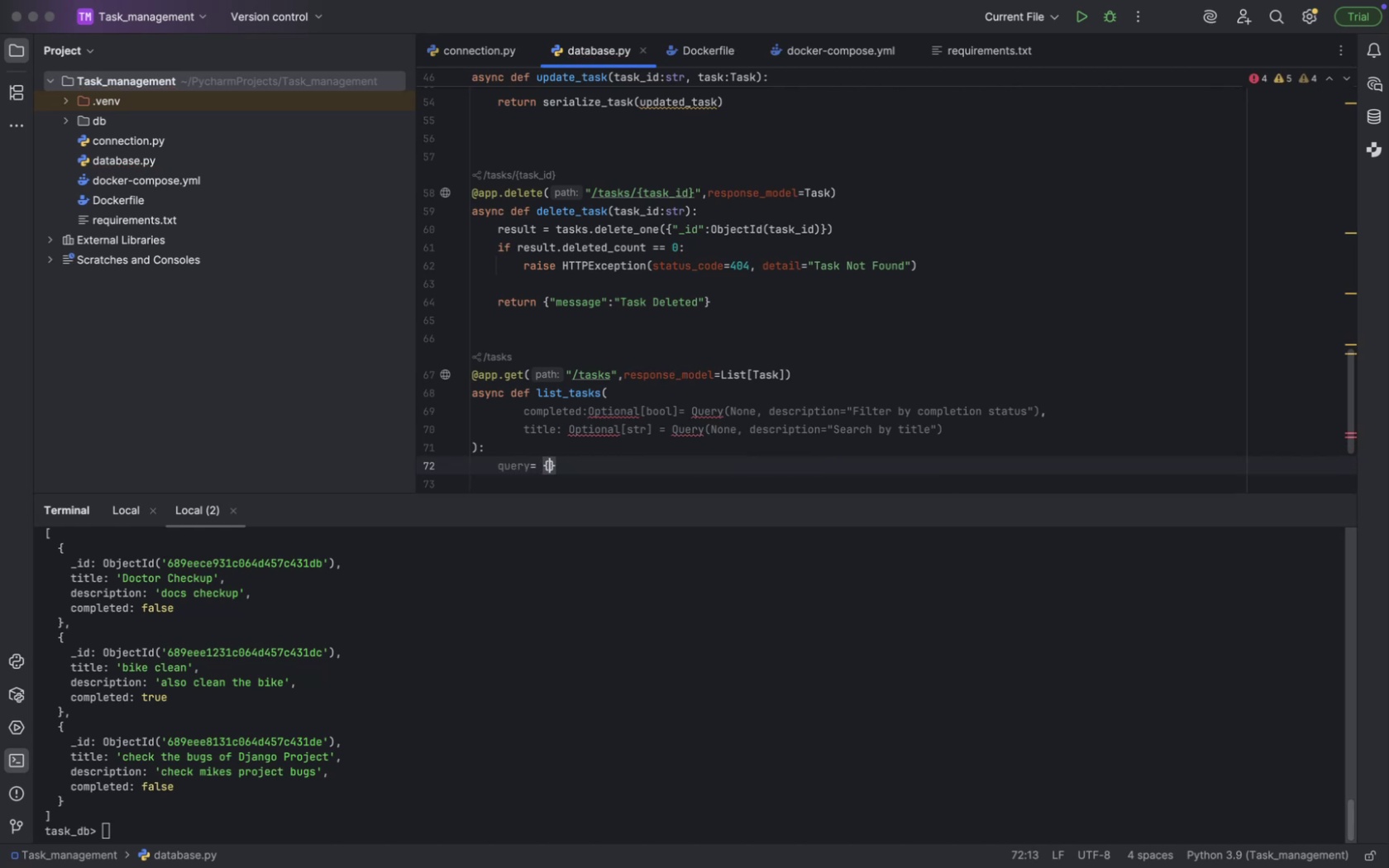 
key(ArrowRight)
 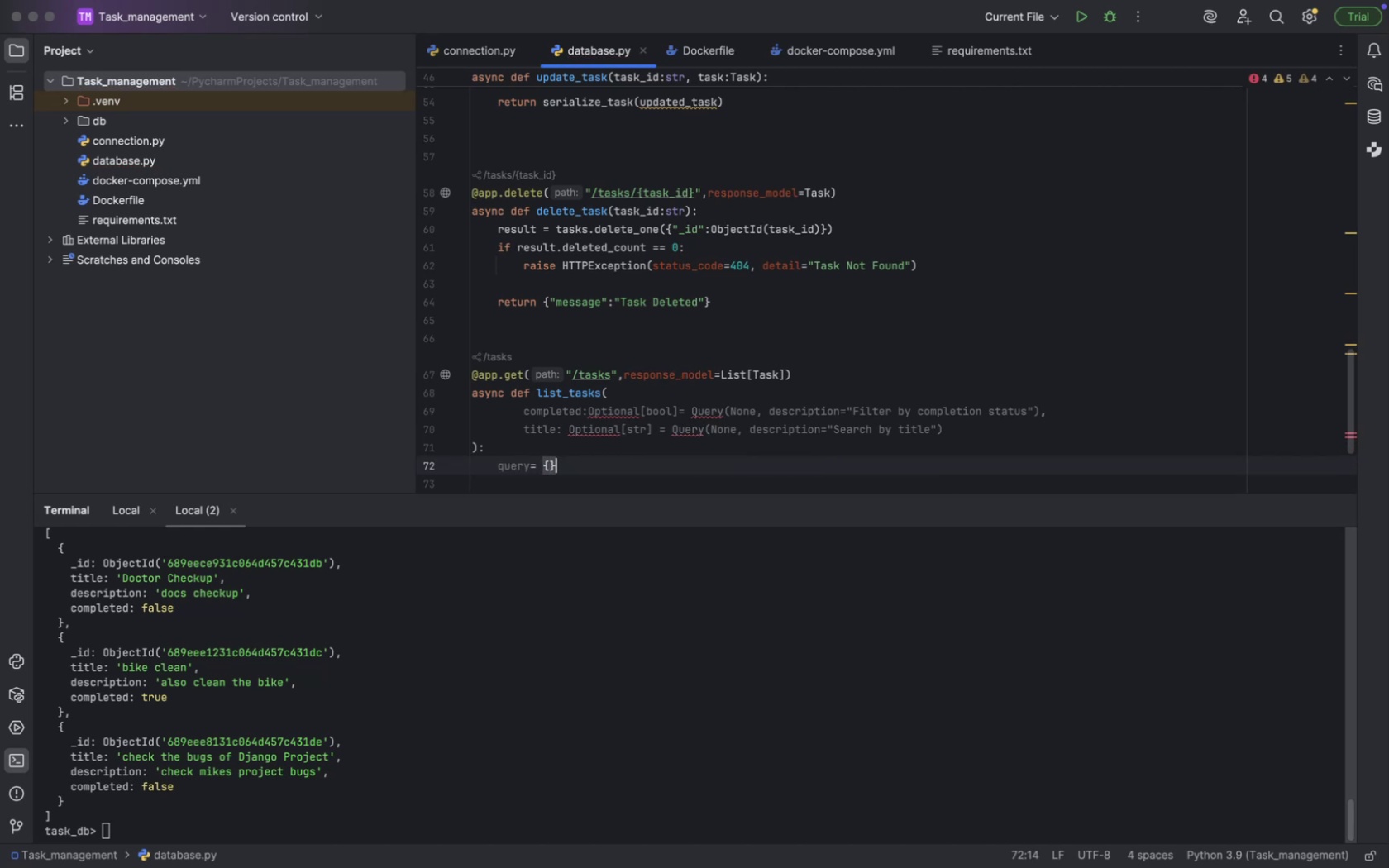 
key(Enter)
 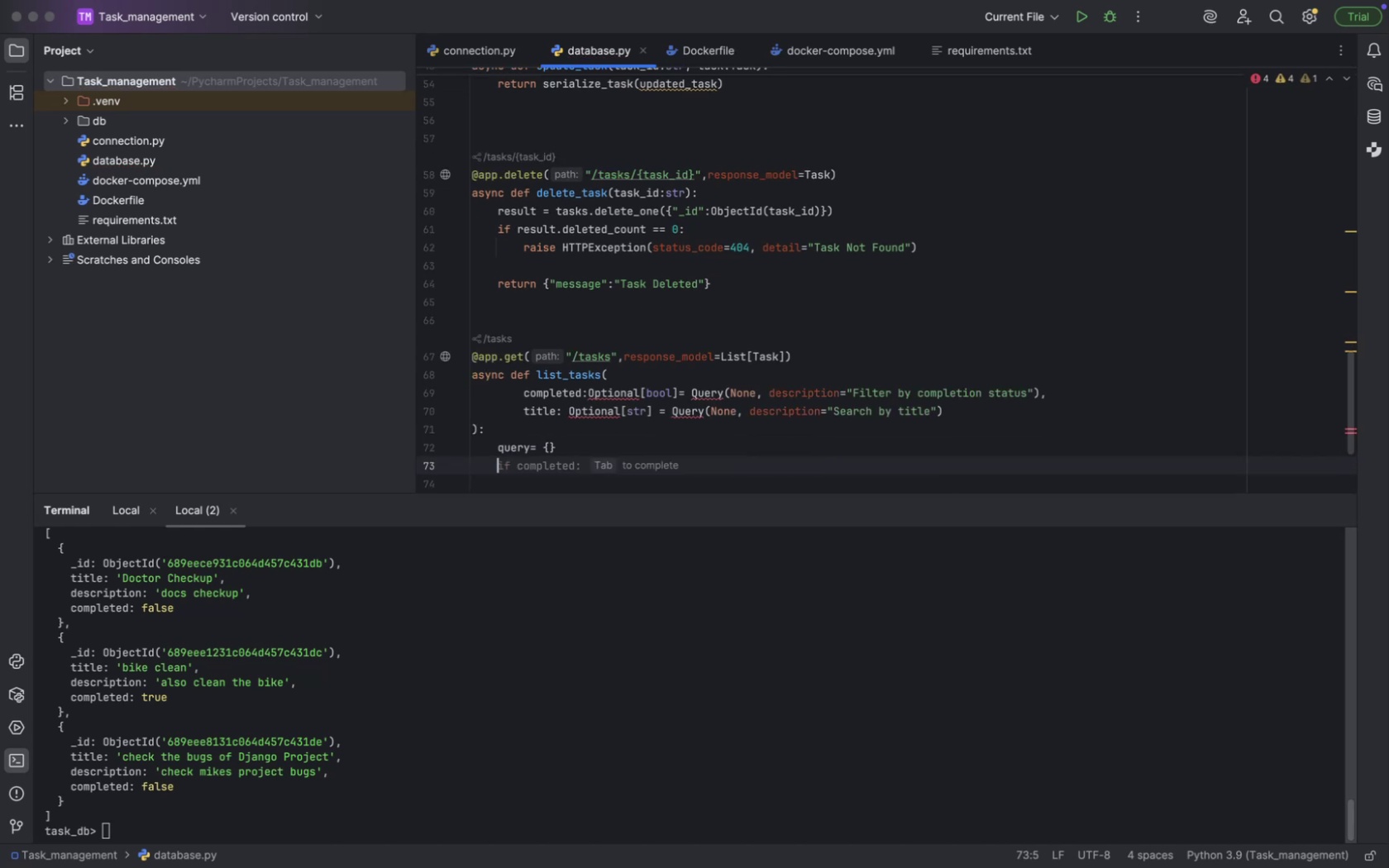 
key(Enter)
 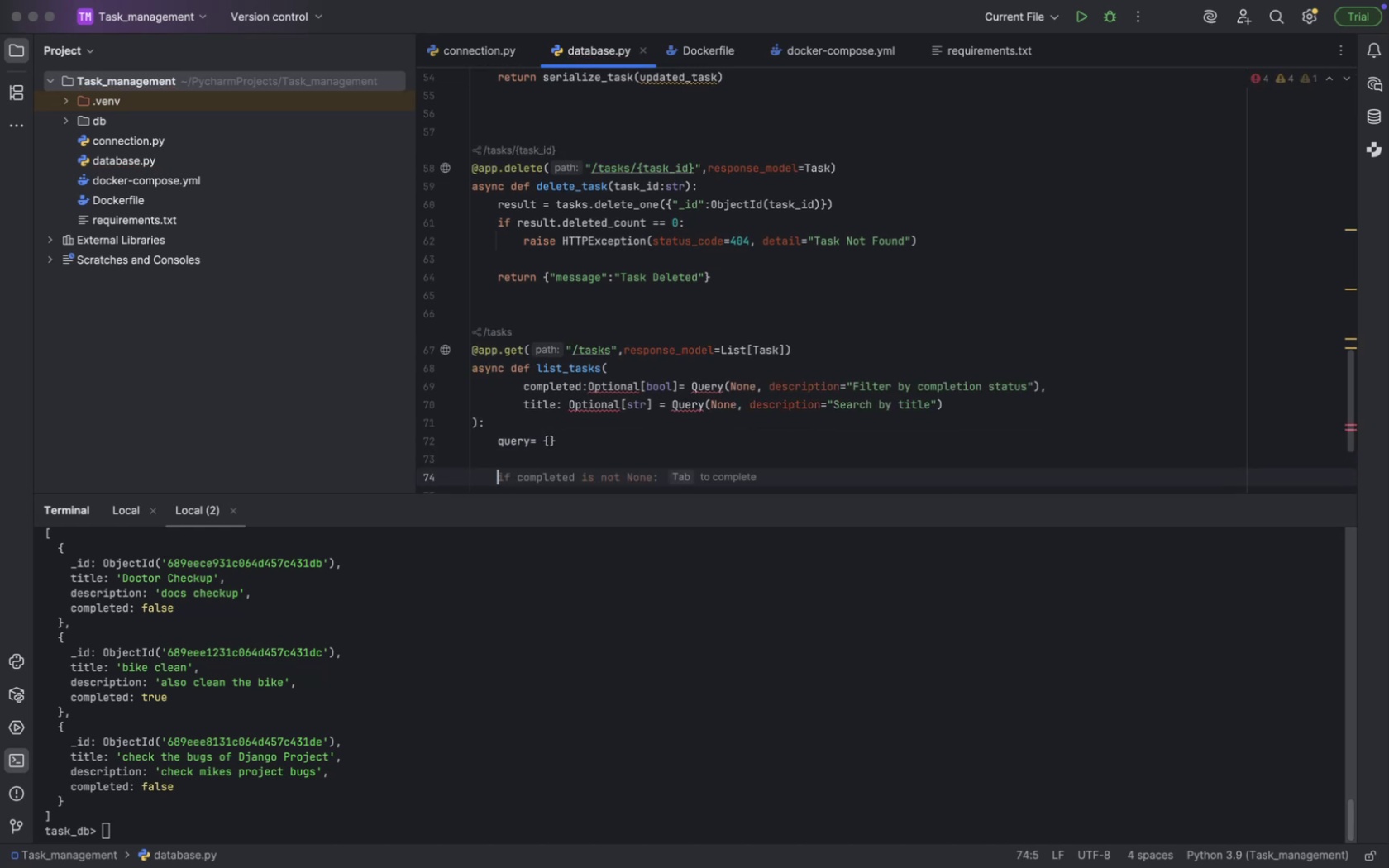 
type(if con)
key(Backspace)
type(mpleted  is not None:)
 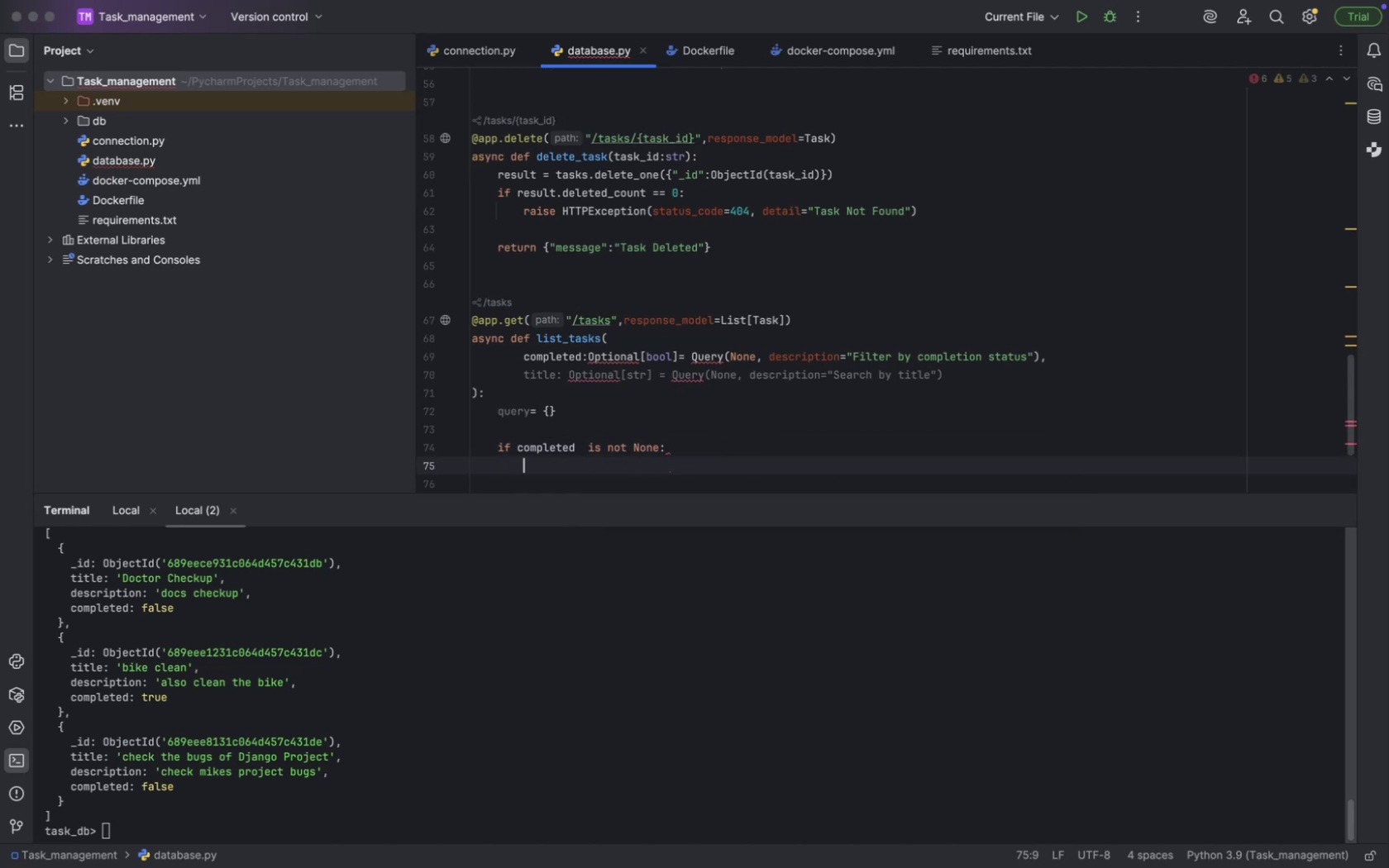 
 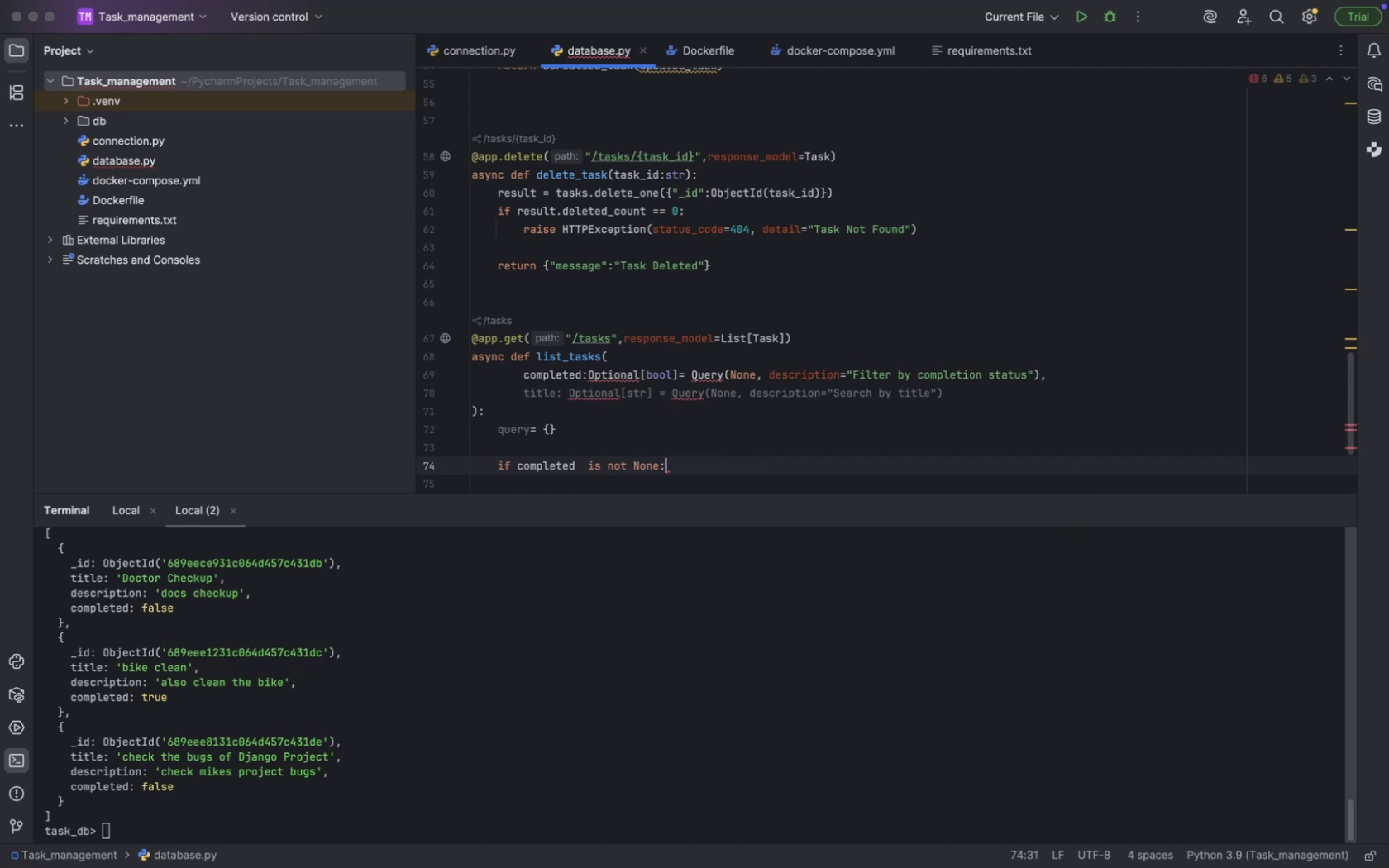 
key(Enter)
 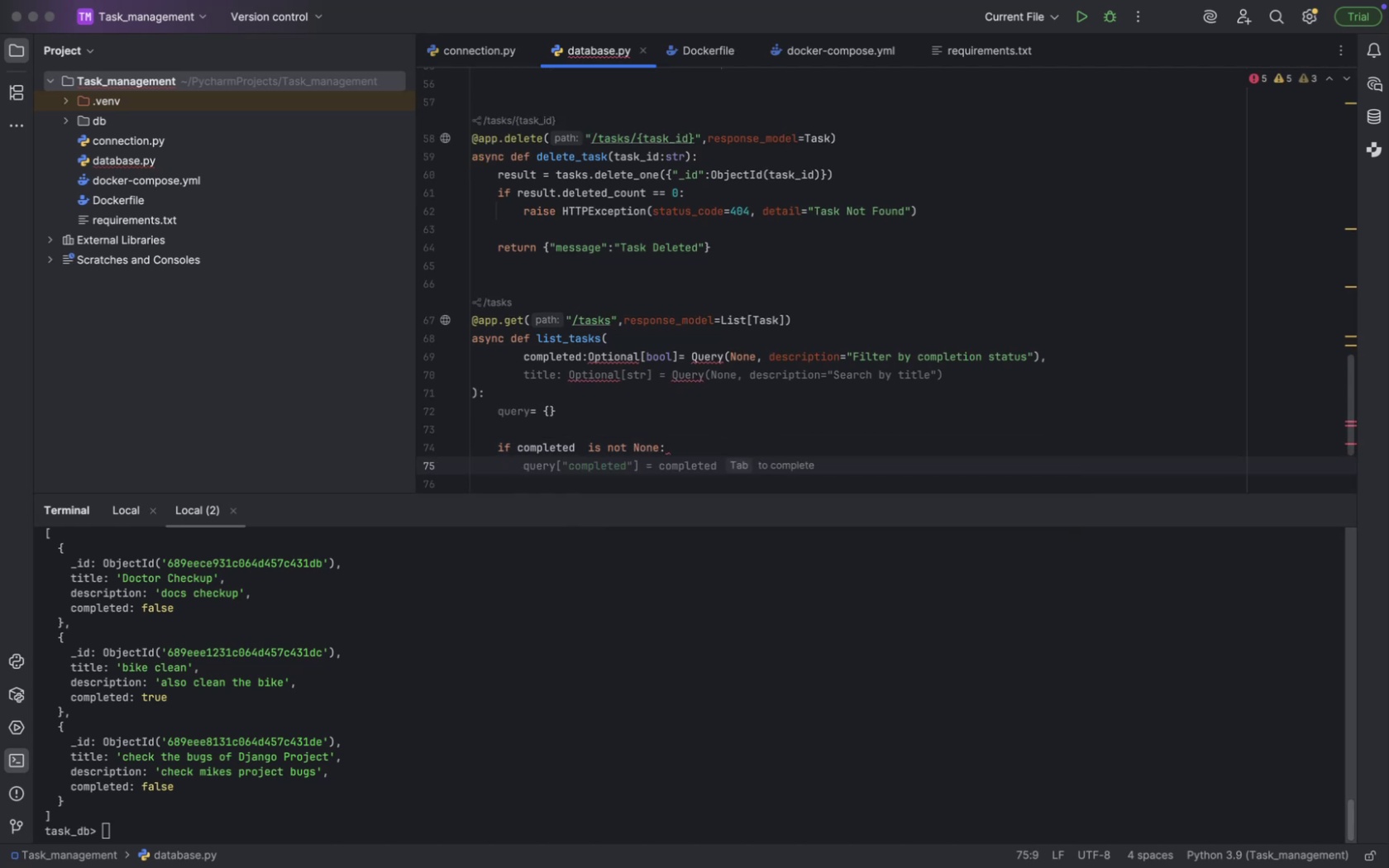 
wait(11.97)
 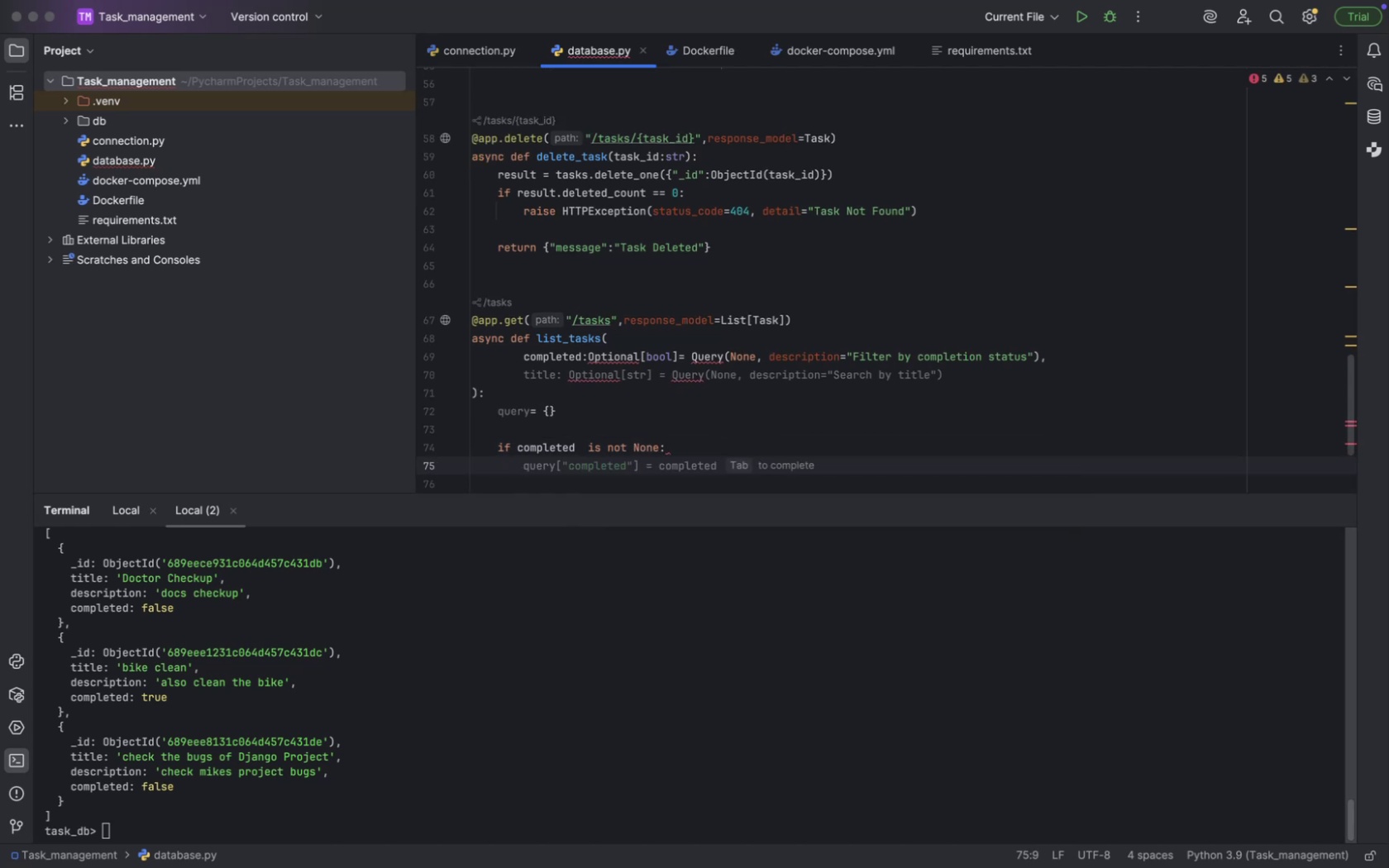 
type(query["completed")
 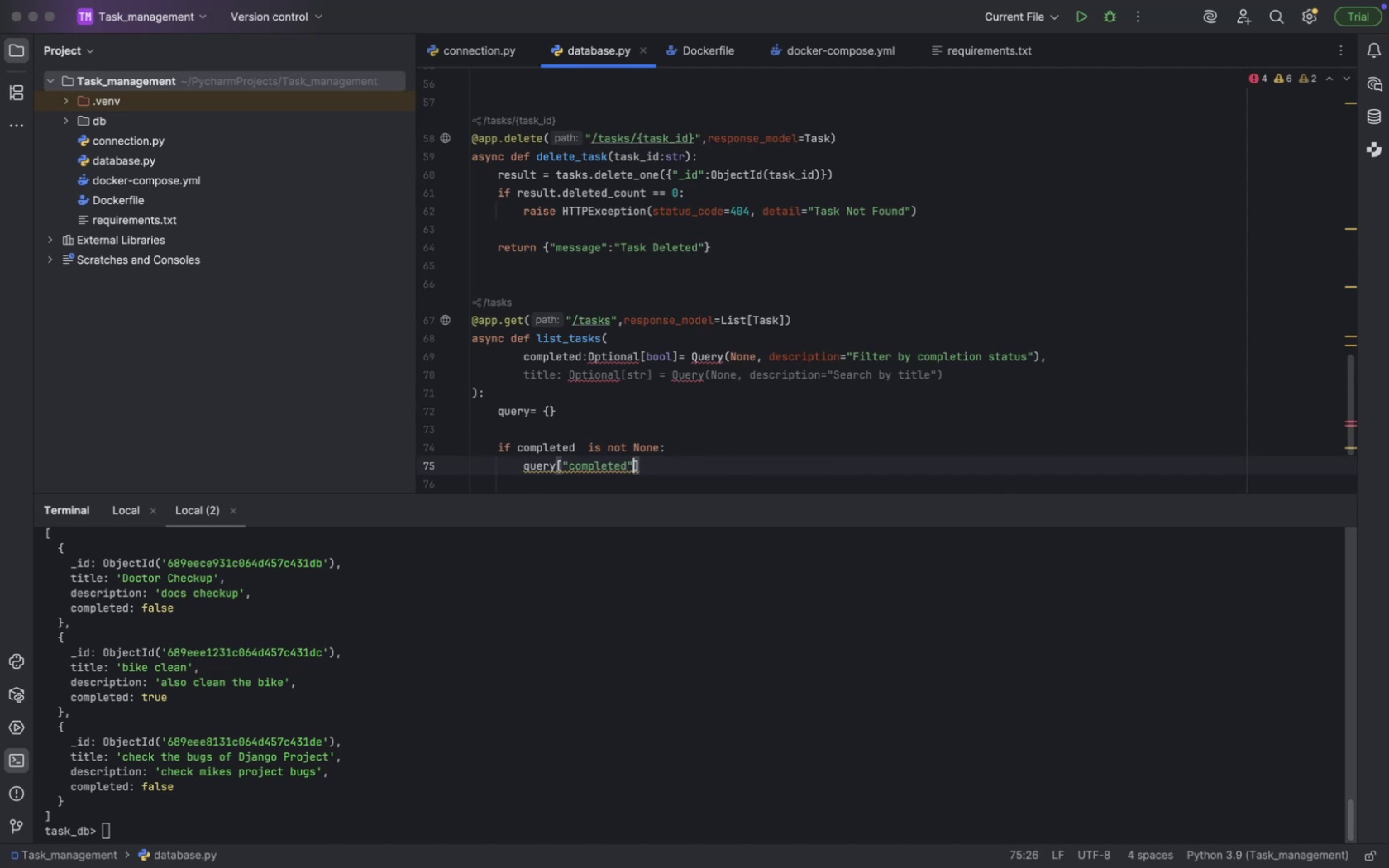 
key(ArrowRight)
 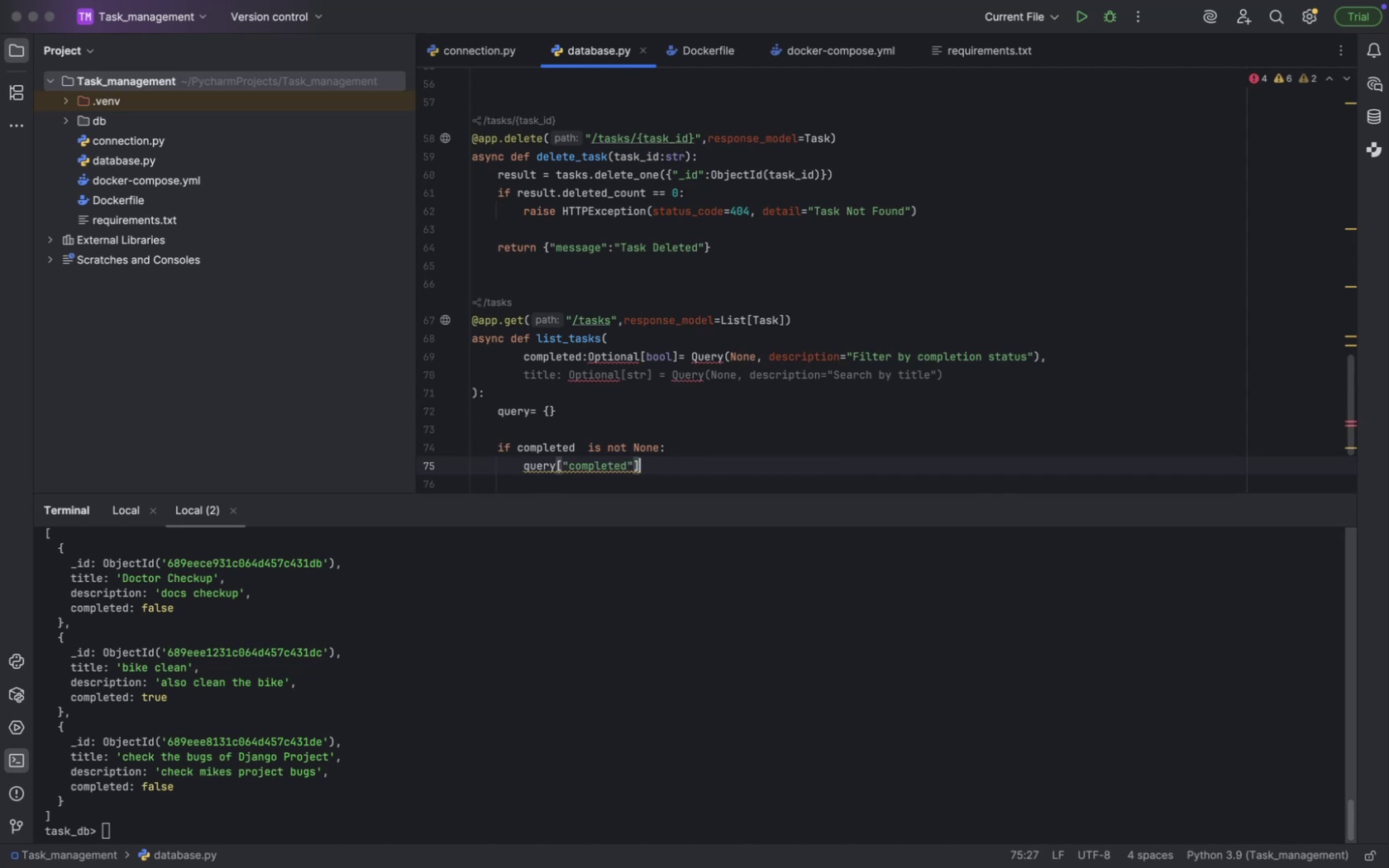 
key(Space)
 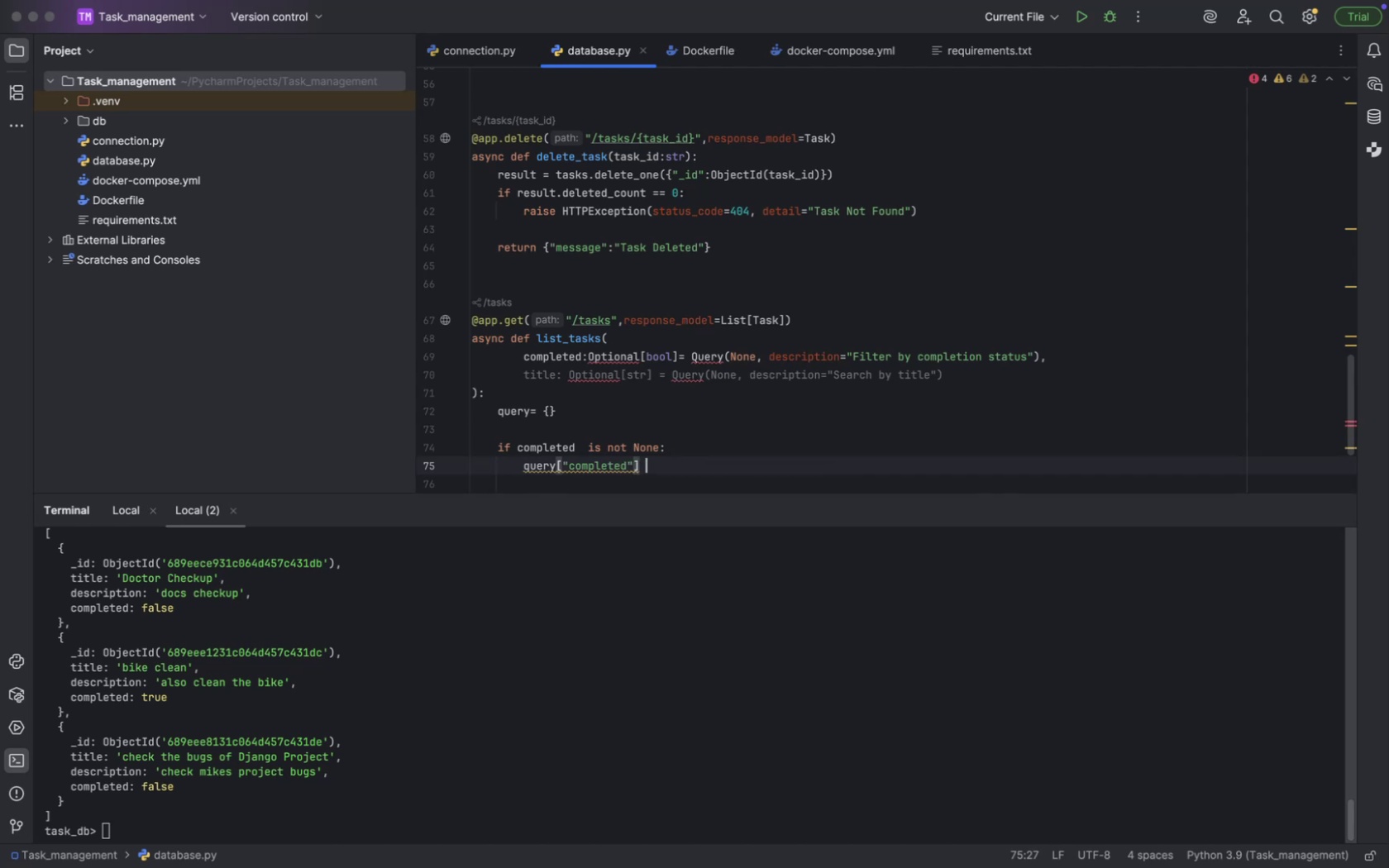 
key(Equal)
 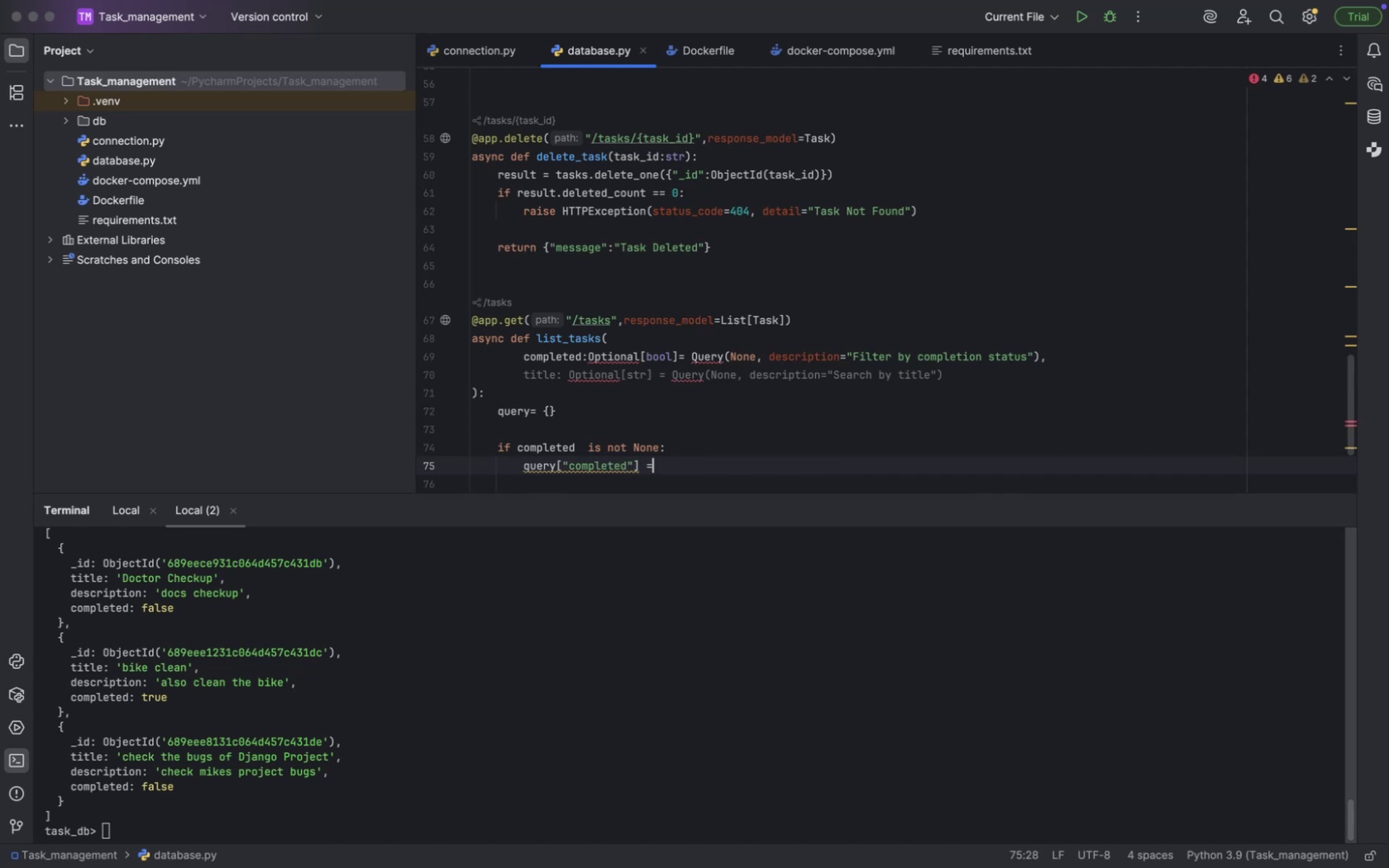 
key(Space)
 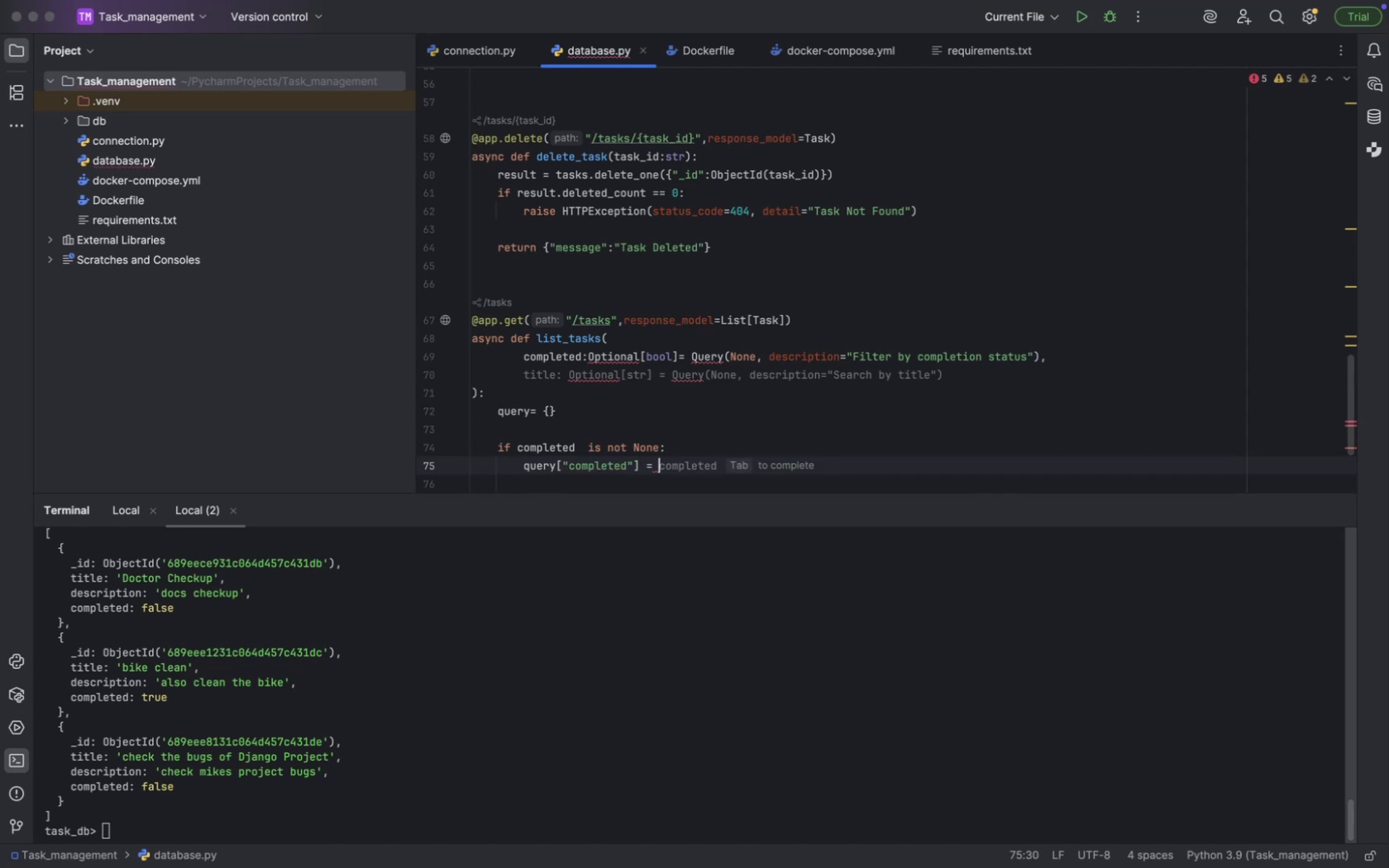 
key(C)
 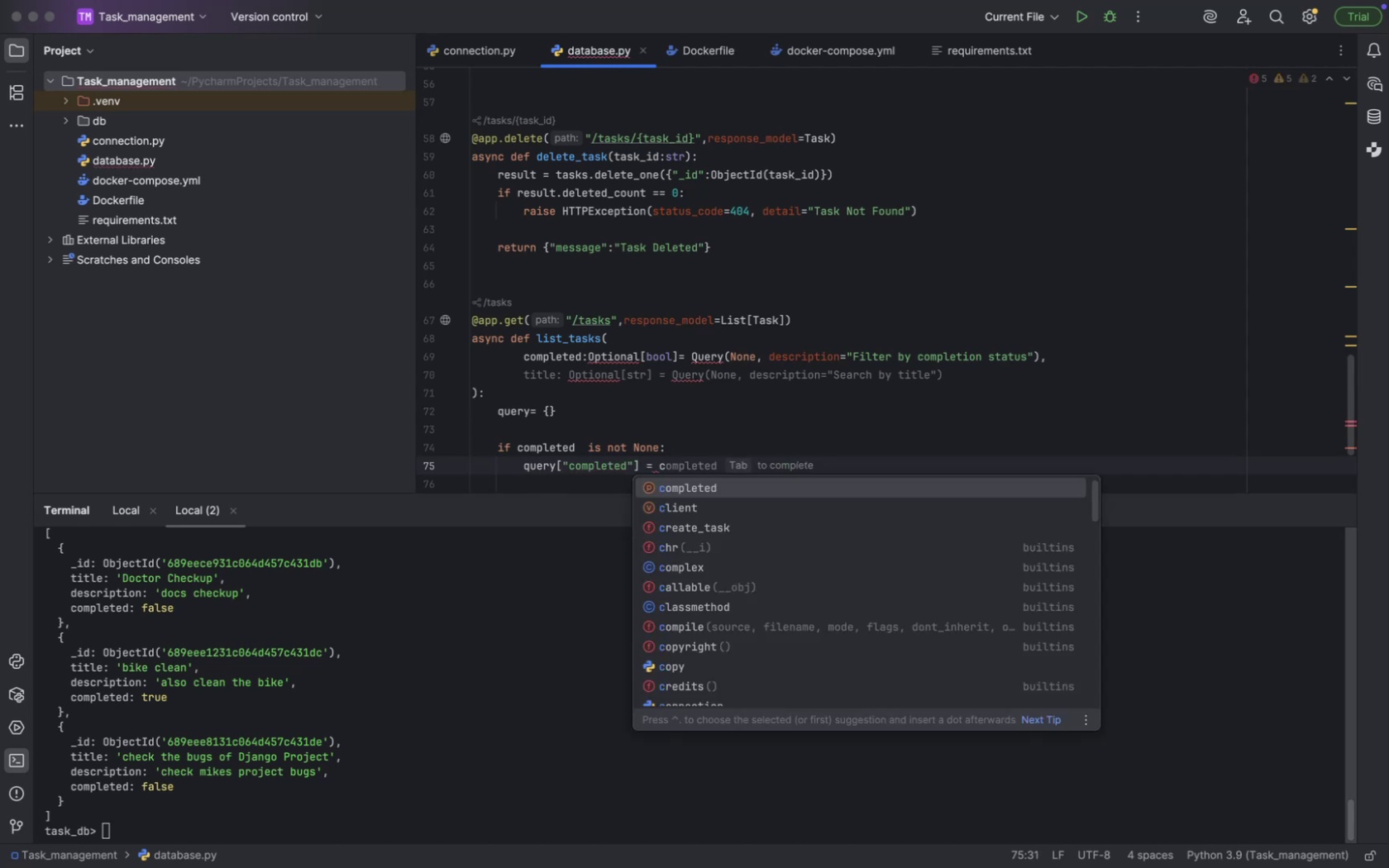 
key(Enter)
 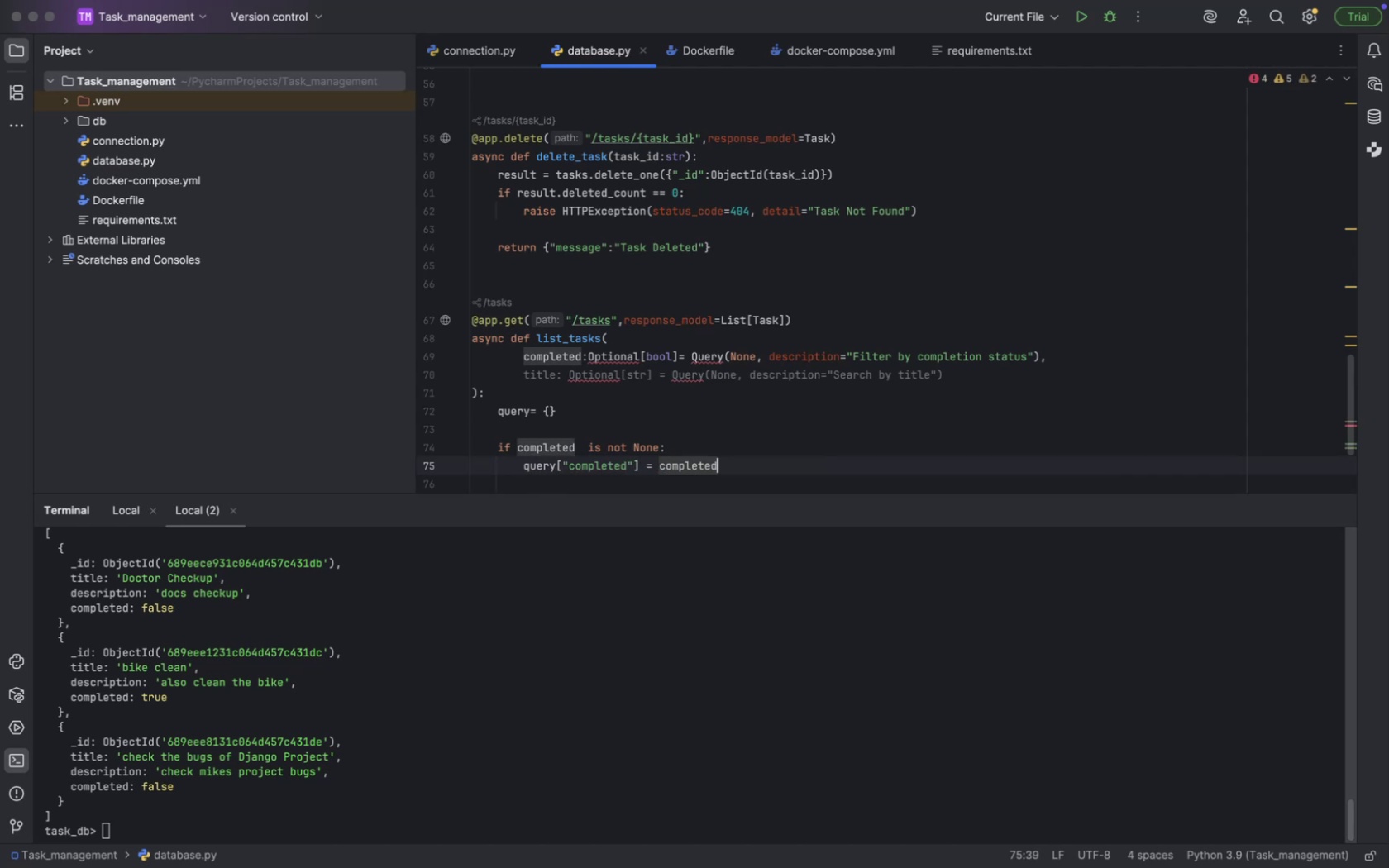 
key(Enter)
 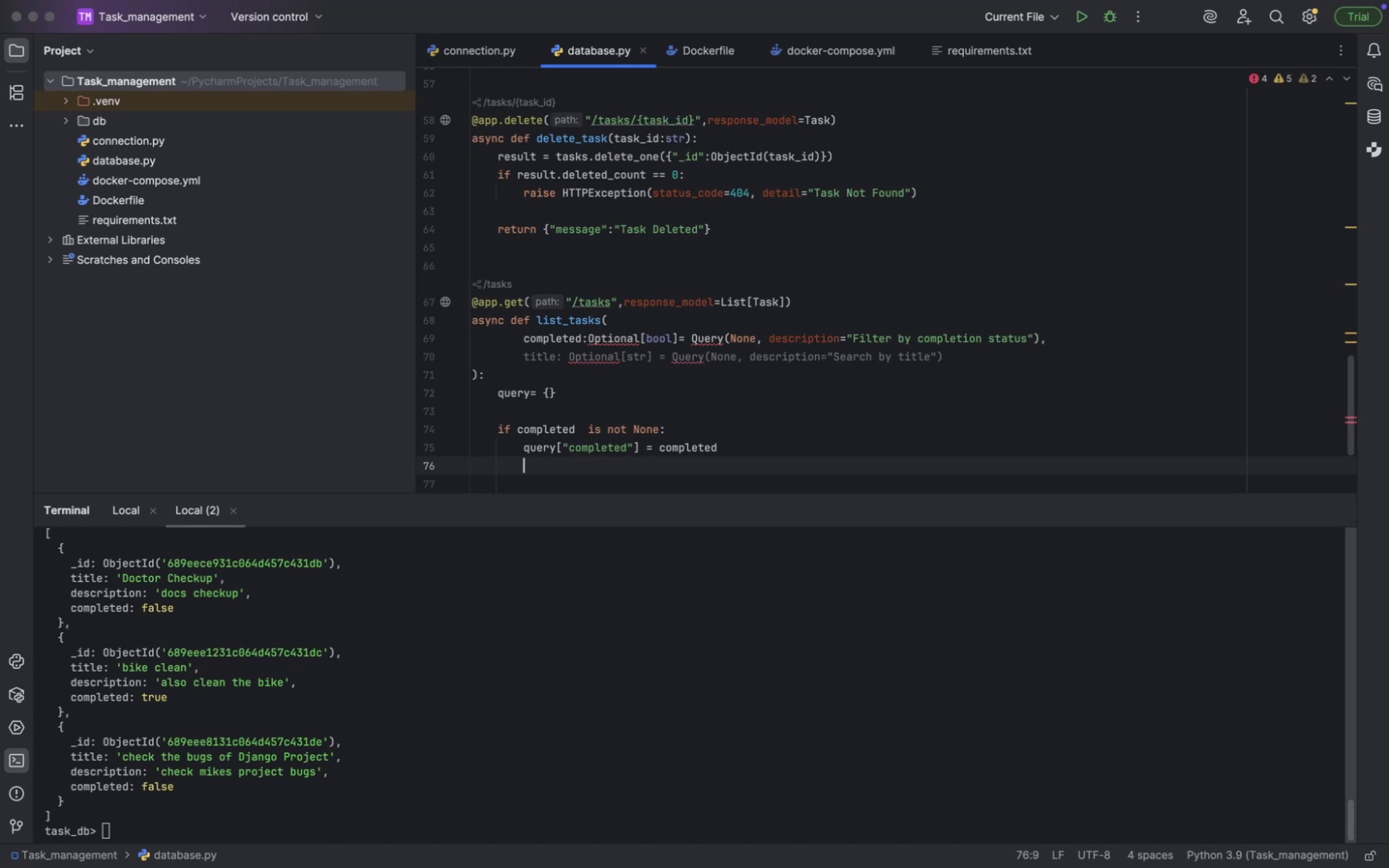 
key(Enter)
 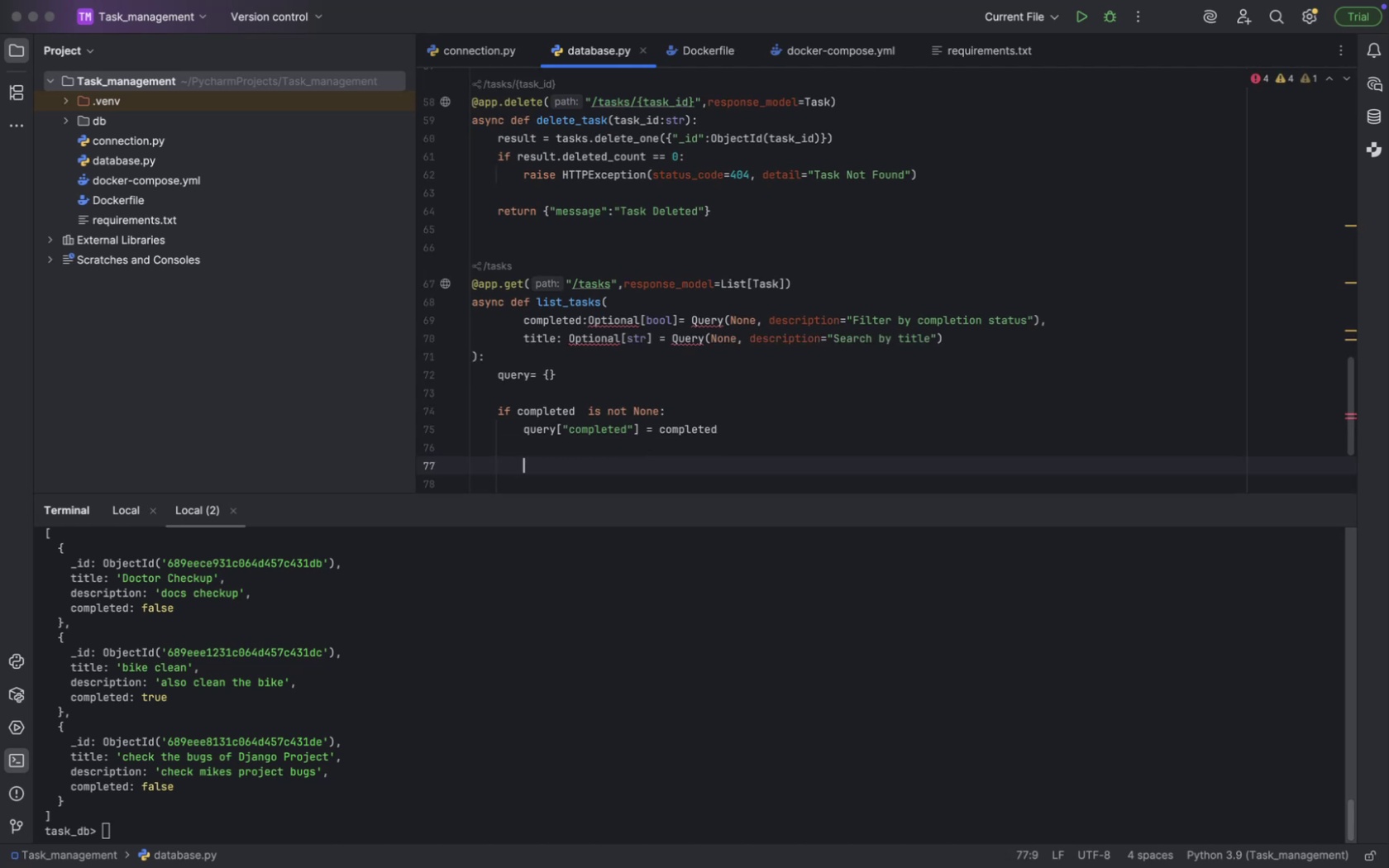 
key(Tab)
type(if title)
 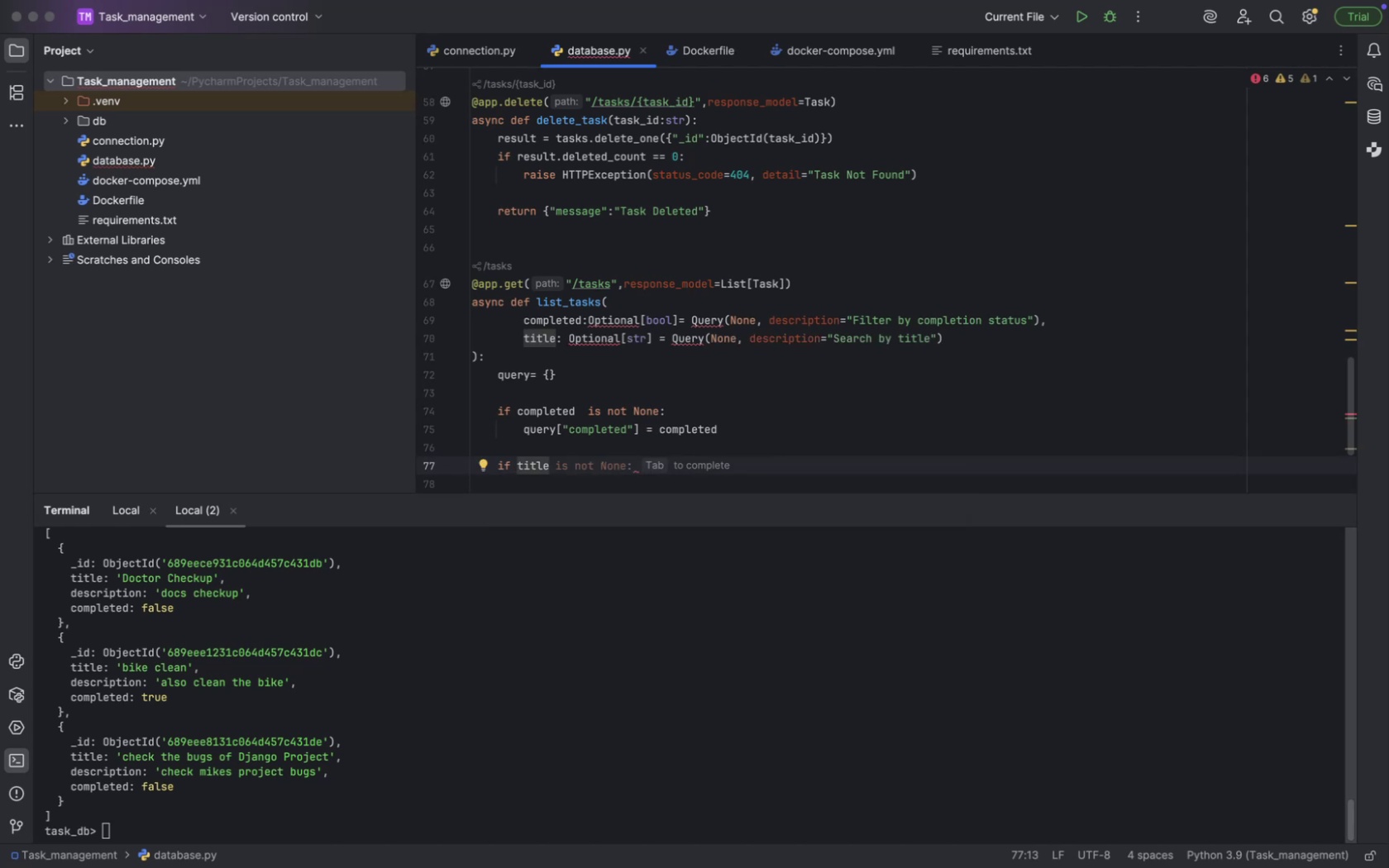 
key(Shift+Semicolon)
 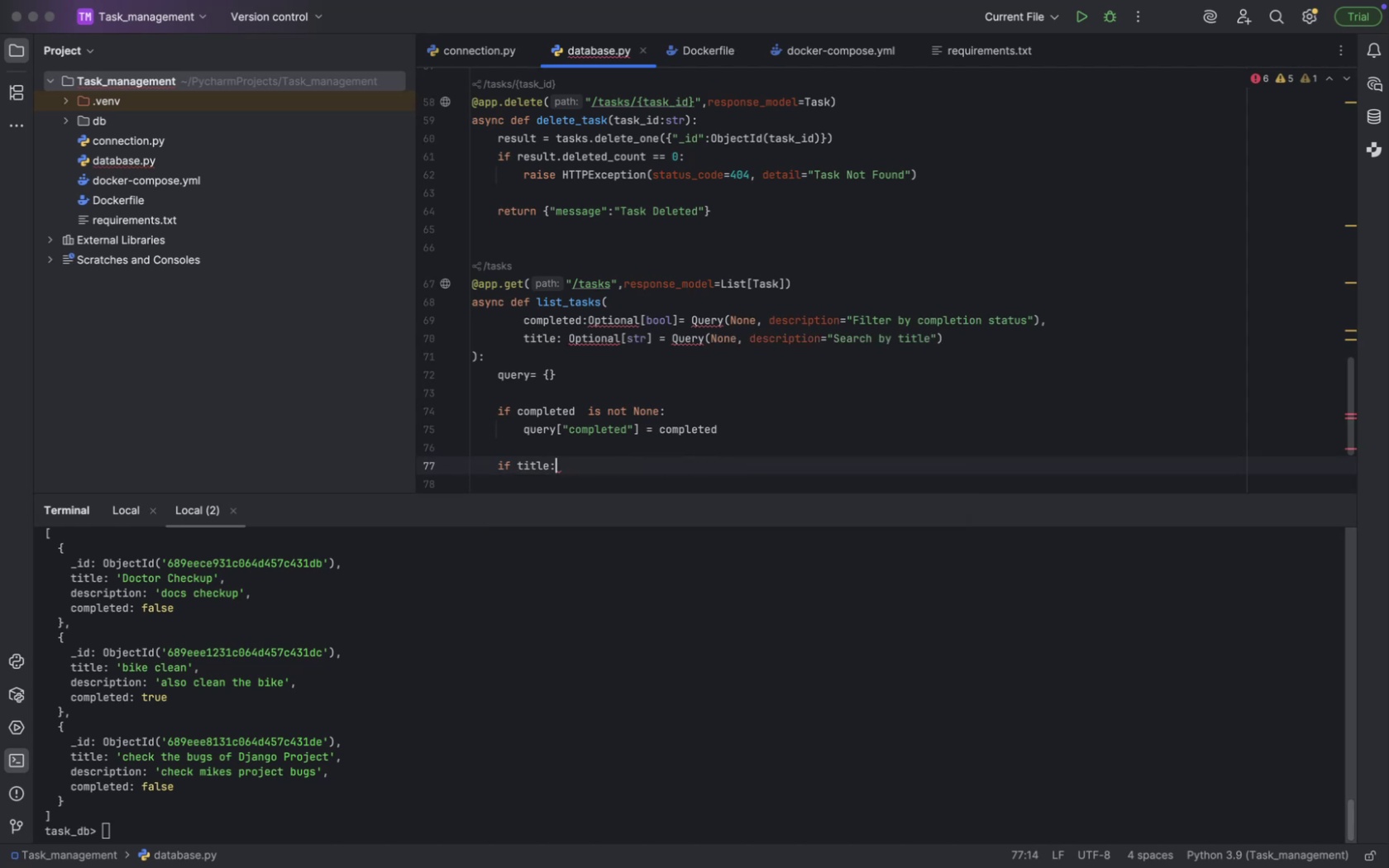 
key(Enter)
 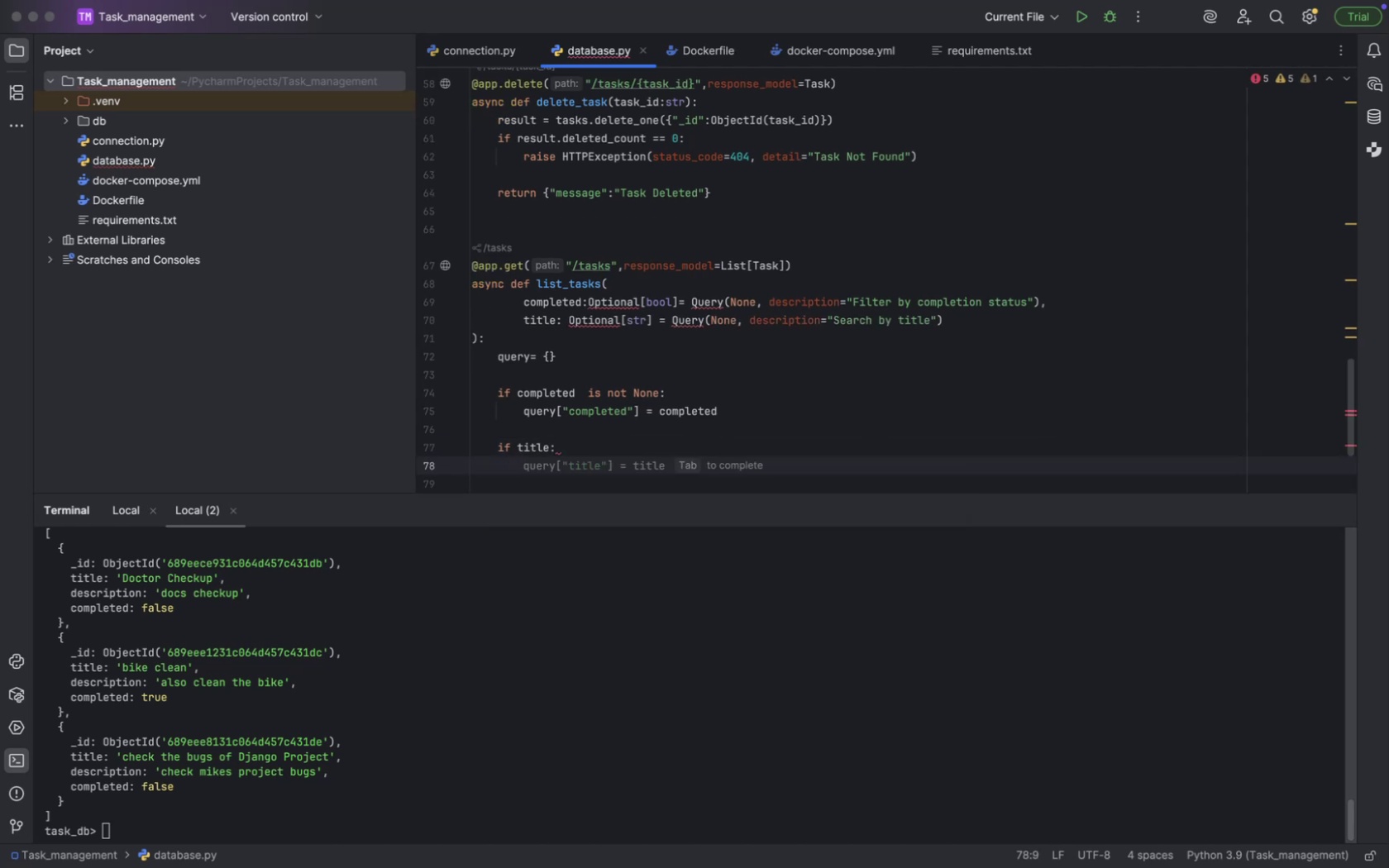 
wait(6.81)
 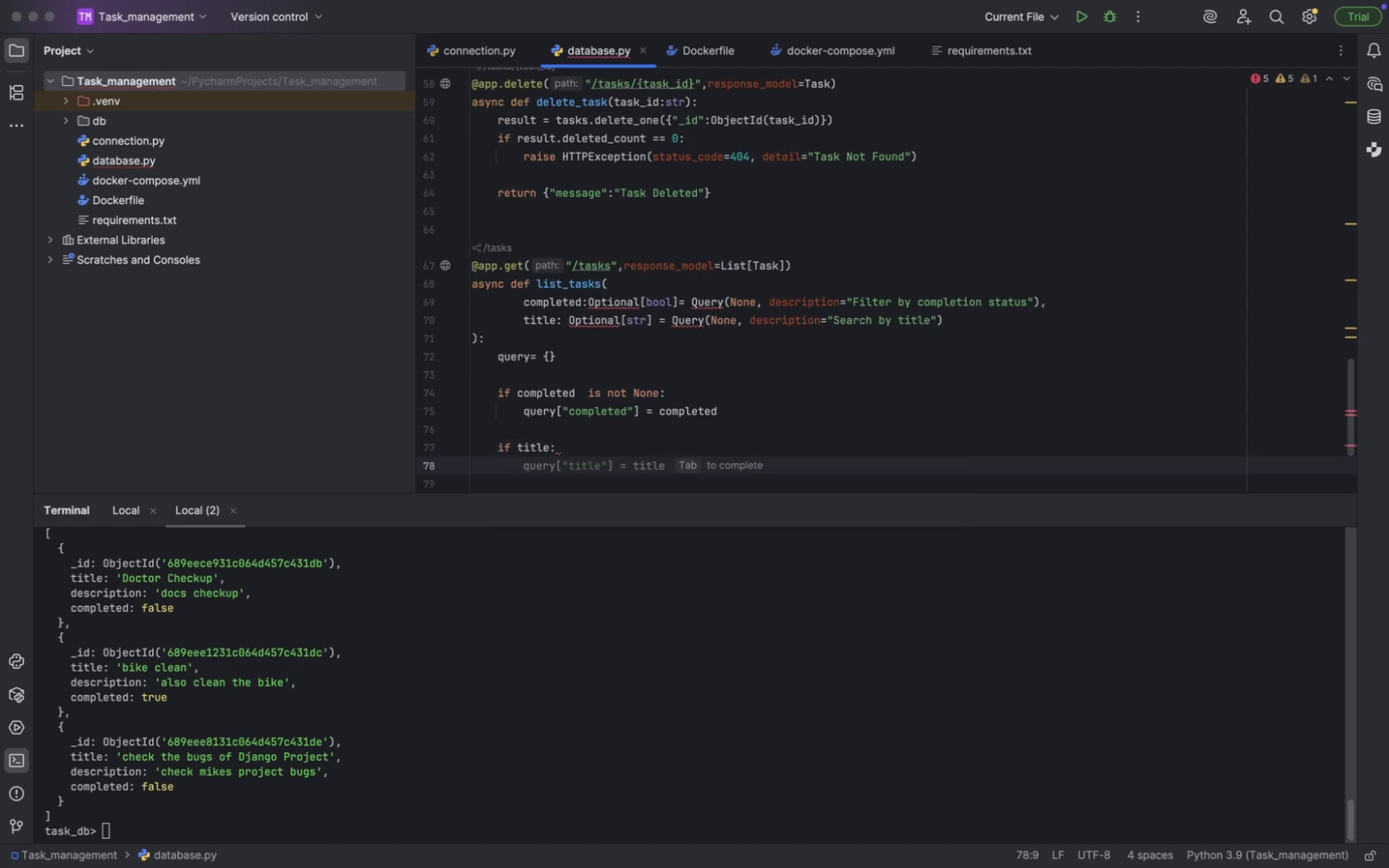 
type(query["title)
 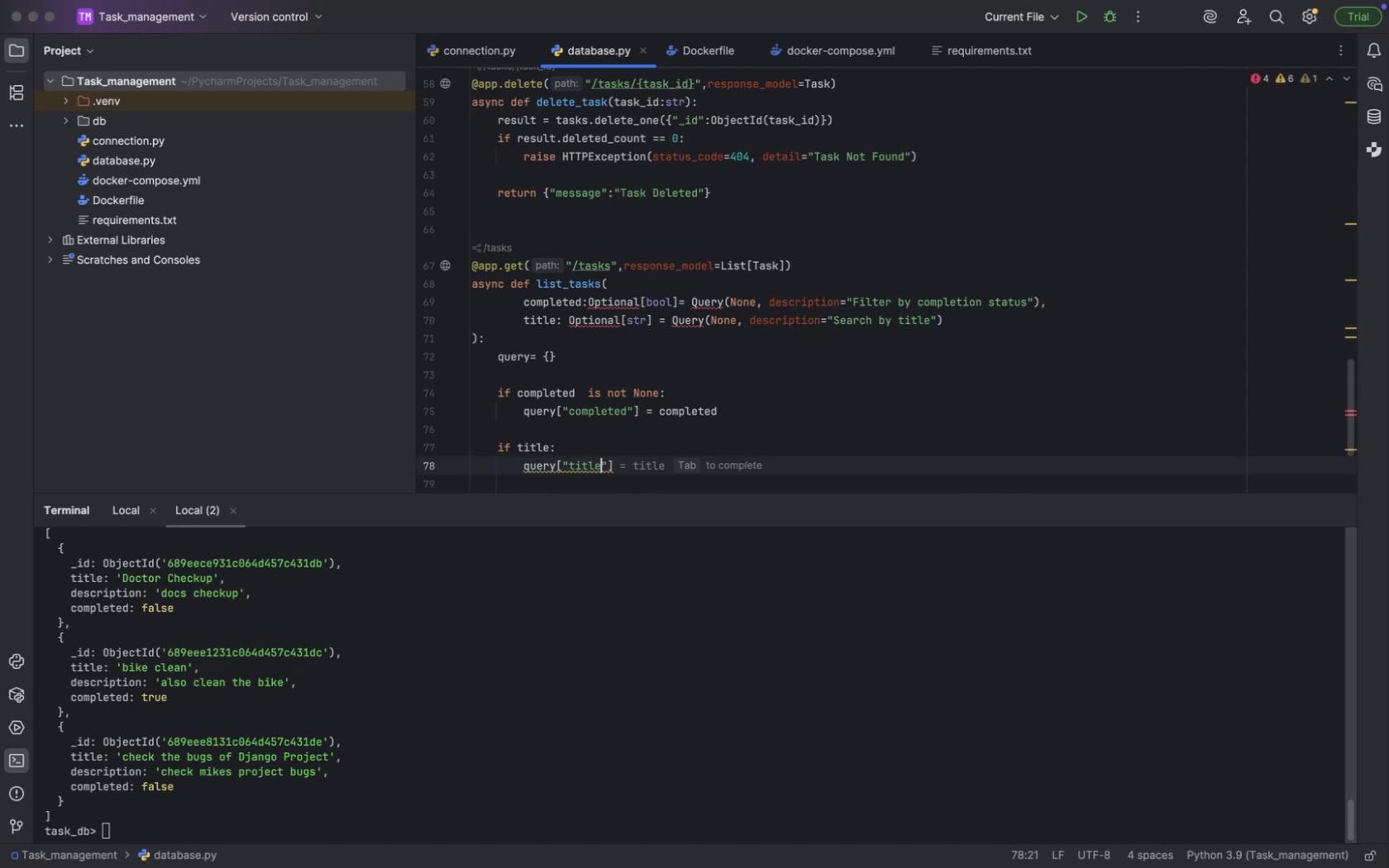 
key(ArrowRight)
 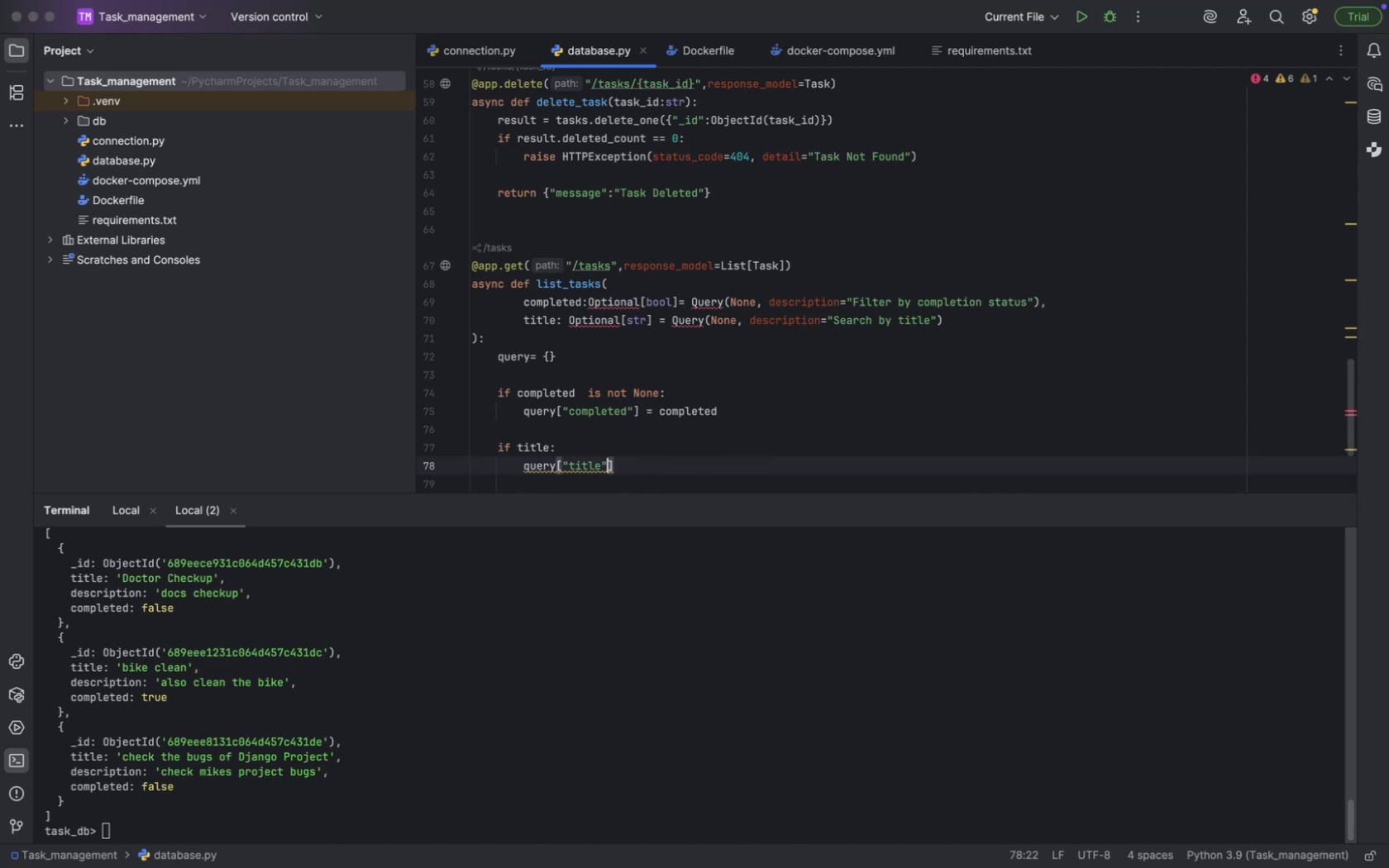 
key(ArrowRight)
 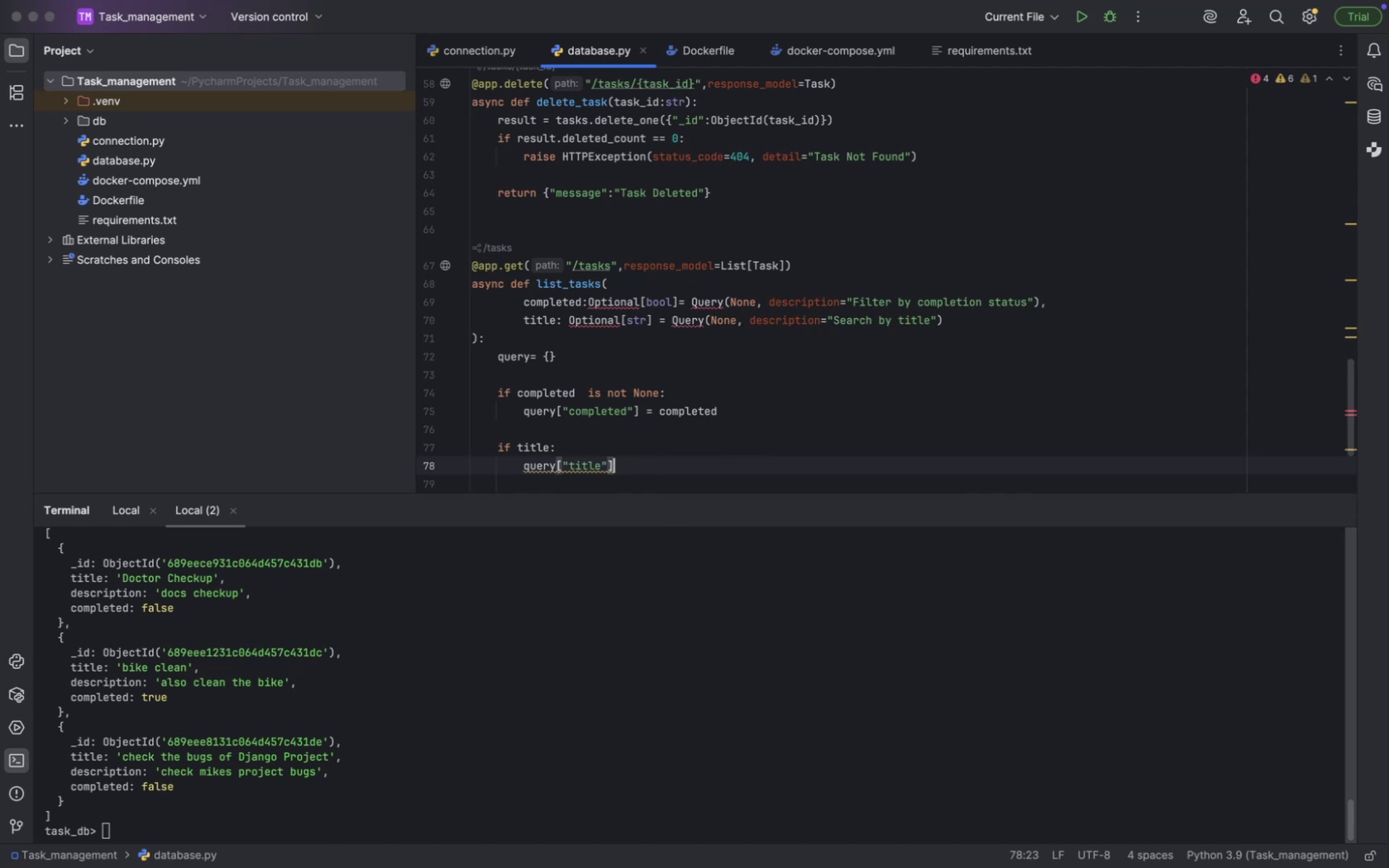 
key(Space)
 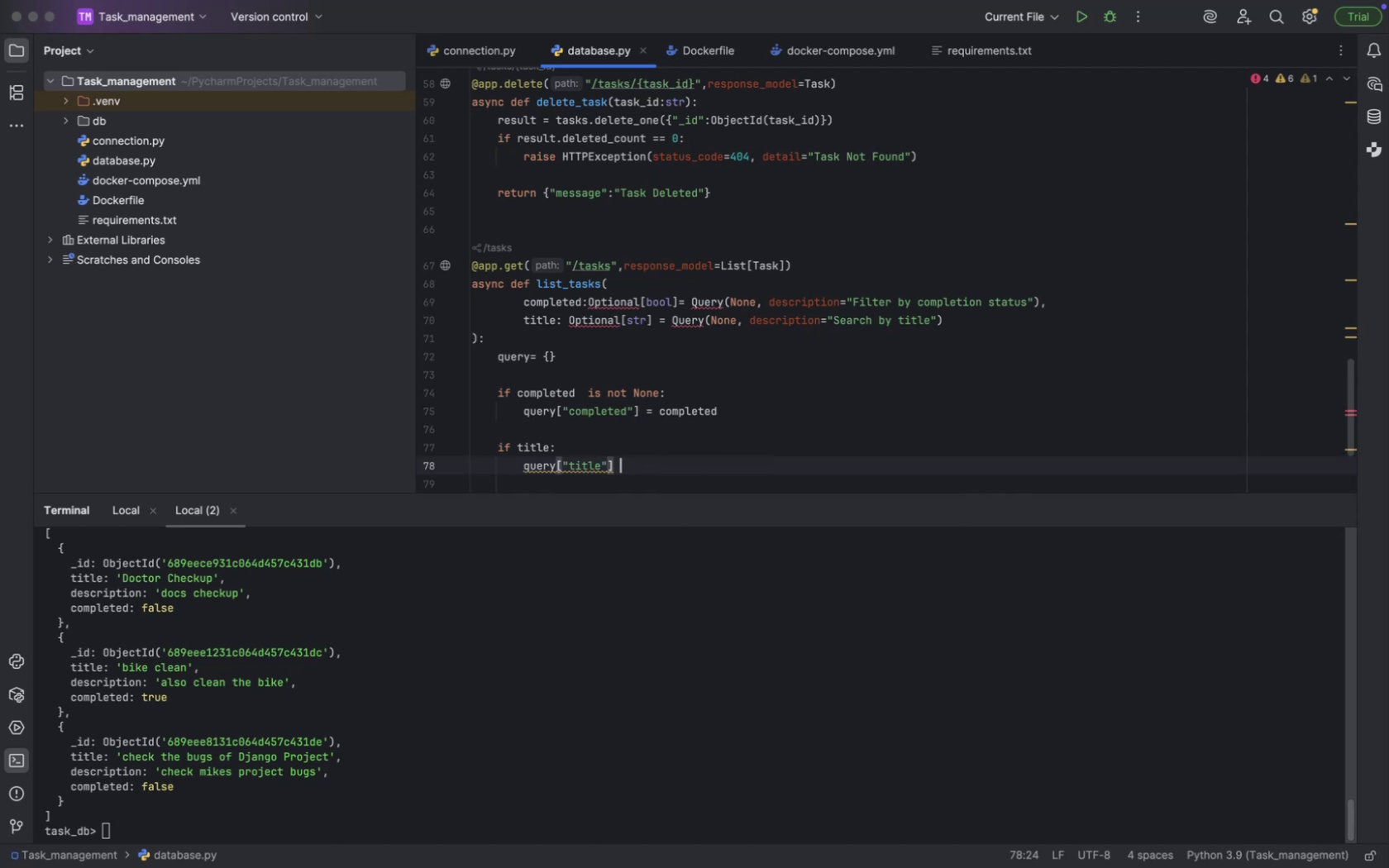 
key(Equal)
 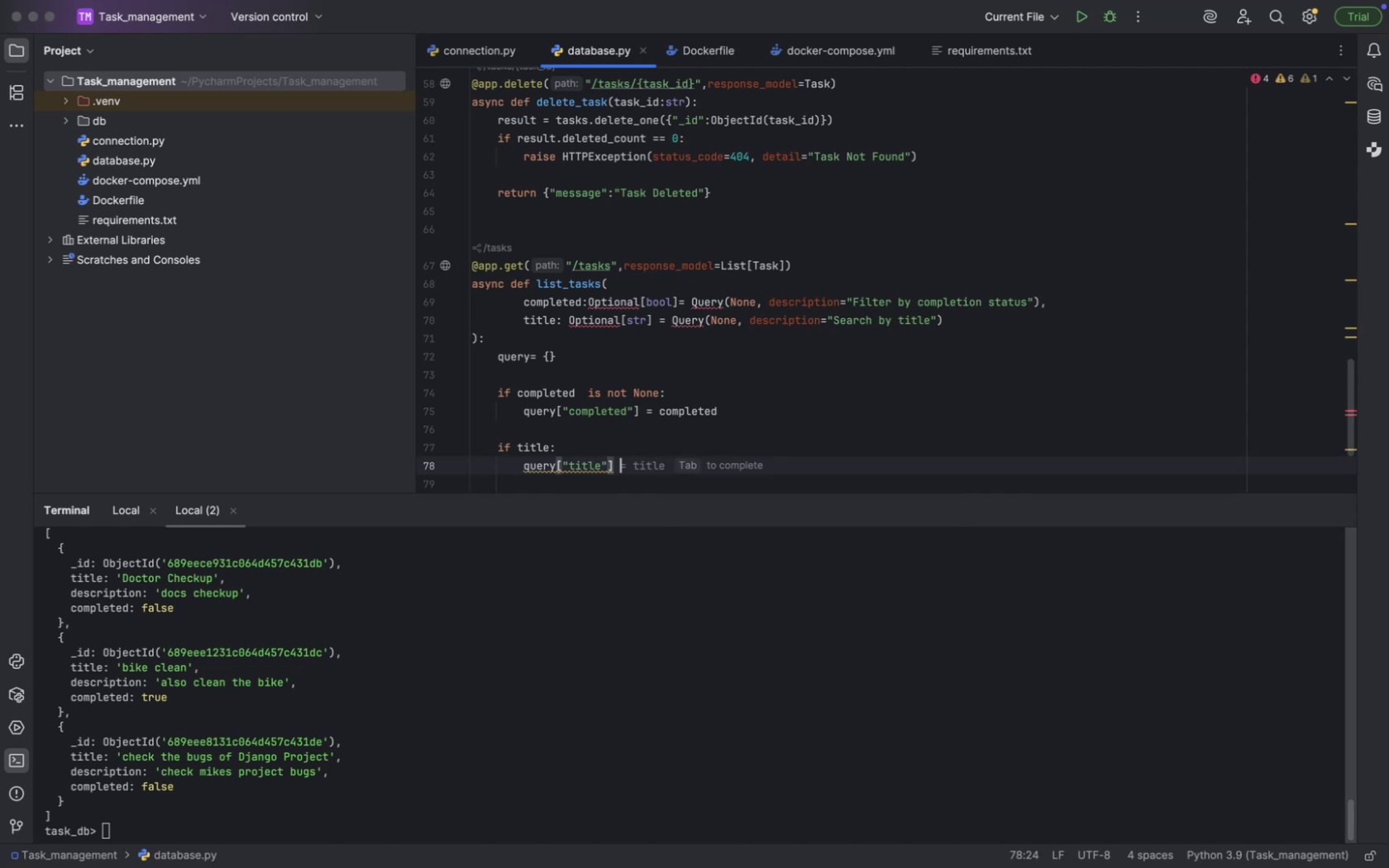 
key(Space)
 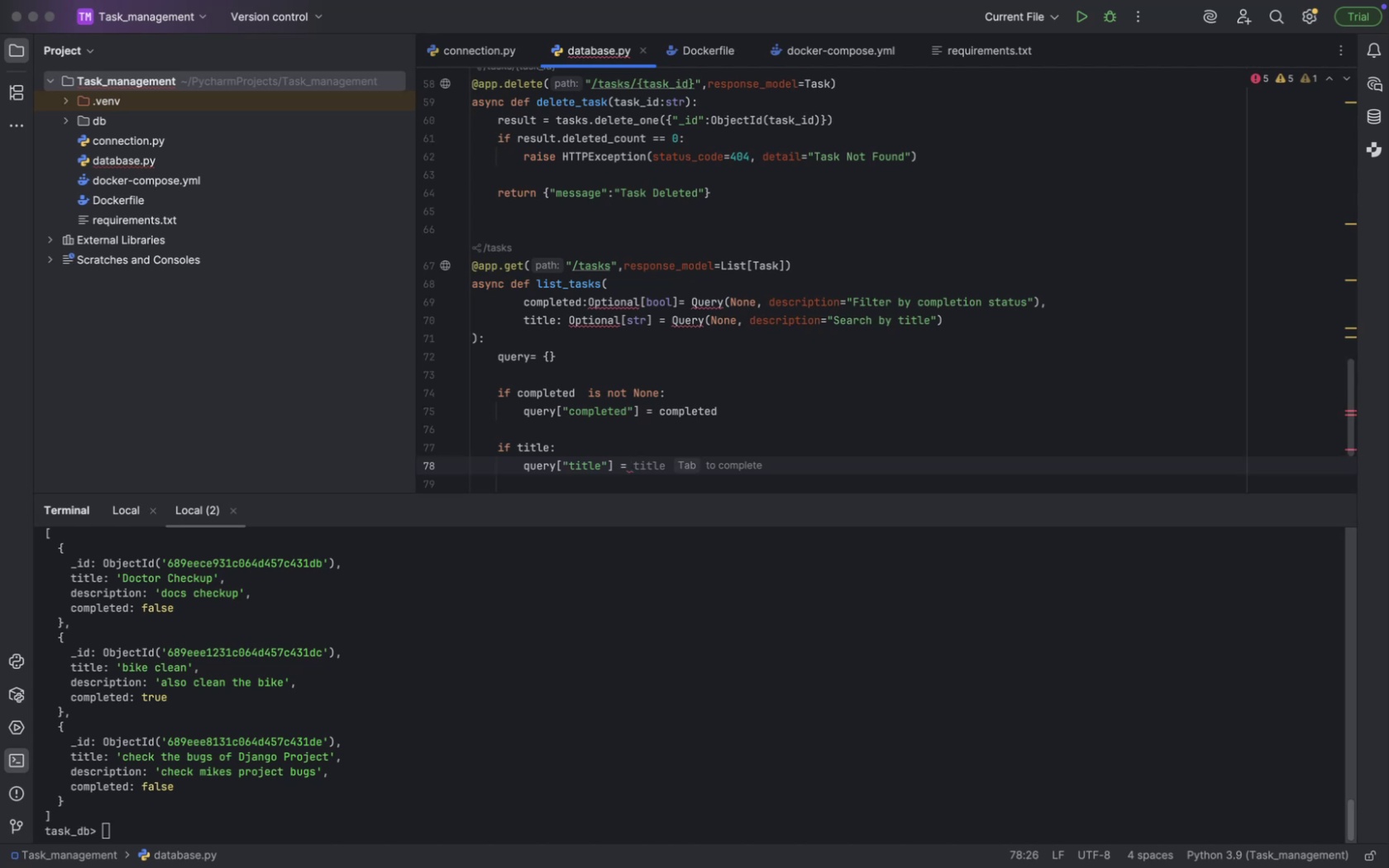 
wait(6.22)
 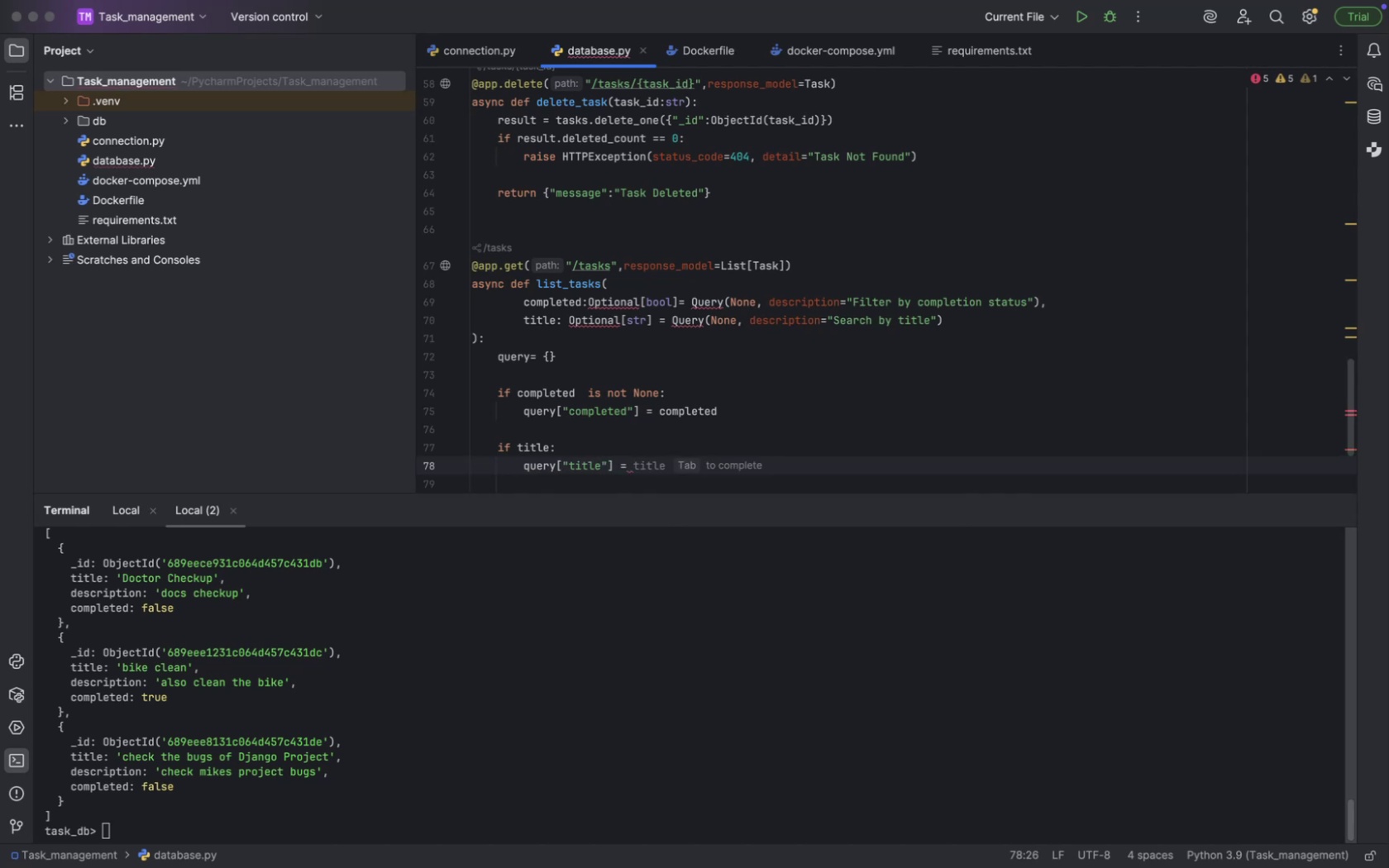 
key(Shift+BracketLeft)
 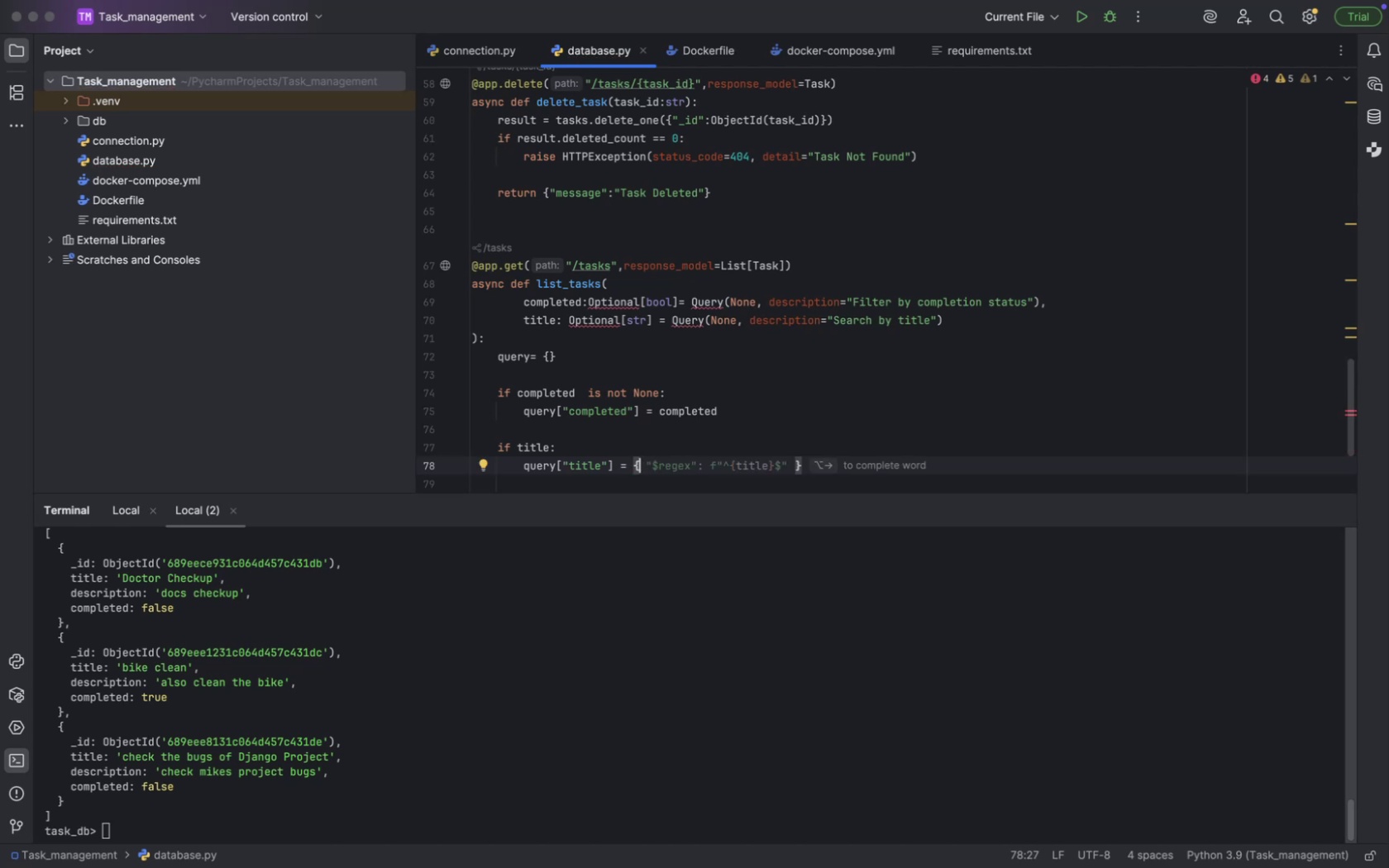 
key(Shift+Quote)
 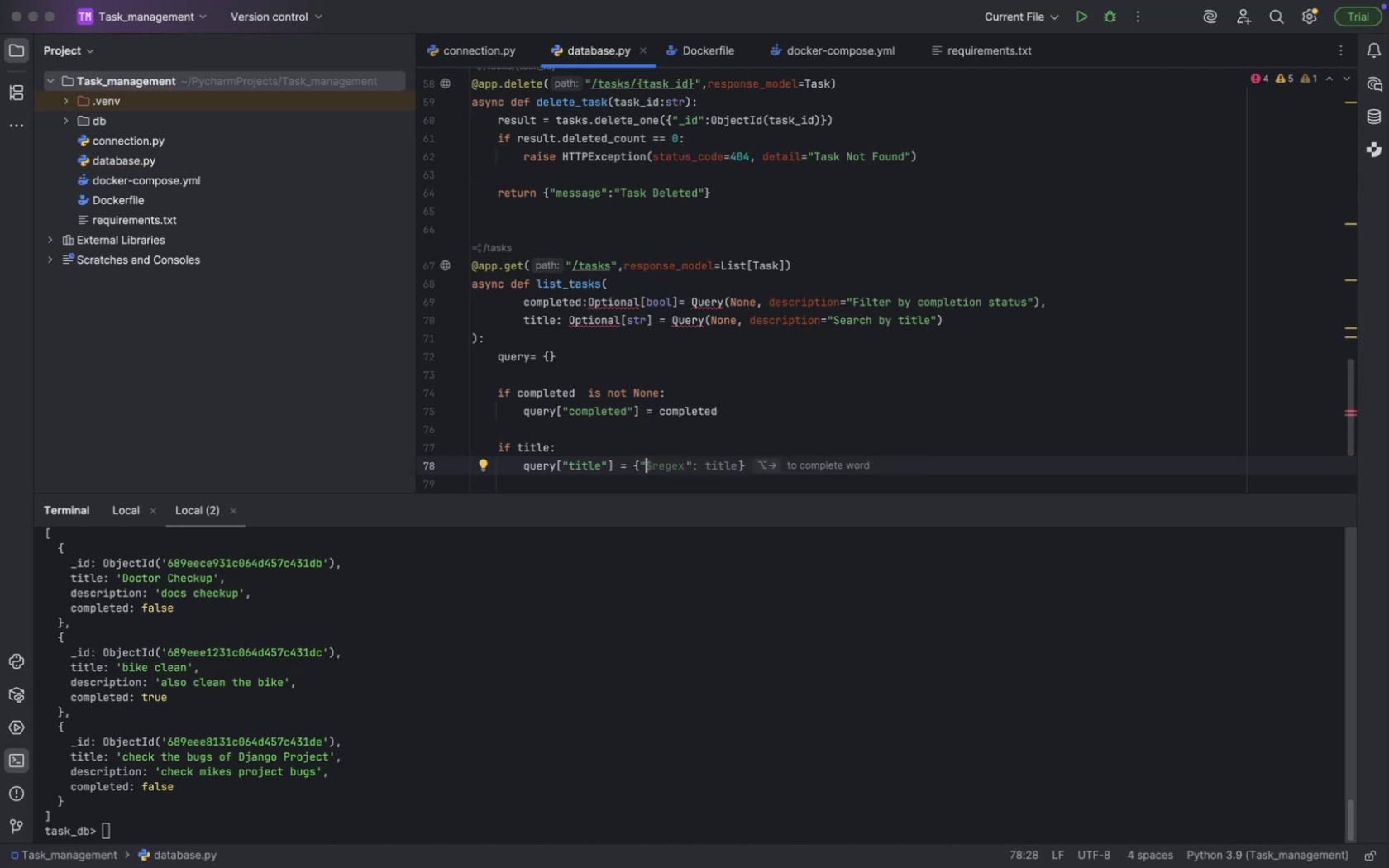 
wait(5.84)
 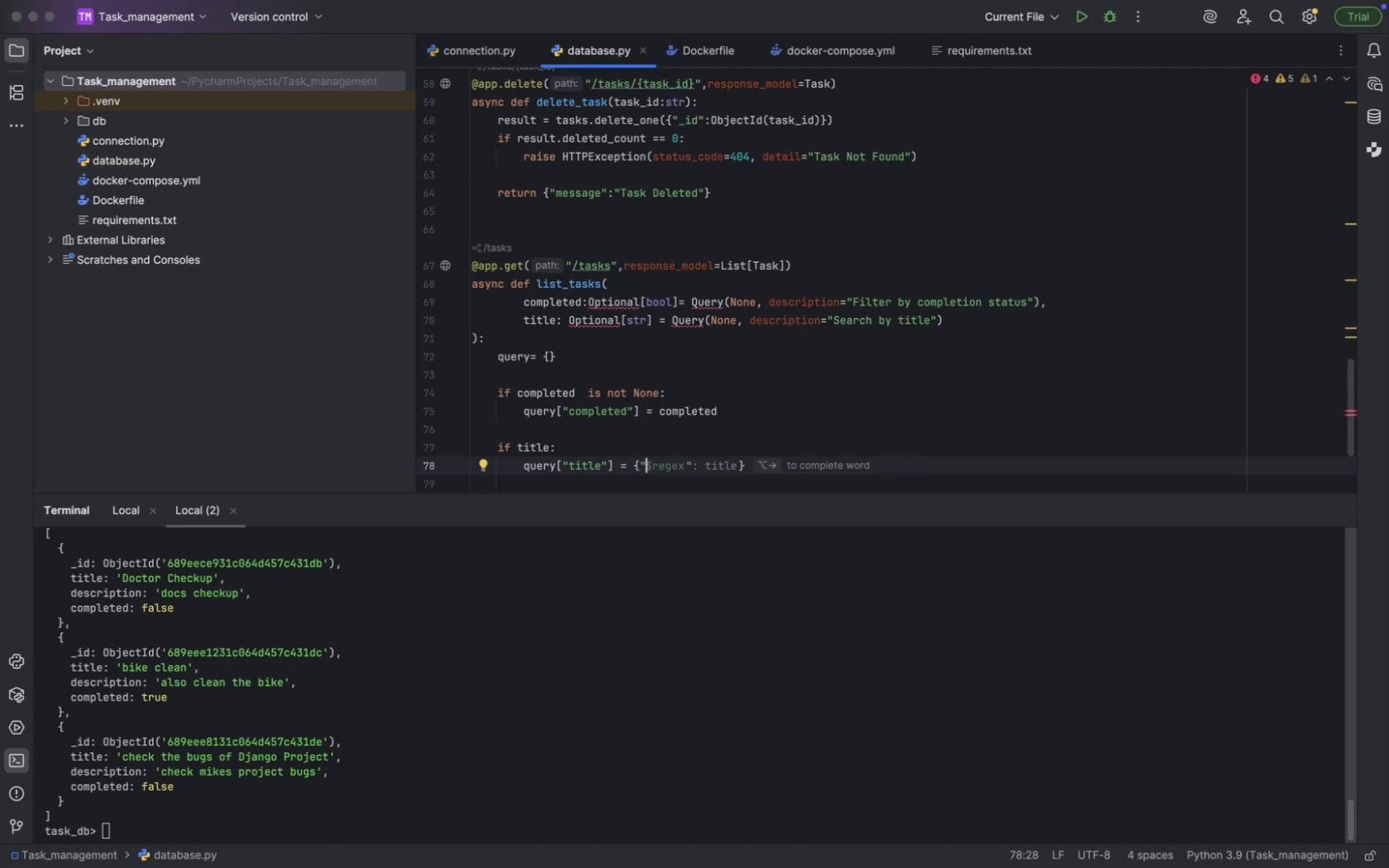 
type($regex": title)
 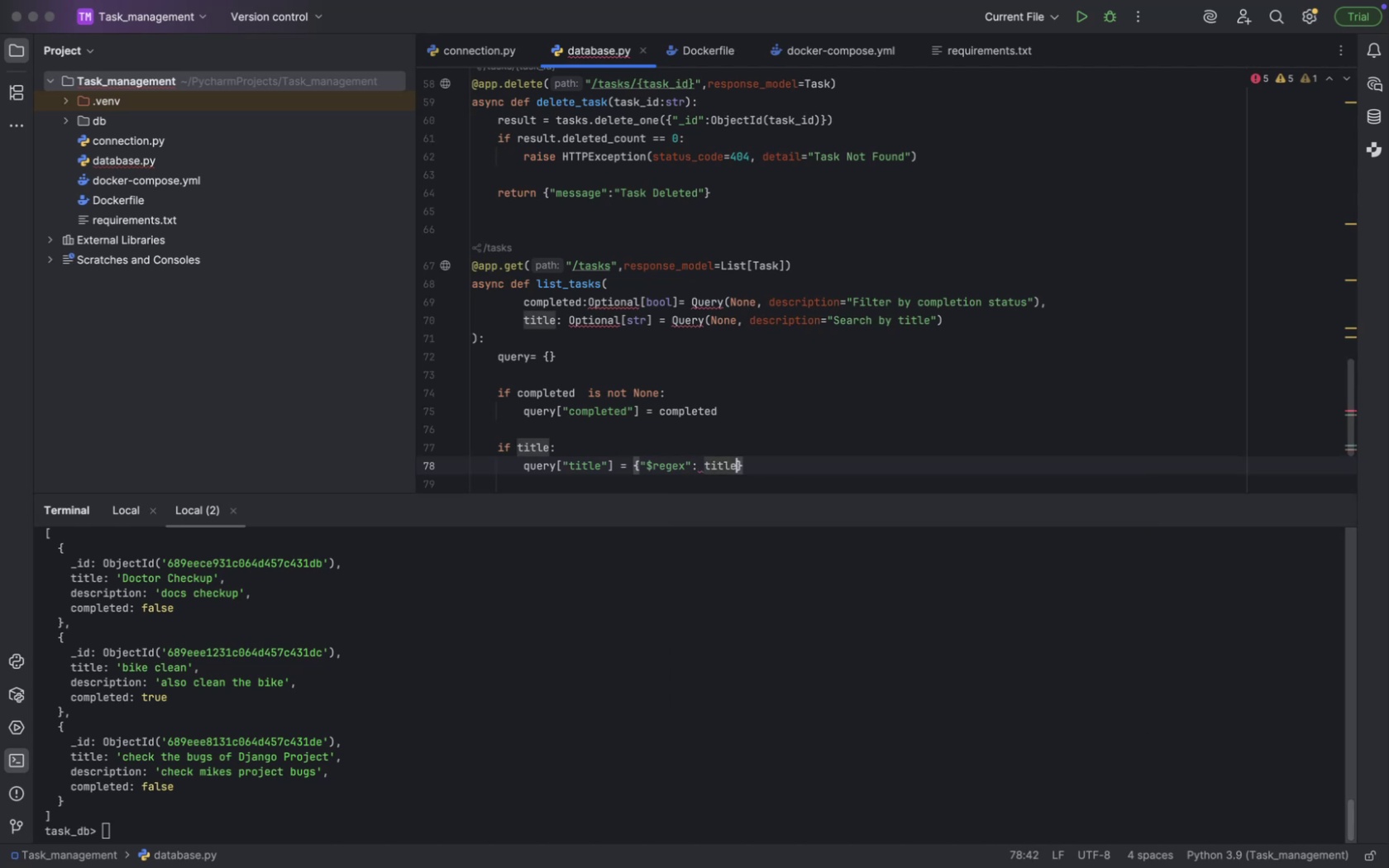 
key(ArrowRight)
 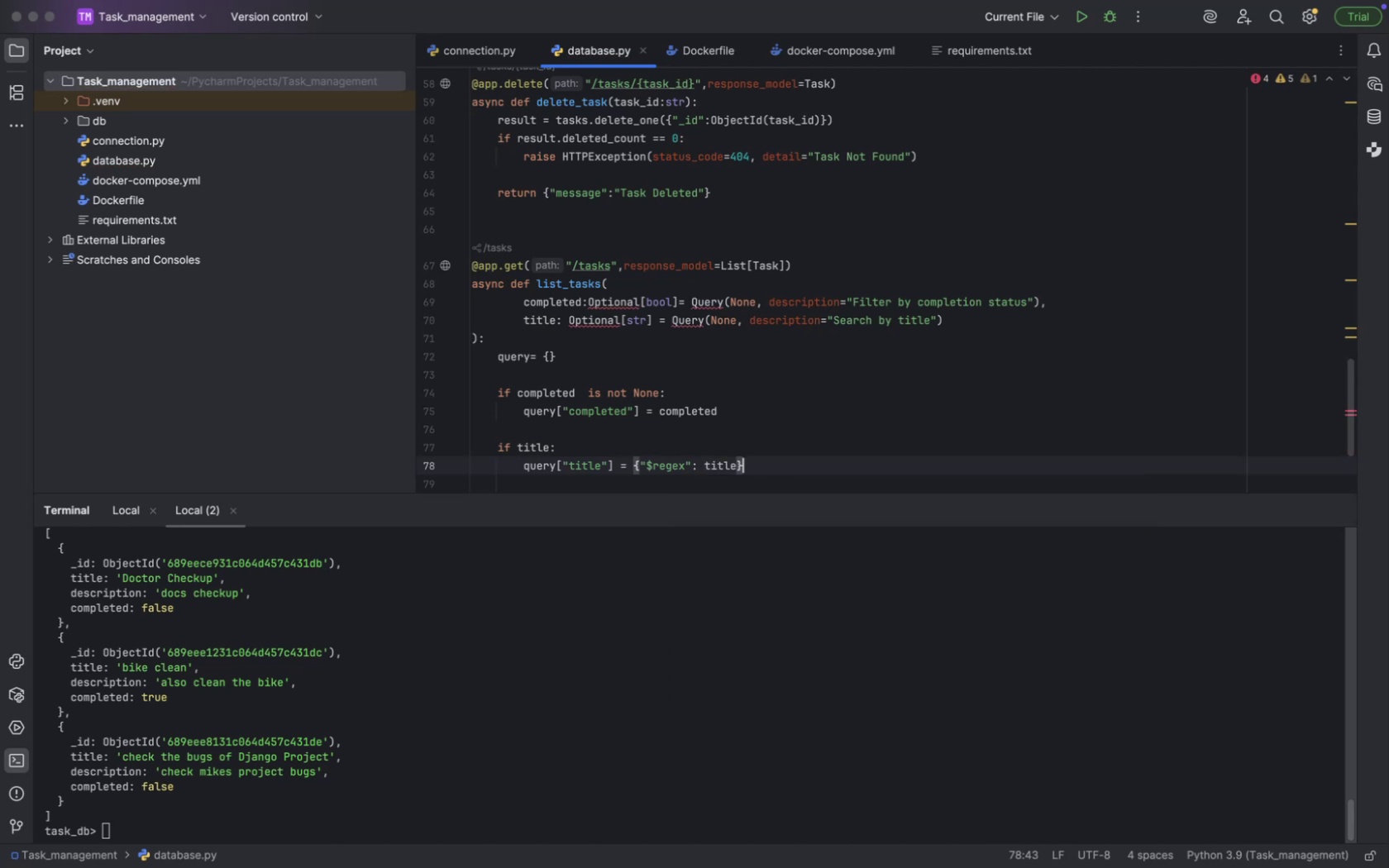 
key(Enter)
 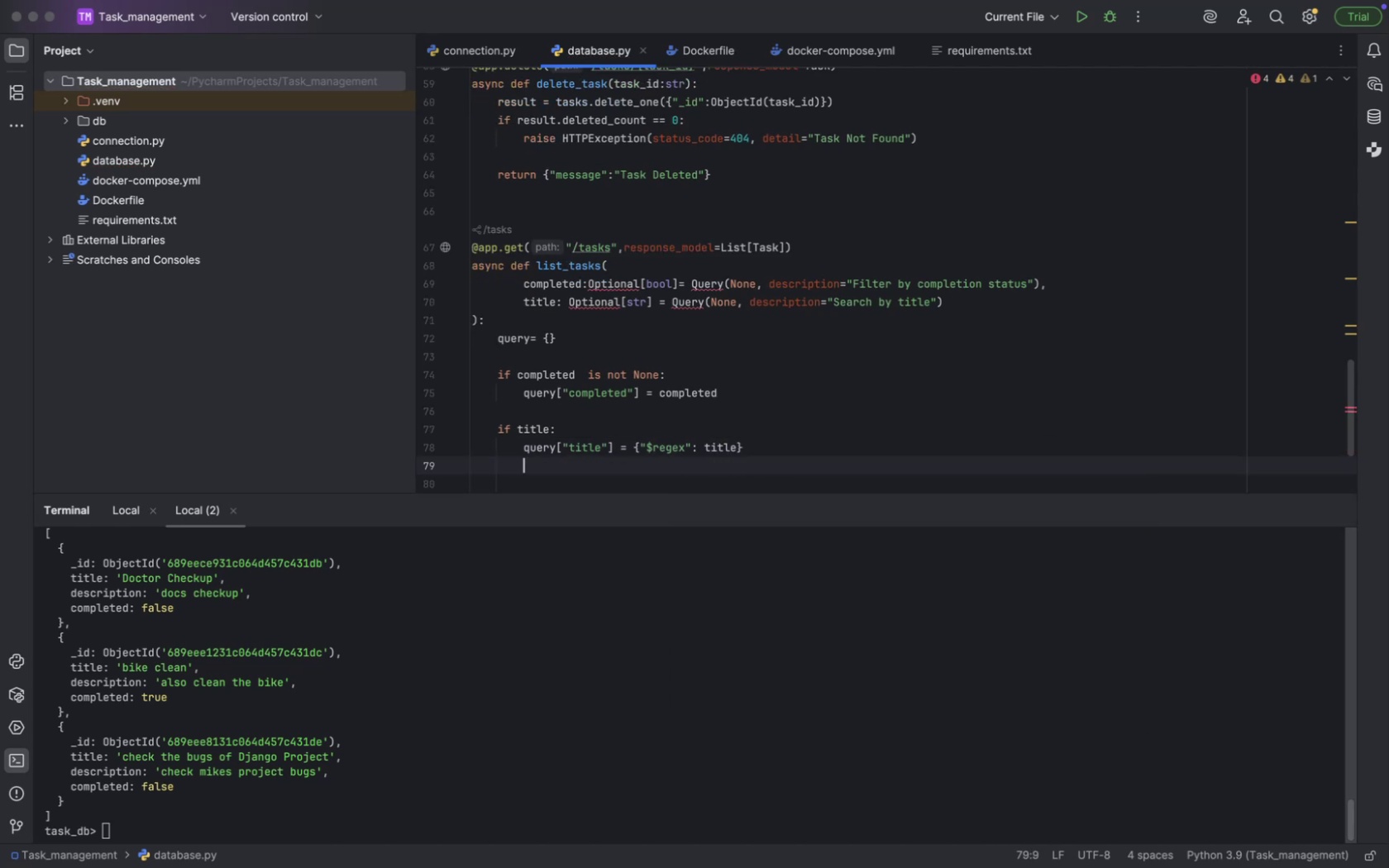 
key(ArrowUp)
 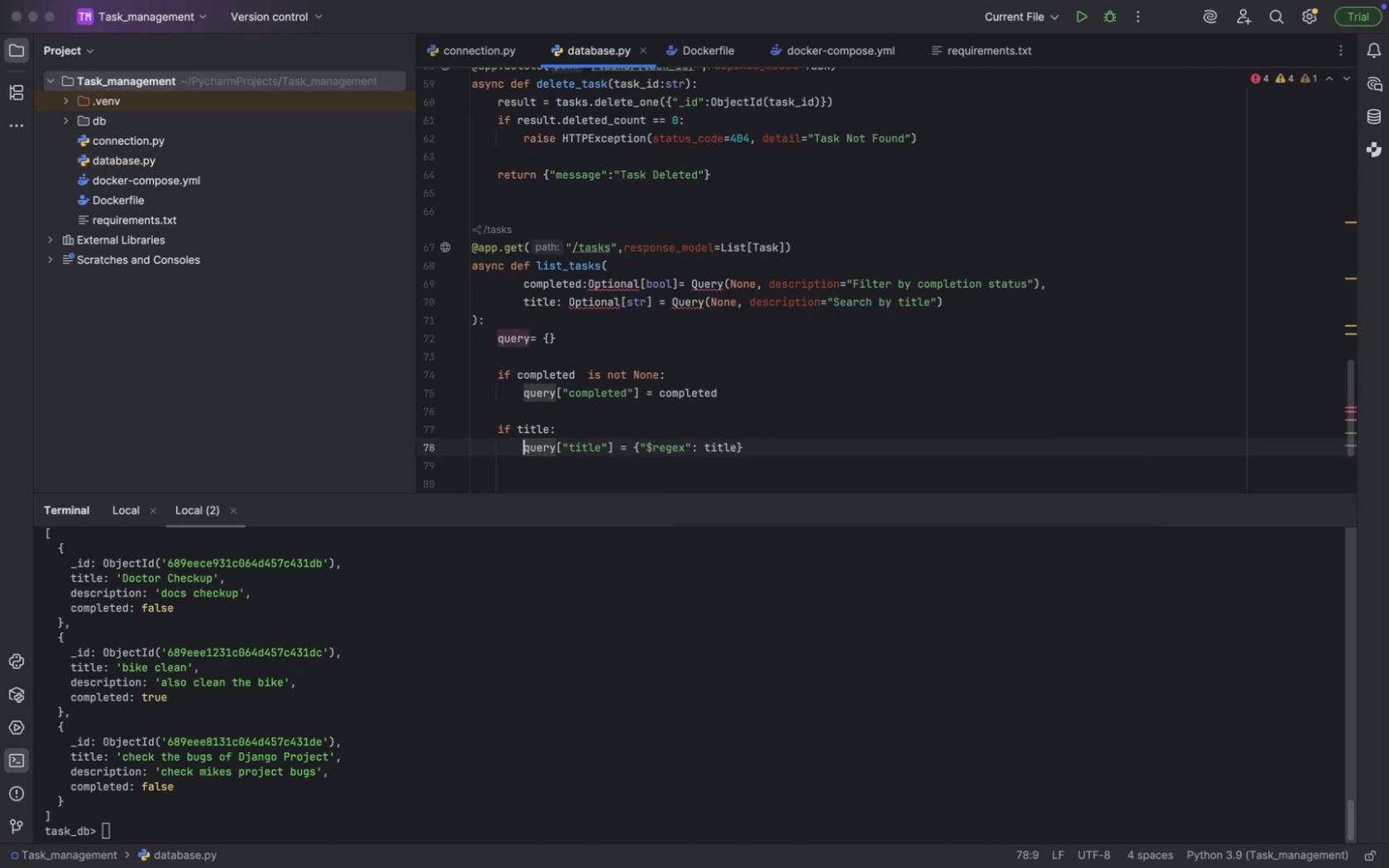 
hold_key(key=ArrowRight, duration=1.5)
 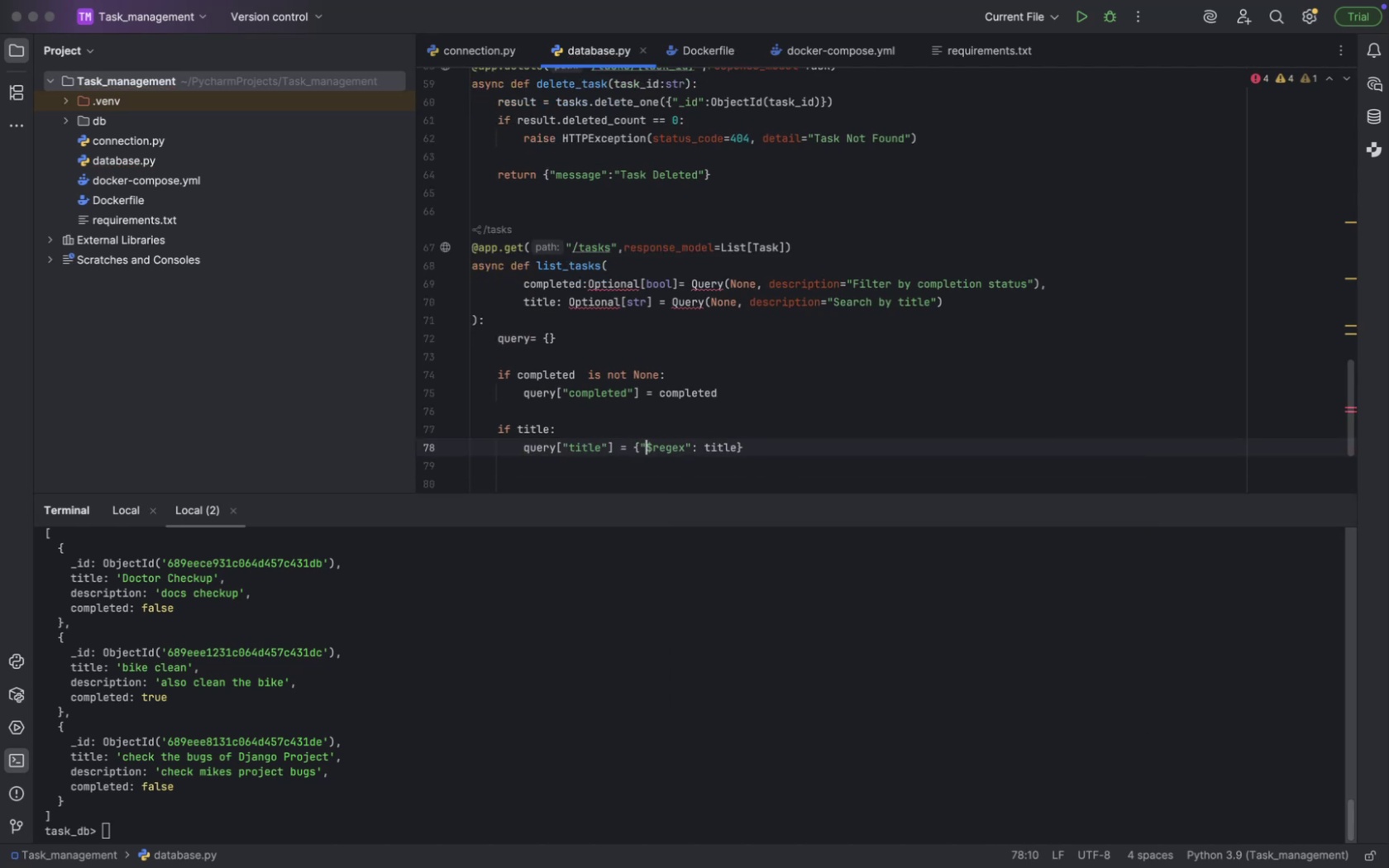 
hold_key(key=ArrowRight, duration=1.15)
 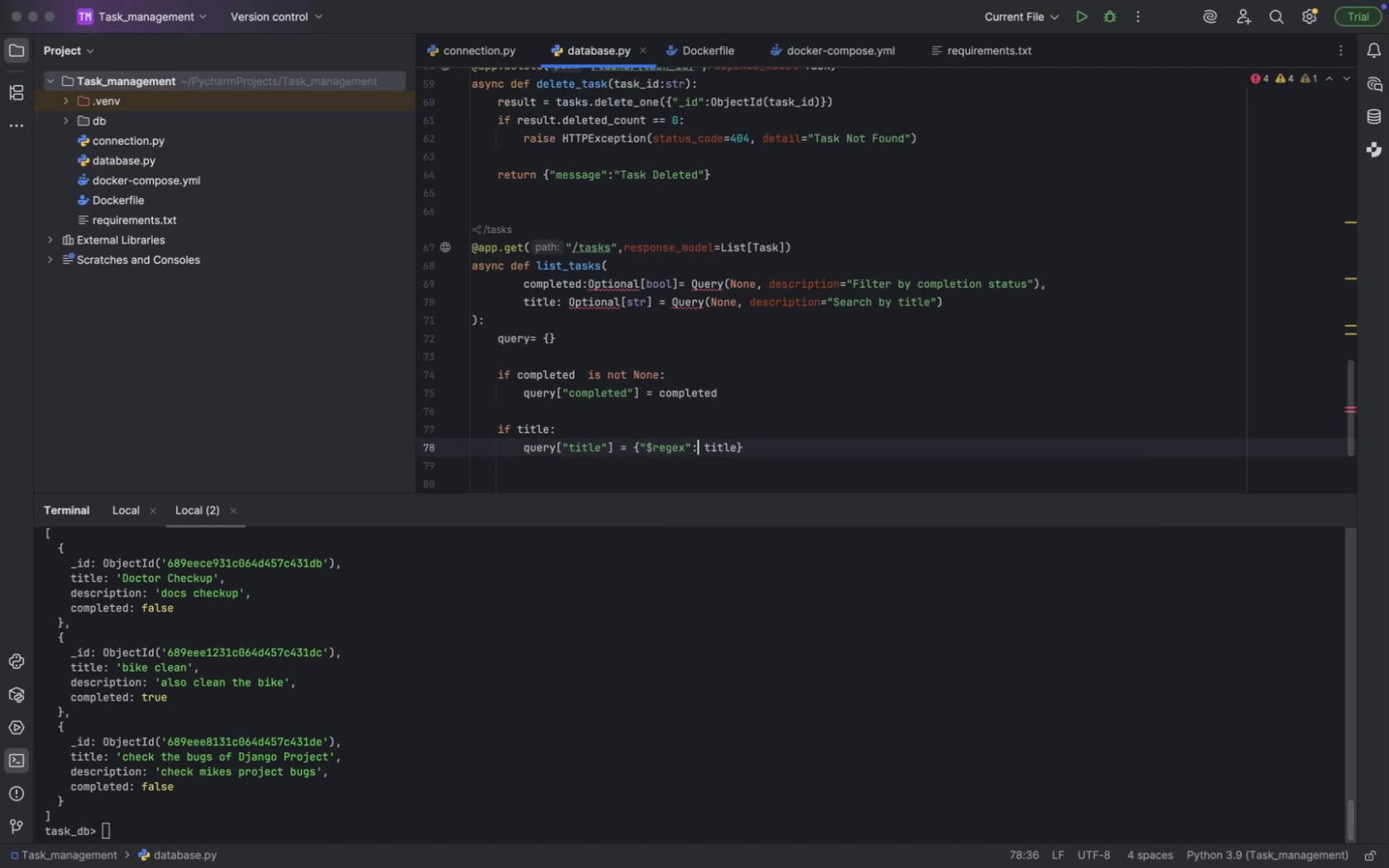 
key(ArrowRight)
 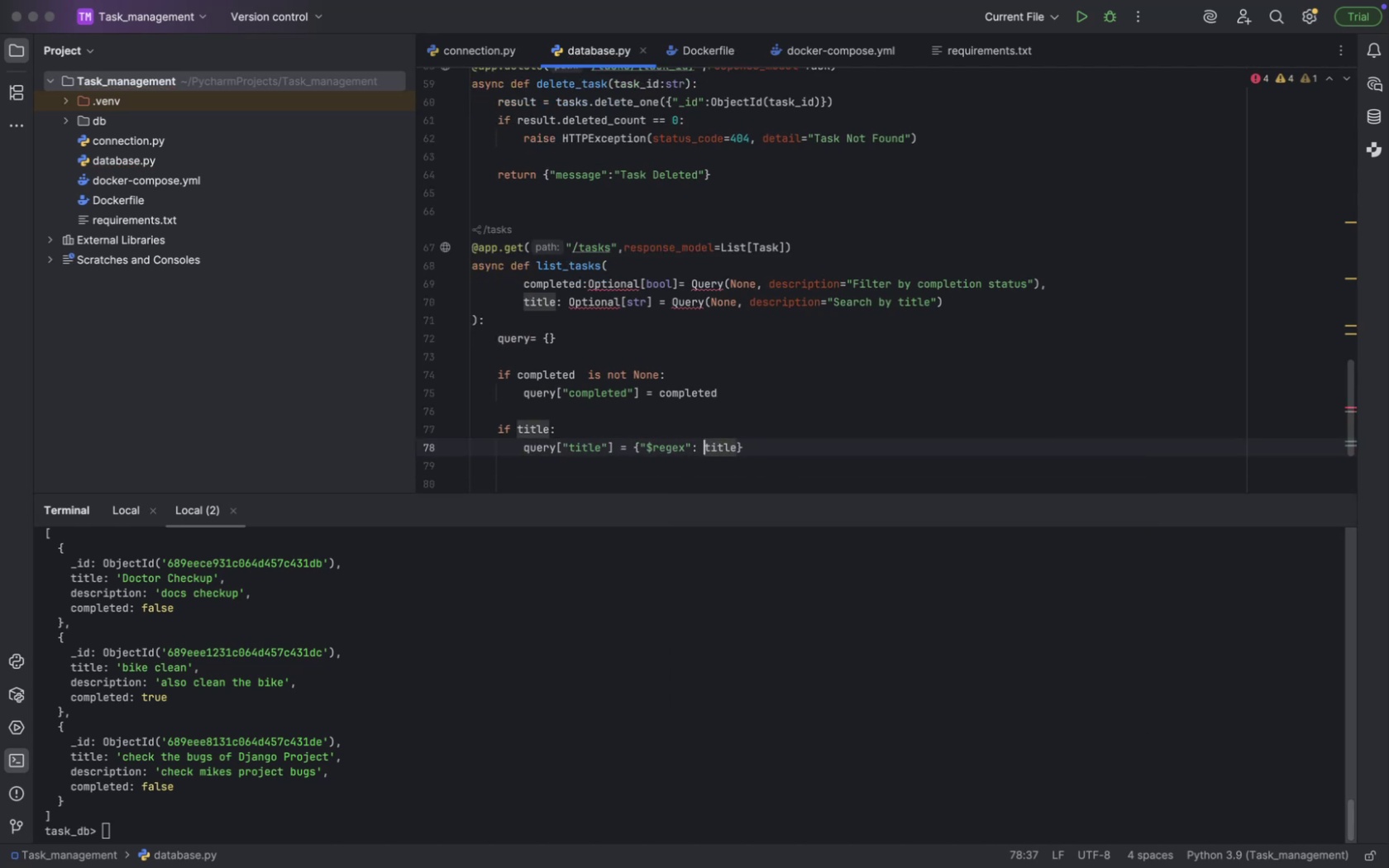 
key(ArrowRight)
 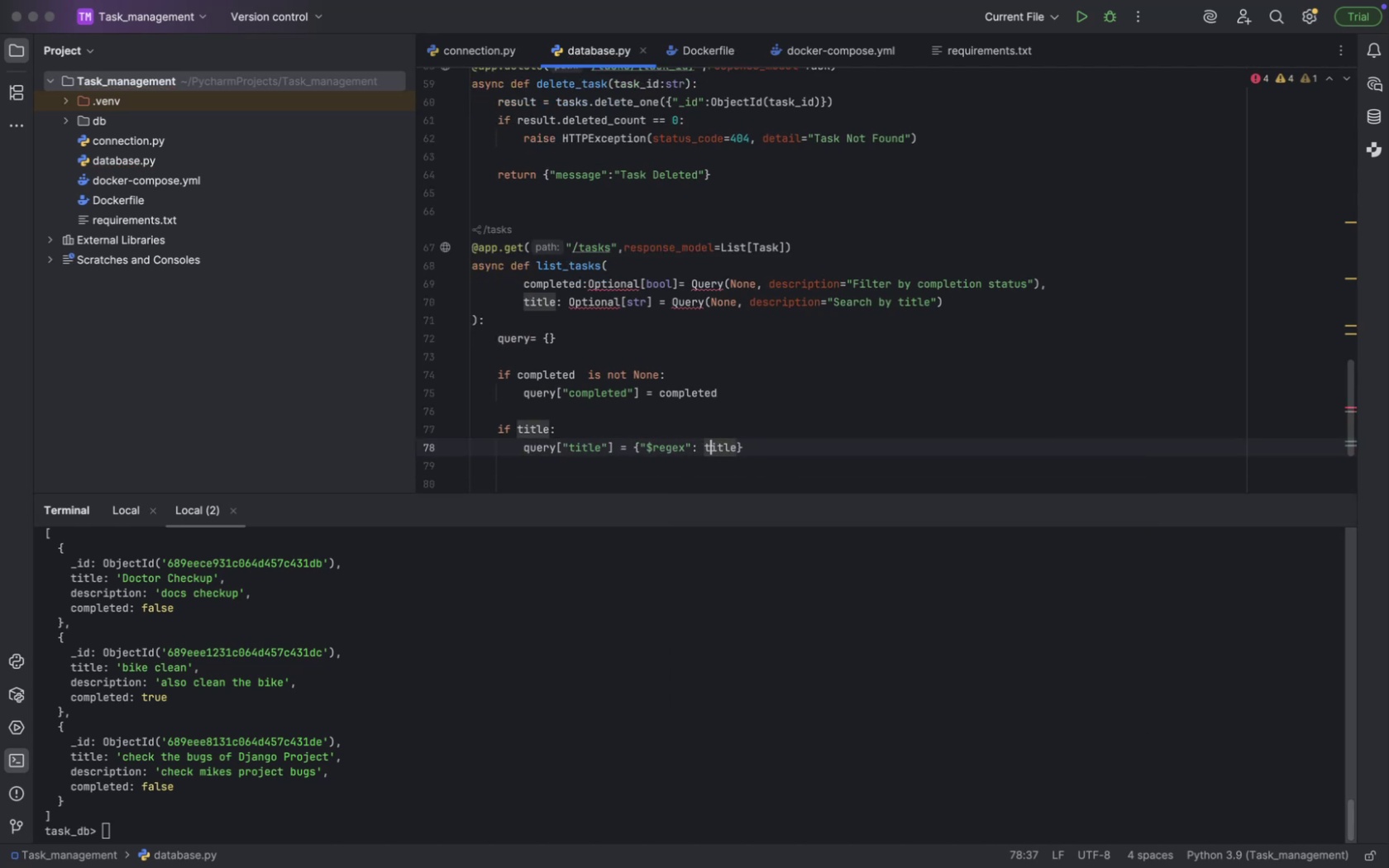 
key(ArrowRight)
 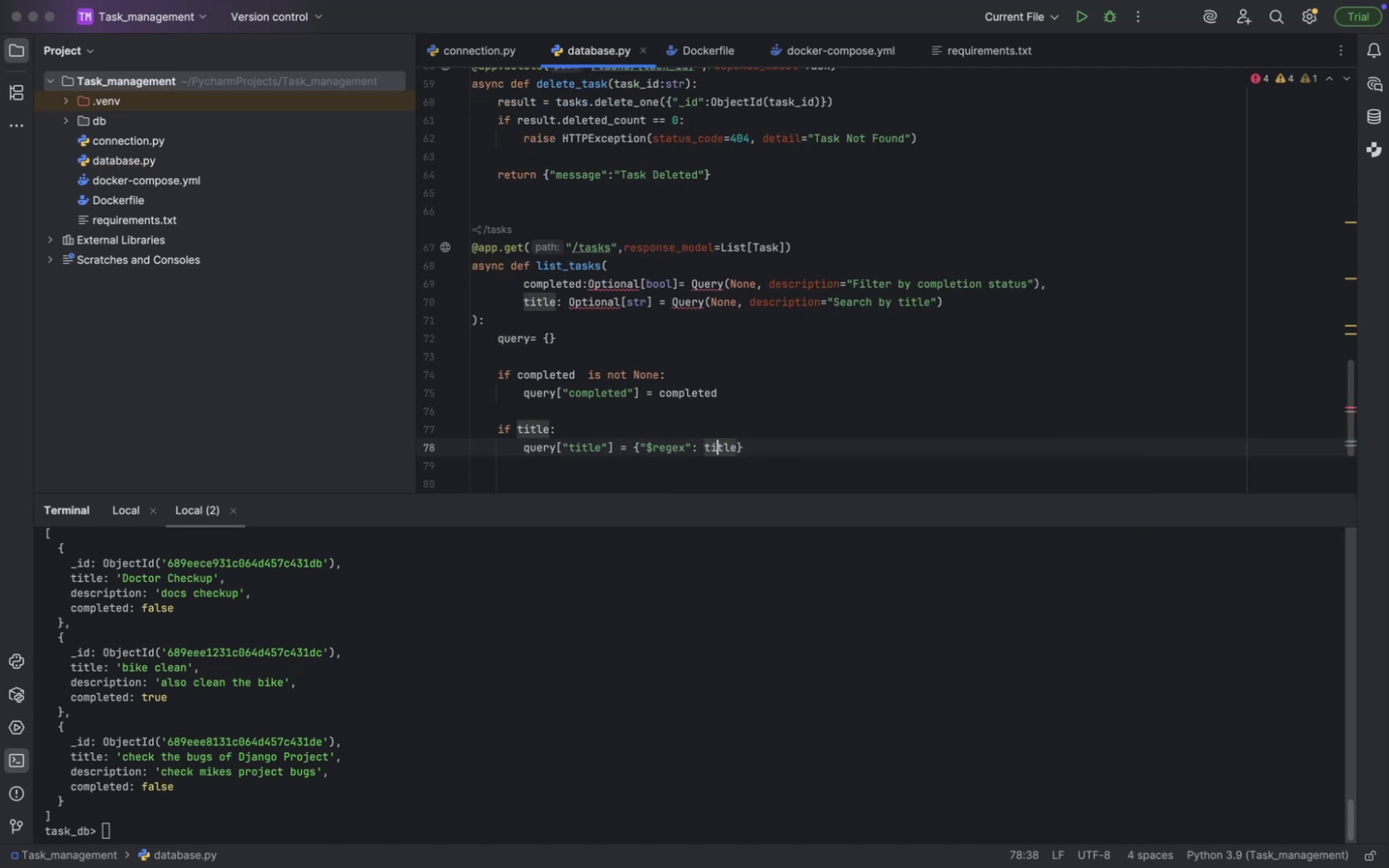 
key(ArrowRight)
 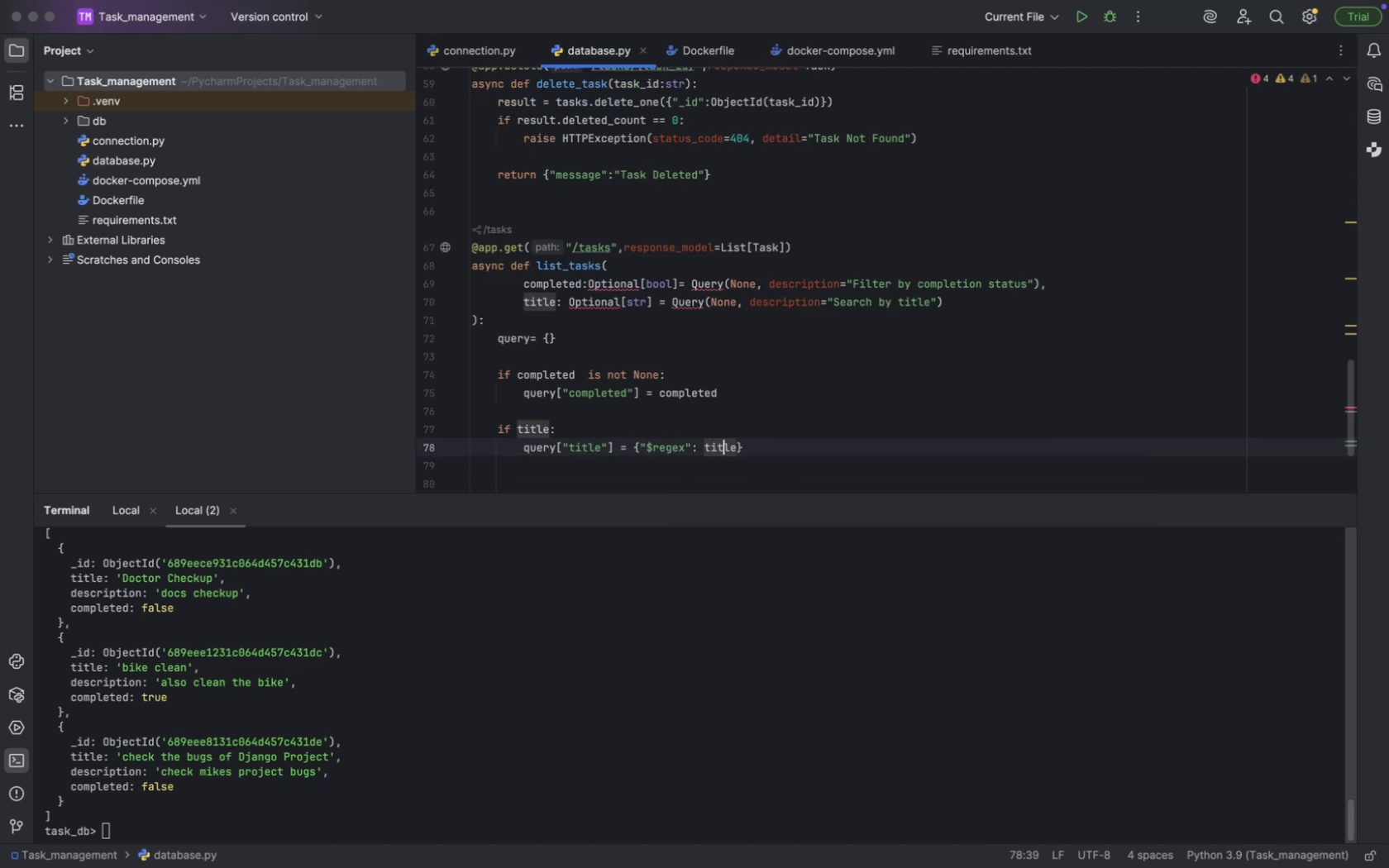 
key(ArrowRight)
 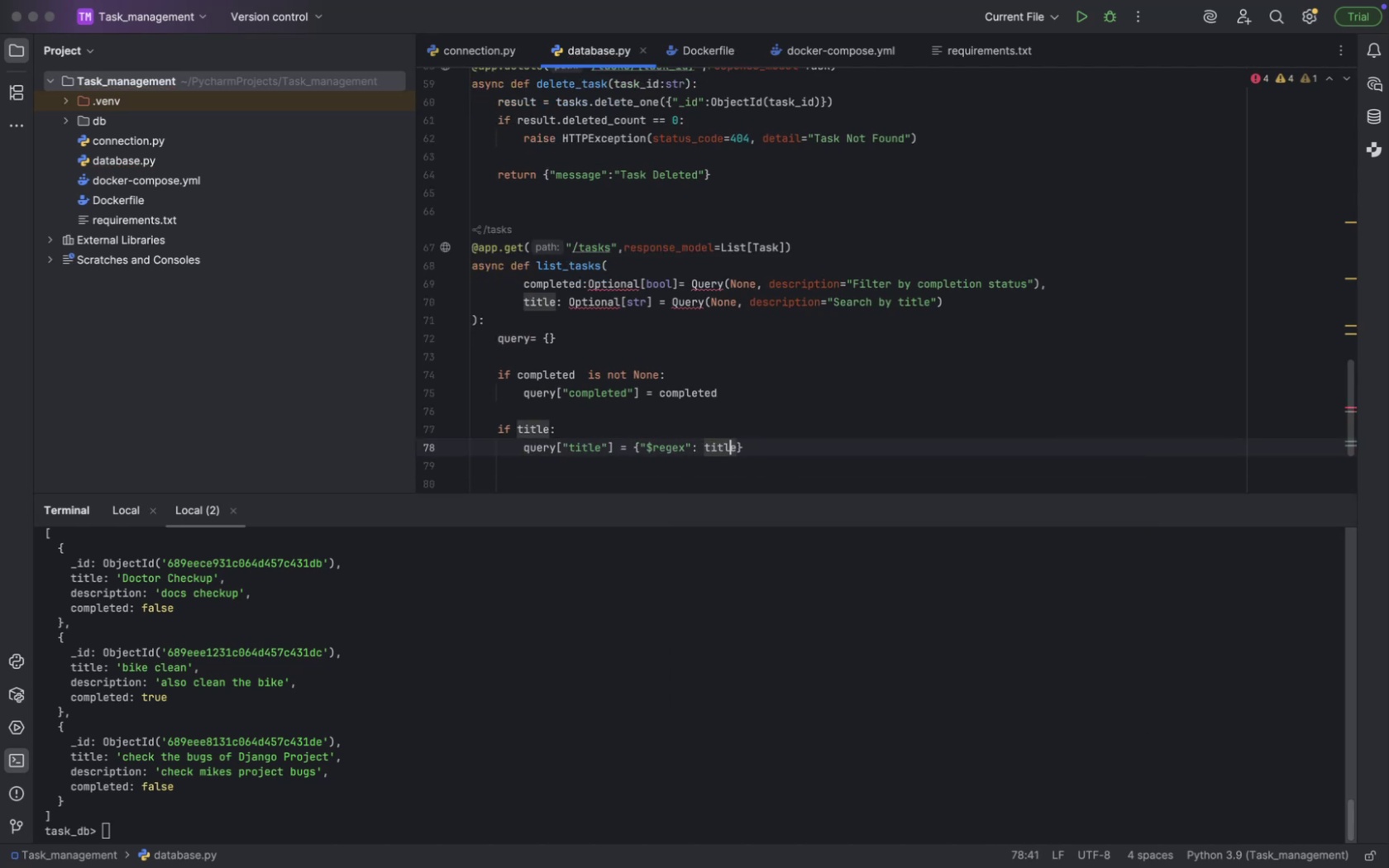 
key(ArrowRight)
 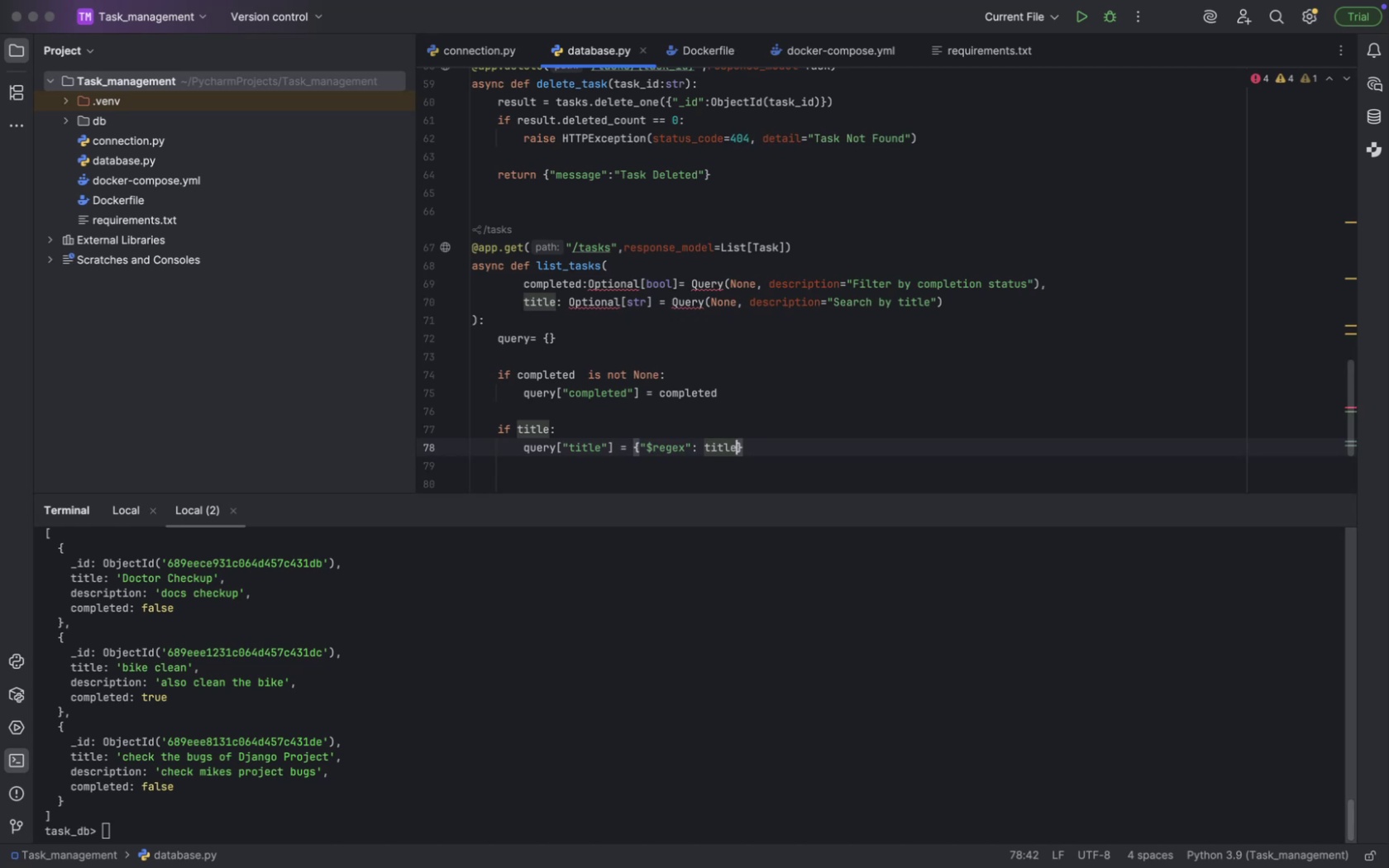 
type(, "$options")
 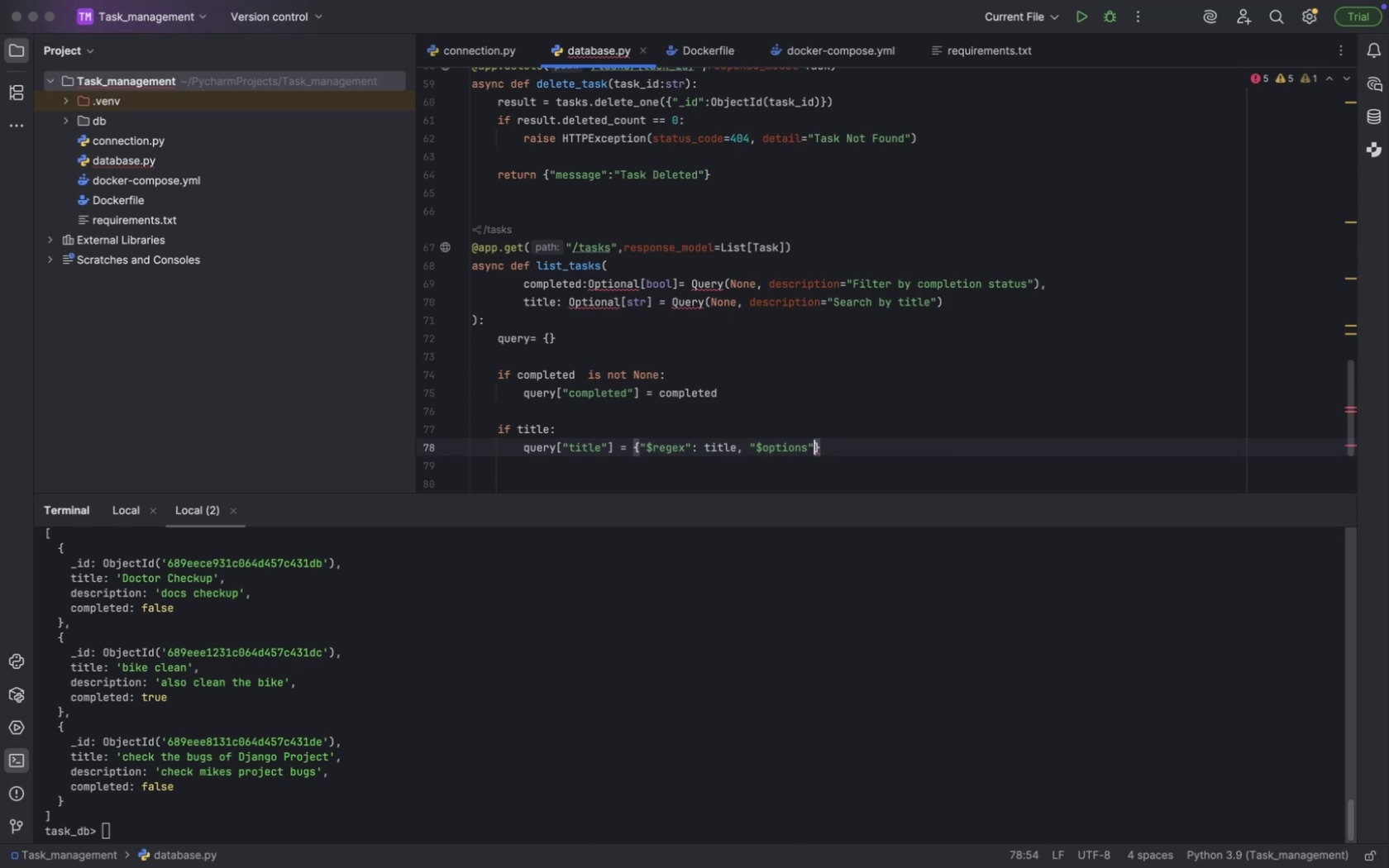 
key(Shift+Semicolon)
 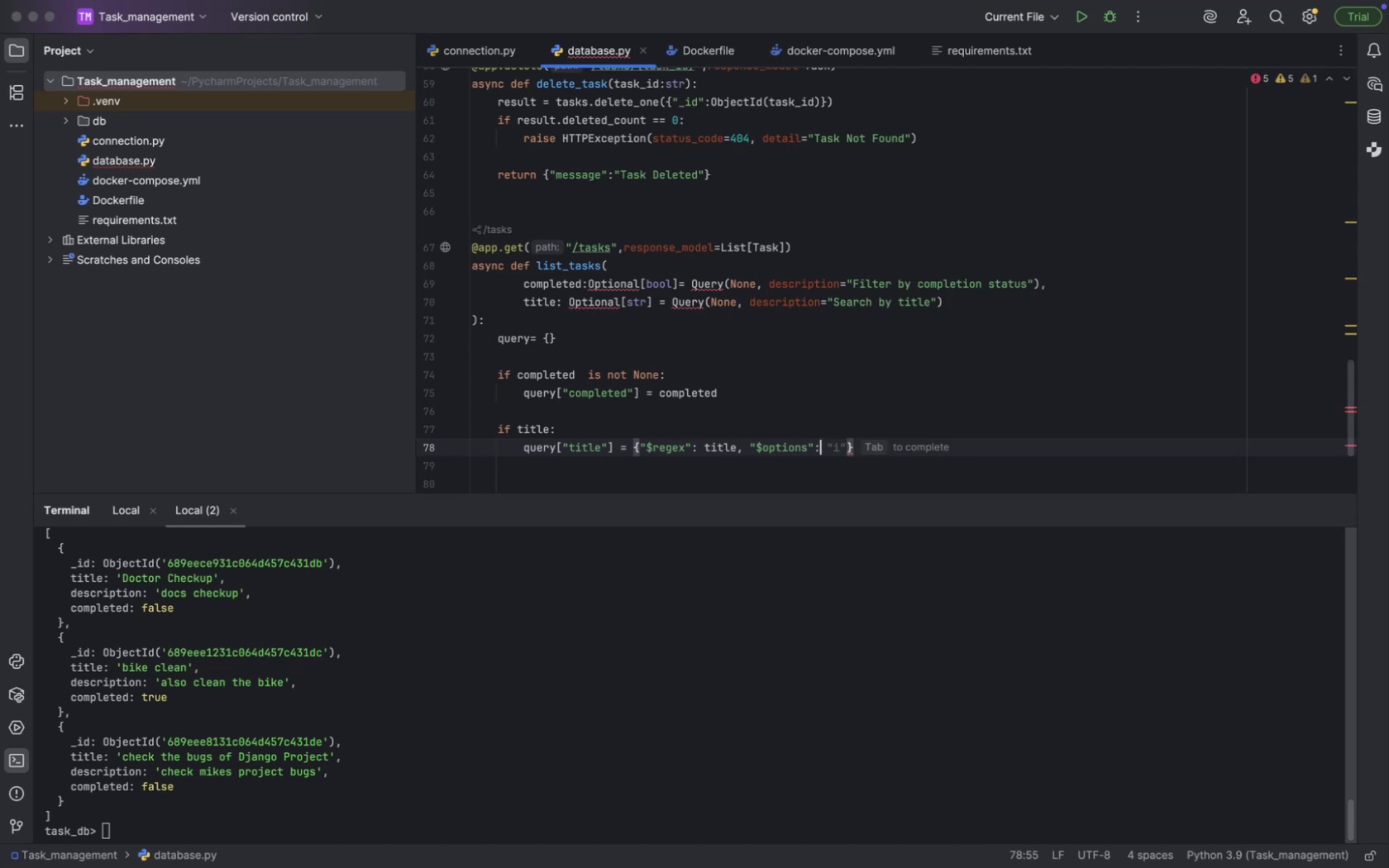 
key(Shift+Quote)
 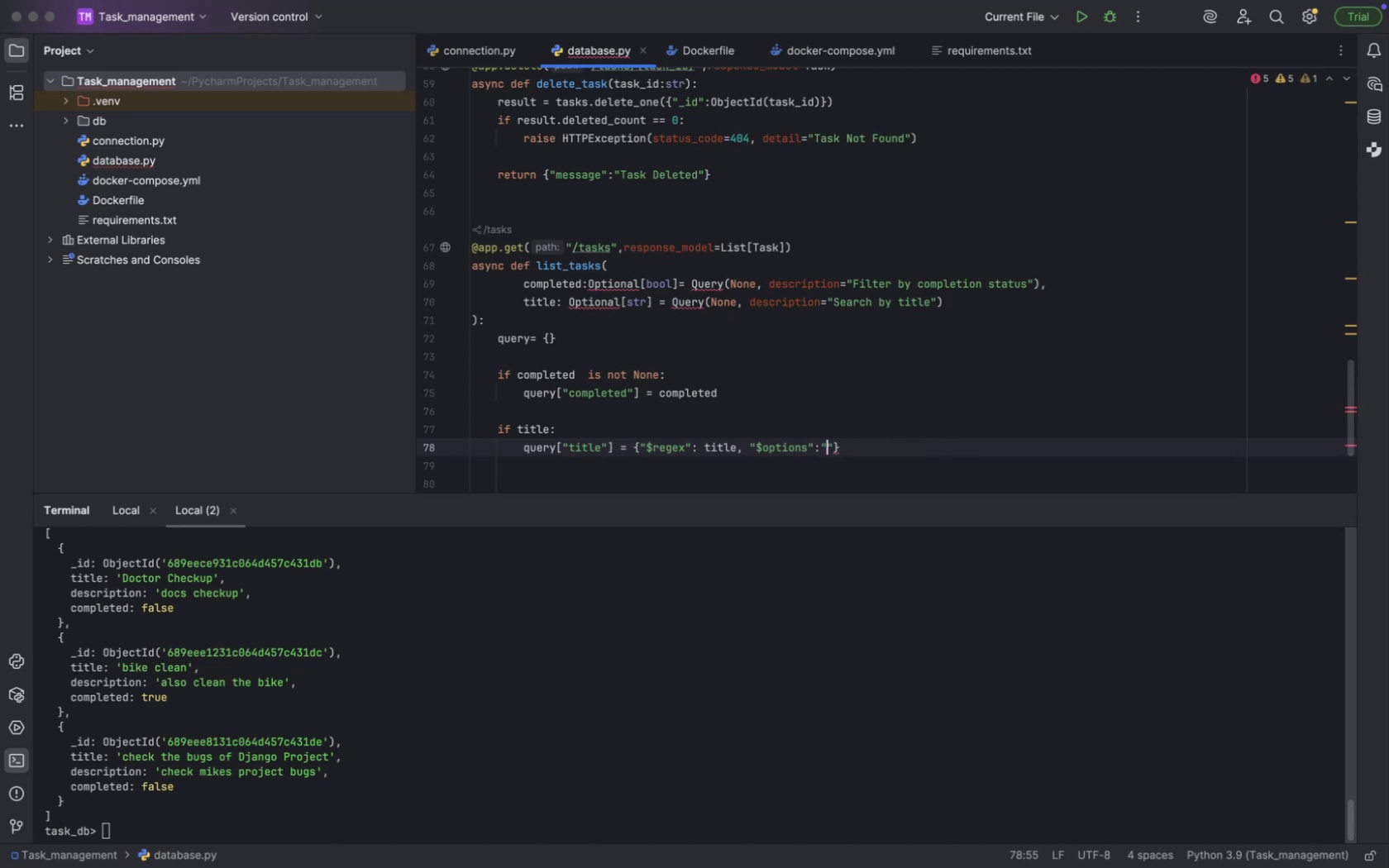 
key(Shift+Quote)
 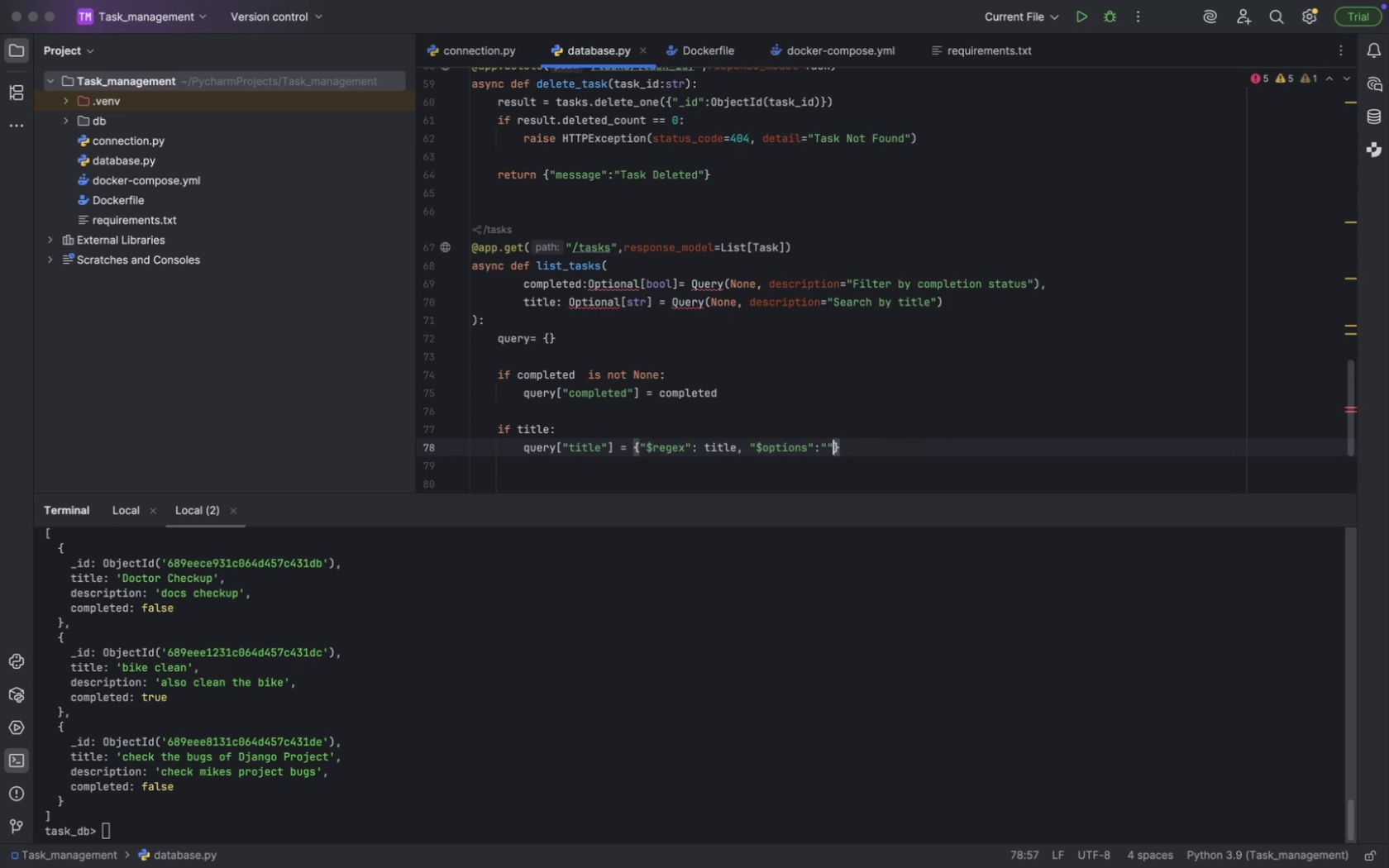 
key(ArrowLeft)
 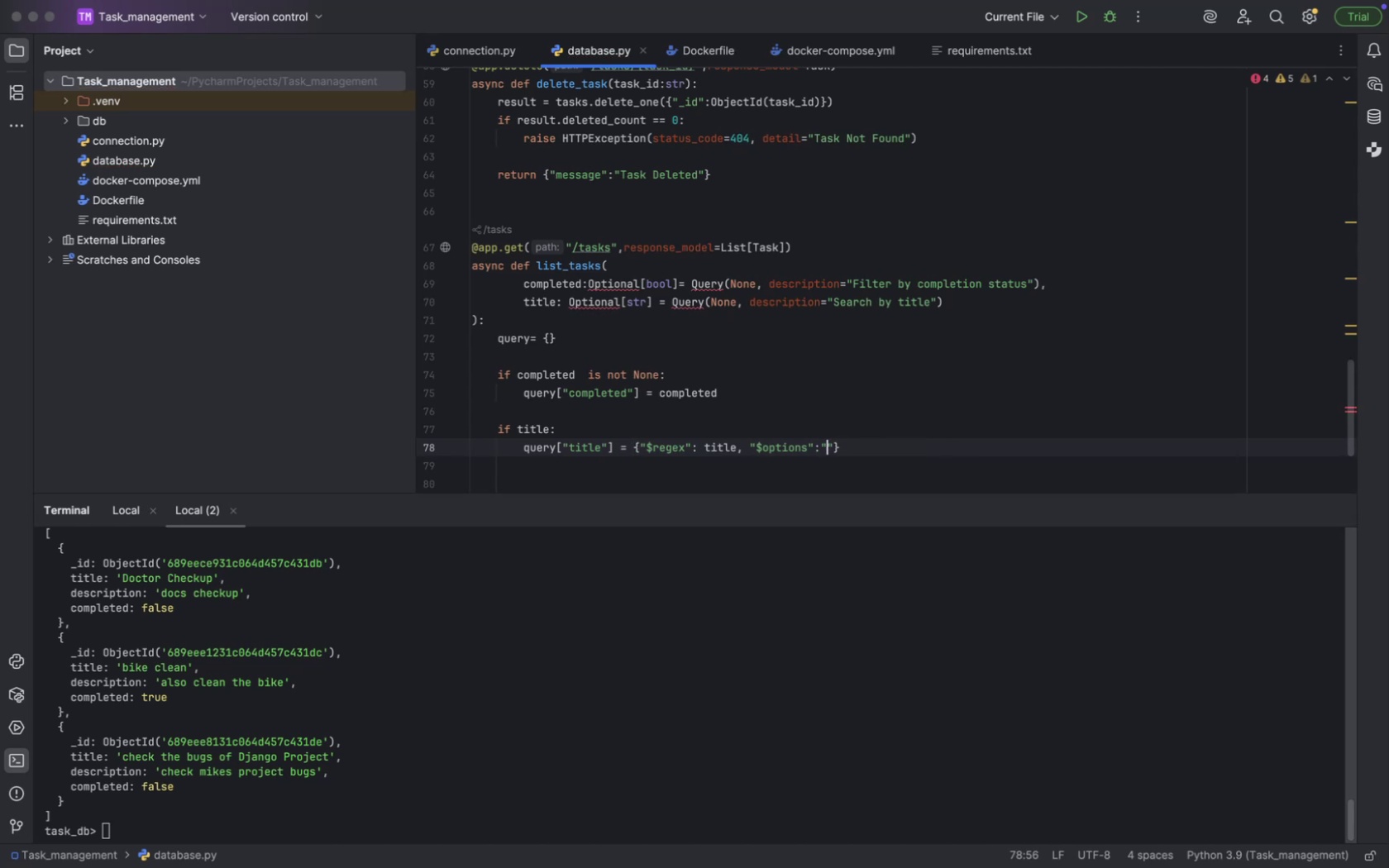 
key(I)
 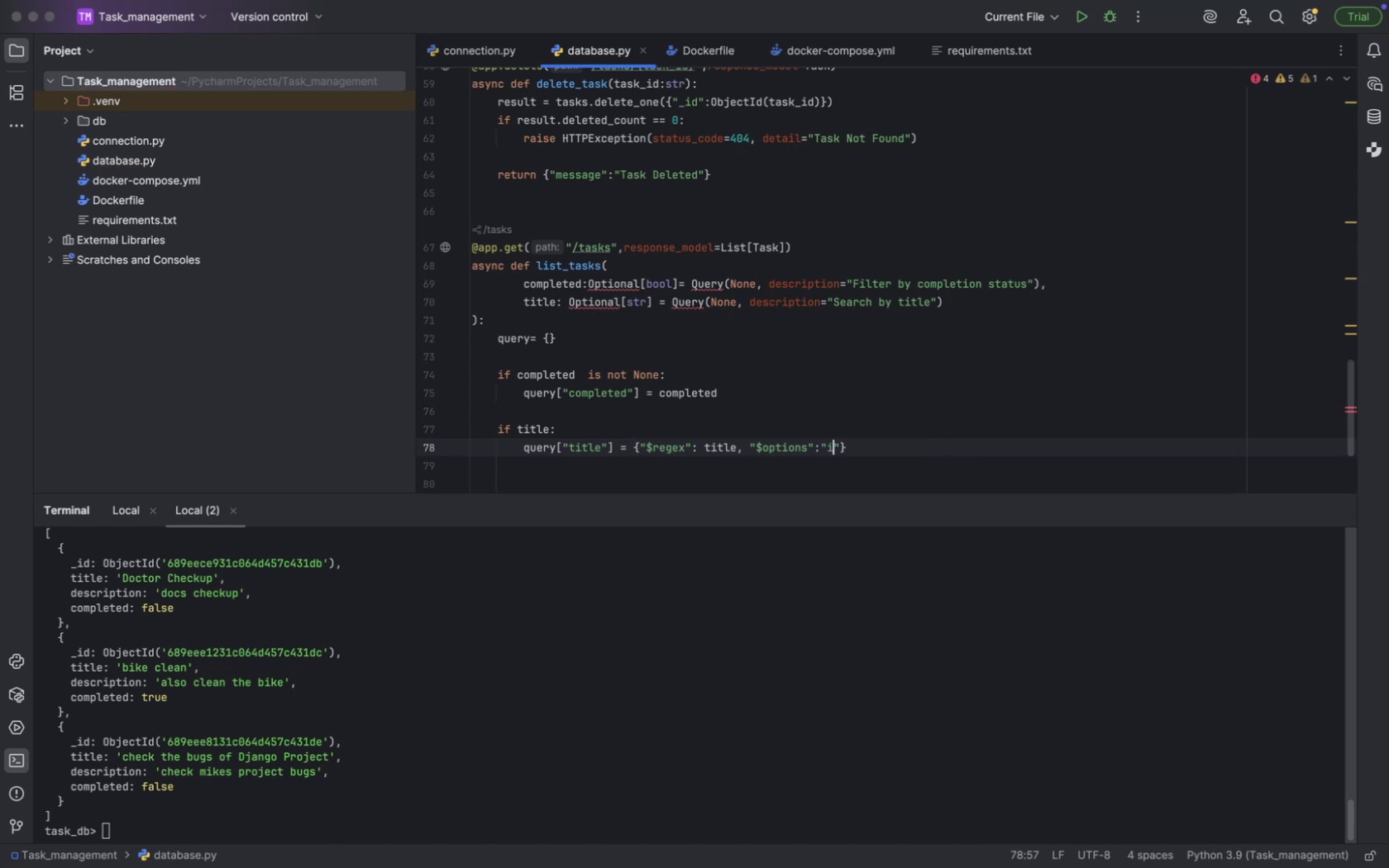 
key(ArrowRight)
 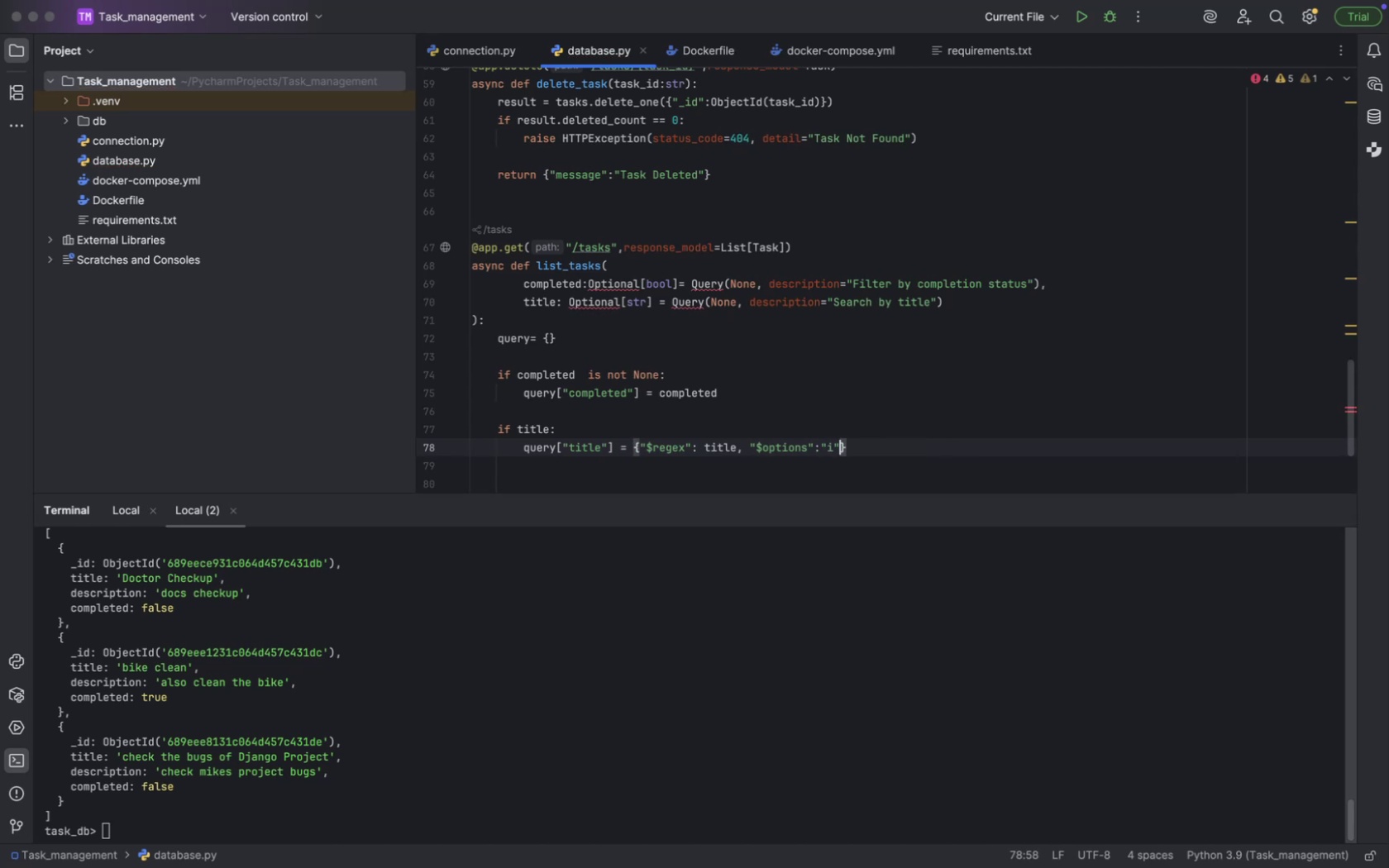 
key(ArrowRight)
 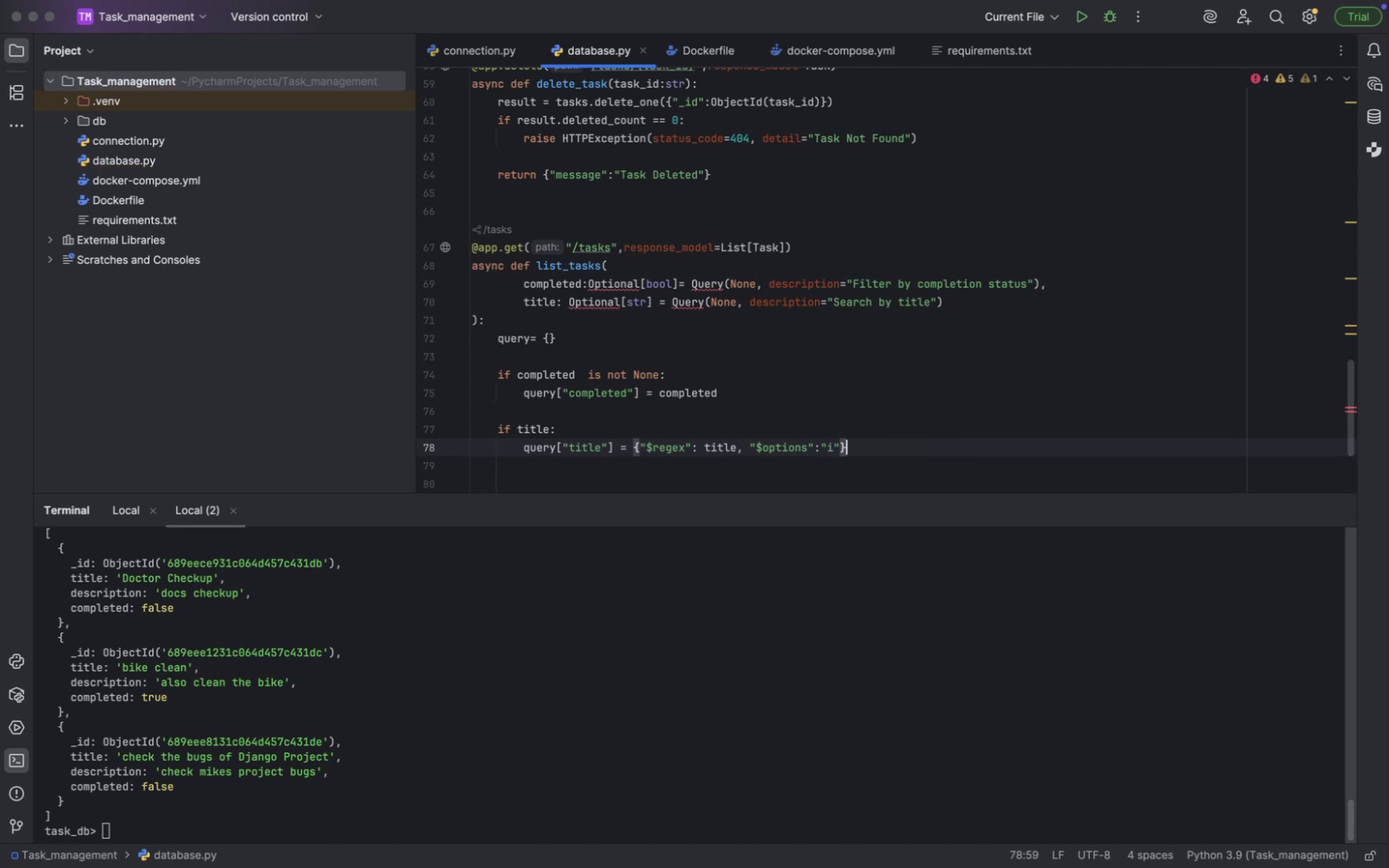 
key(Enter)
 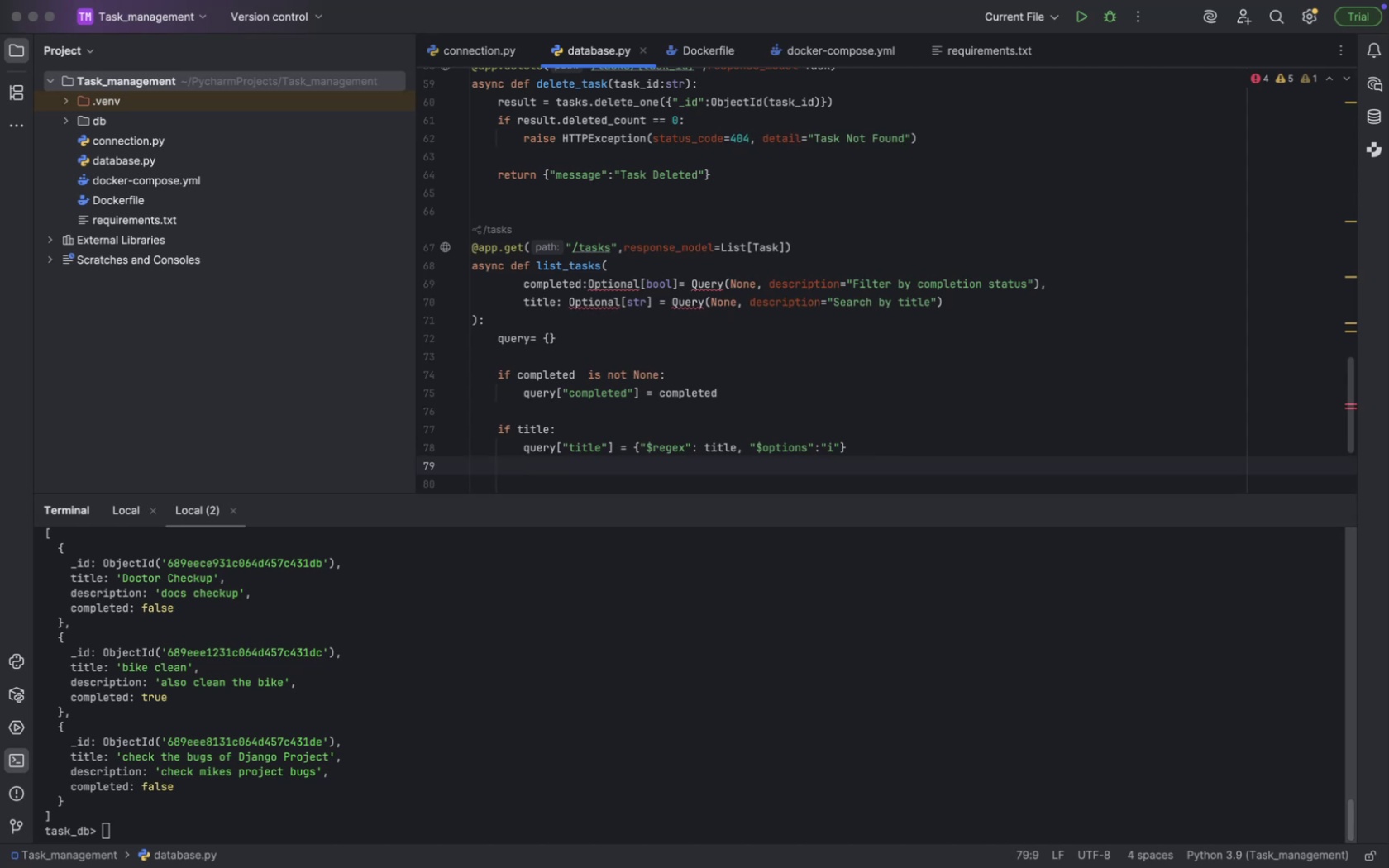 
key(ArrowUp)
 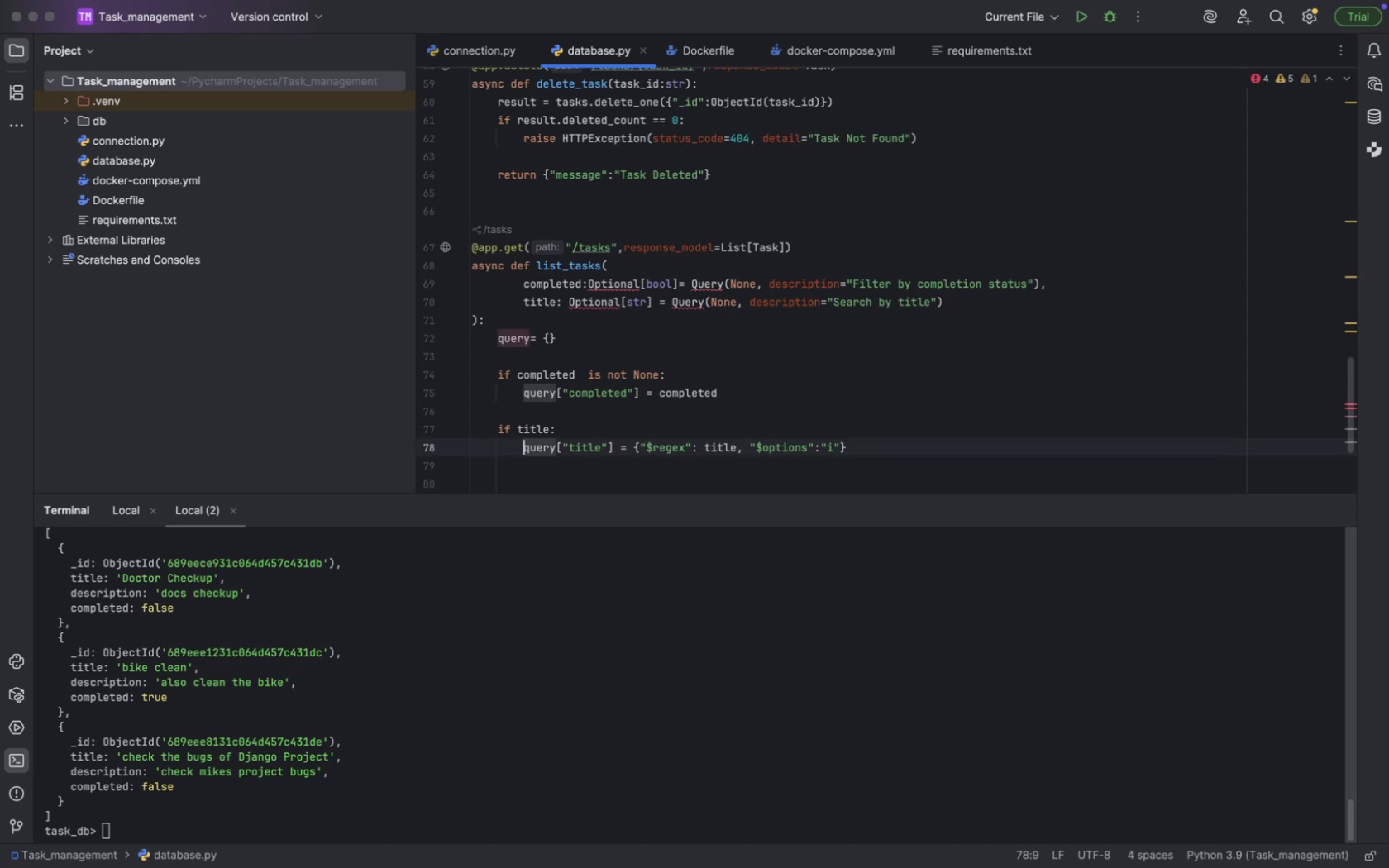 
hold_key(key=ArrowRight, duration=1.51)
 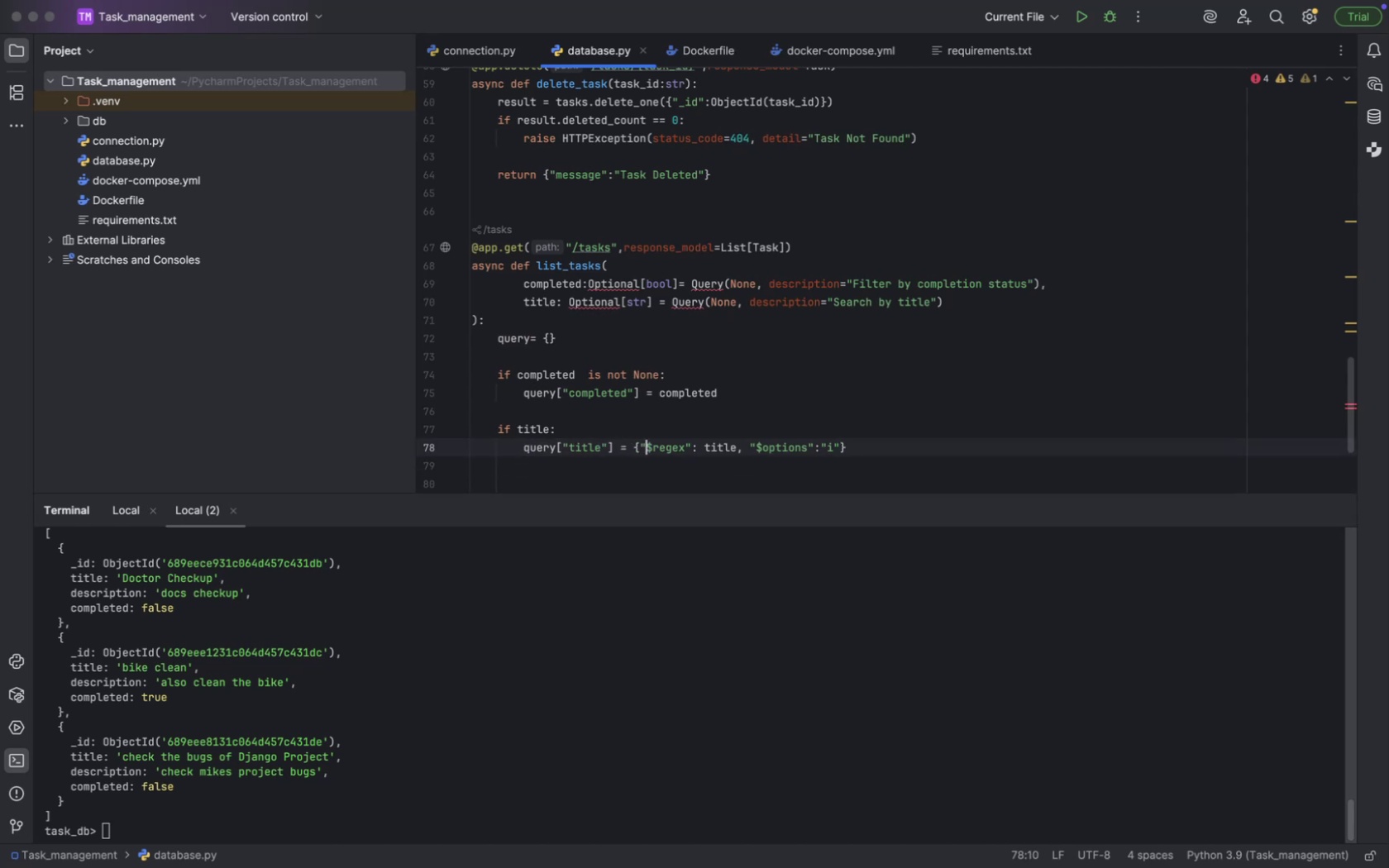 
hold_key(key=ArrowRight, duration=1.5)
 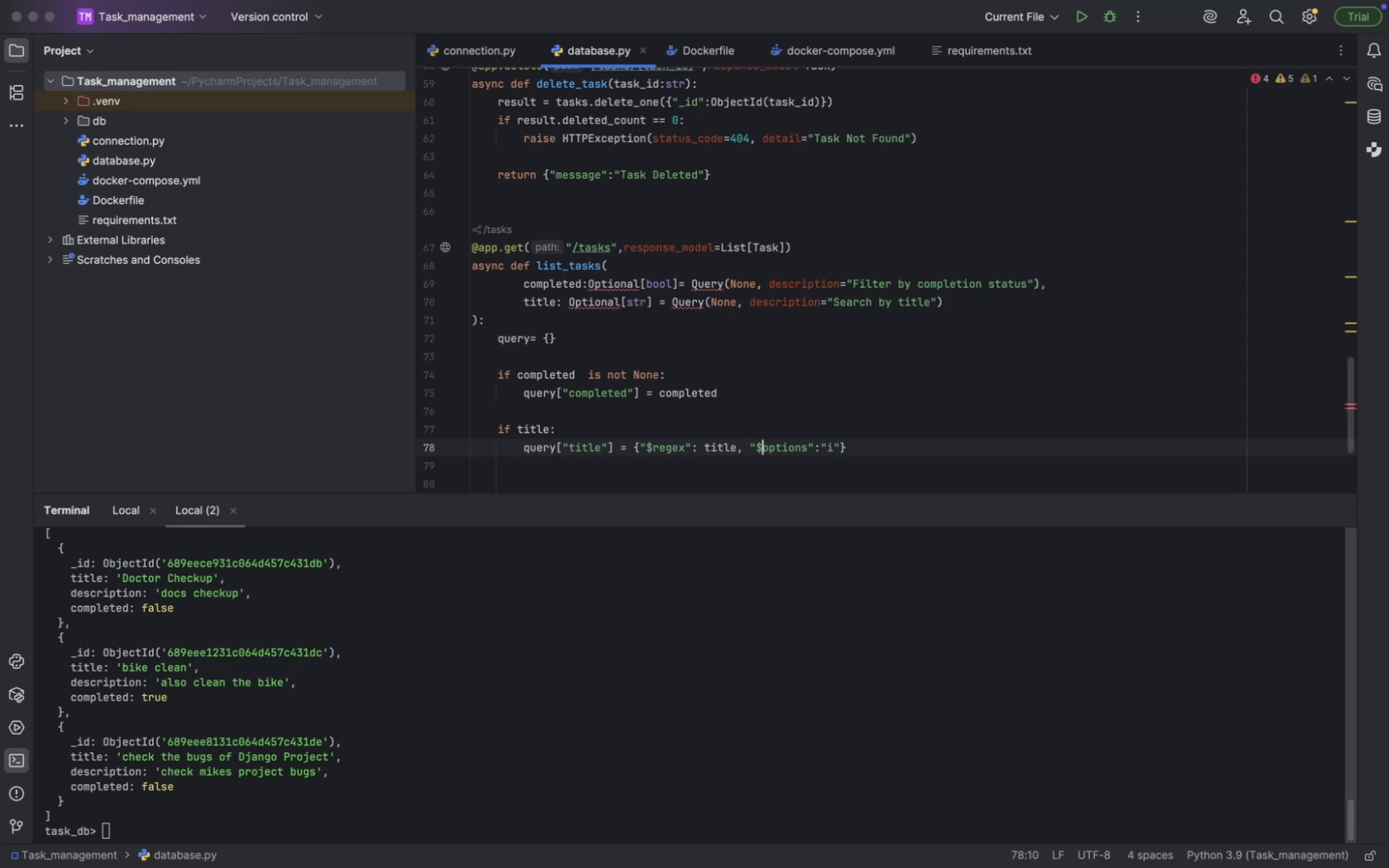 
hold_key(key=ArrowRight, duration=0.82)
 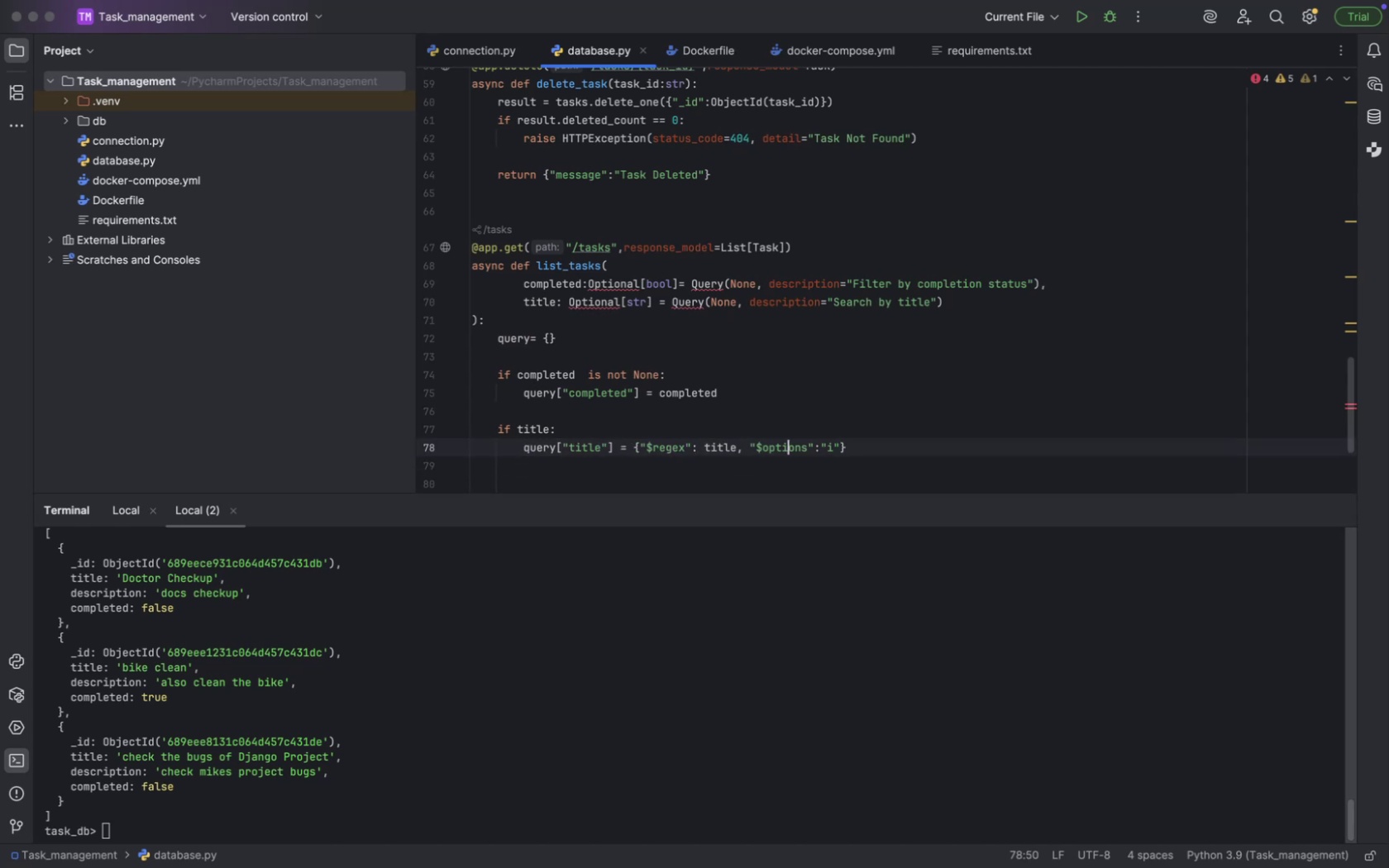 
key(ArrowRight)
 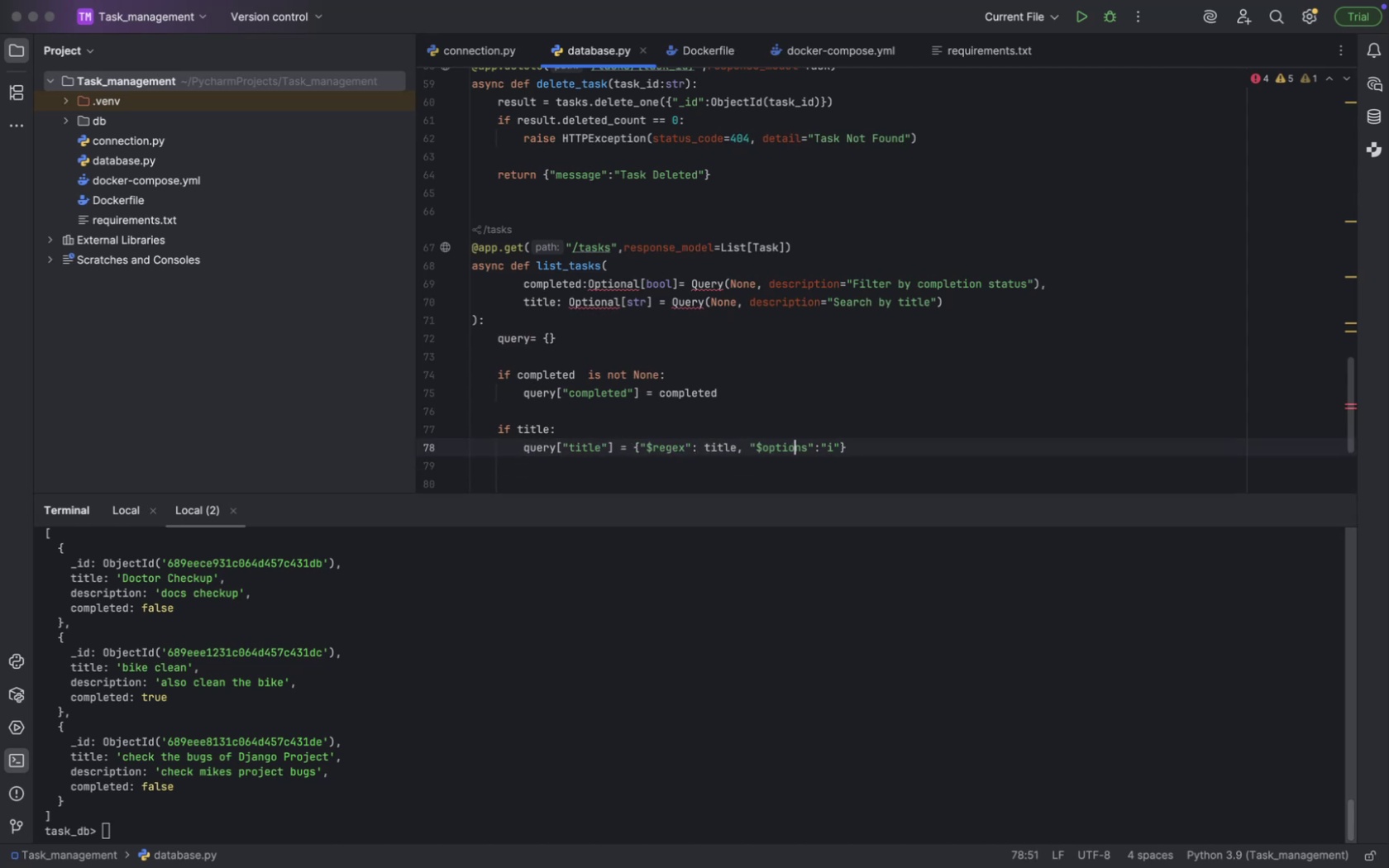 
key(ArrowRight)
 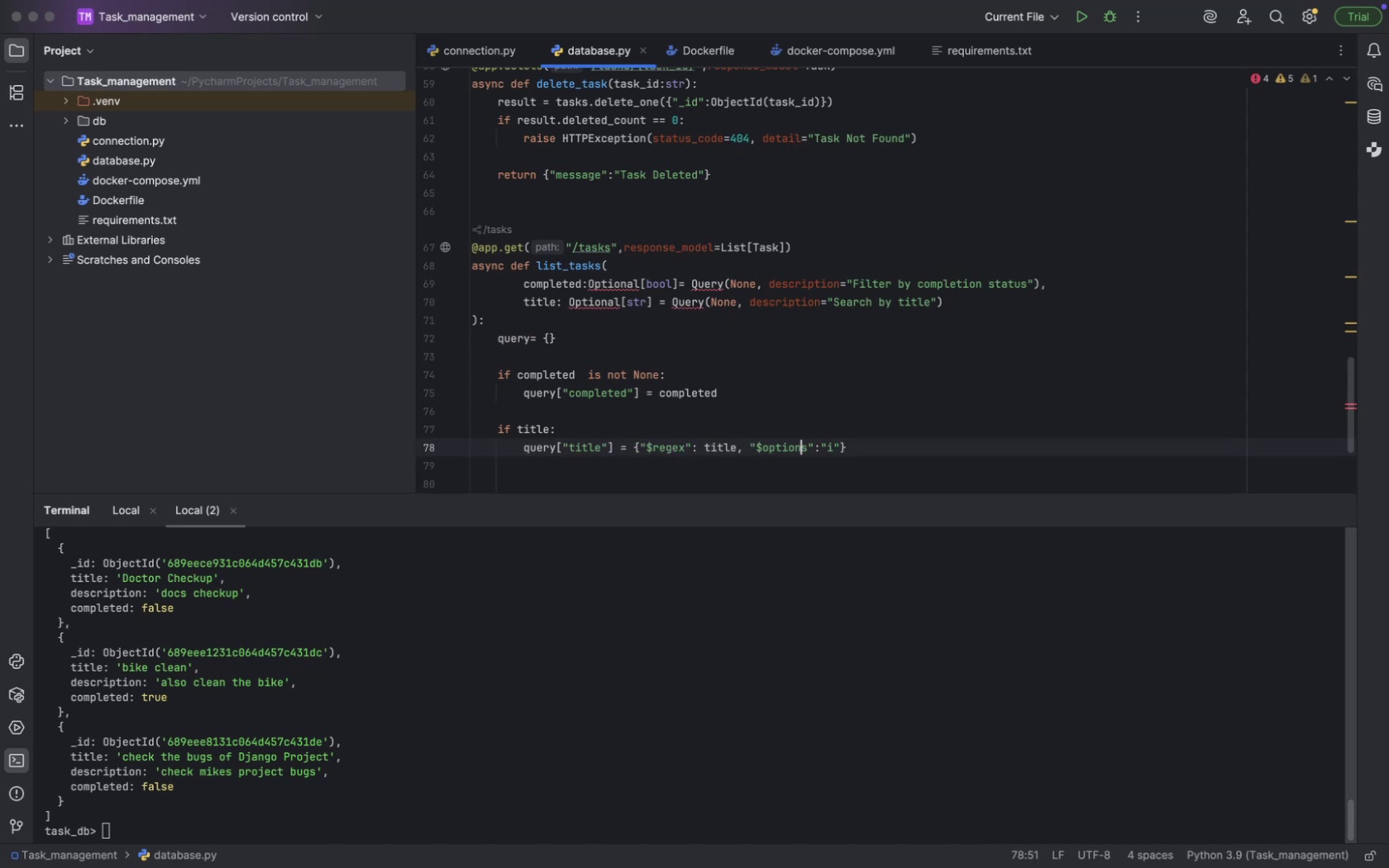 
key(ArrowRight)
 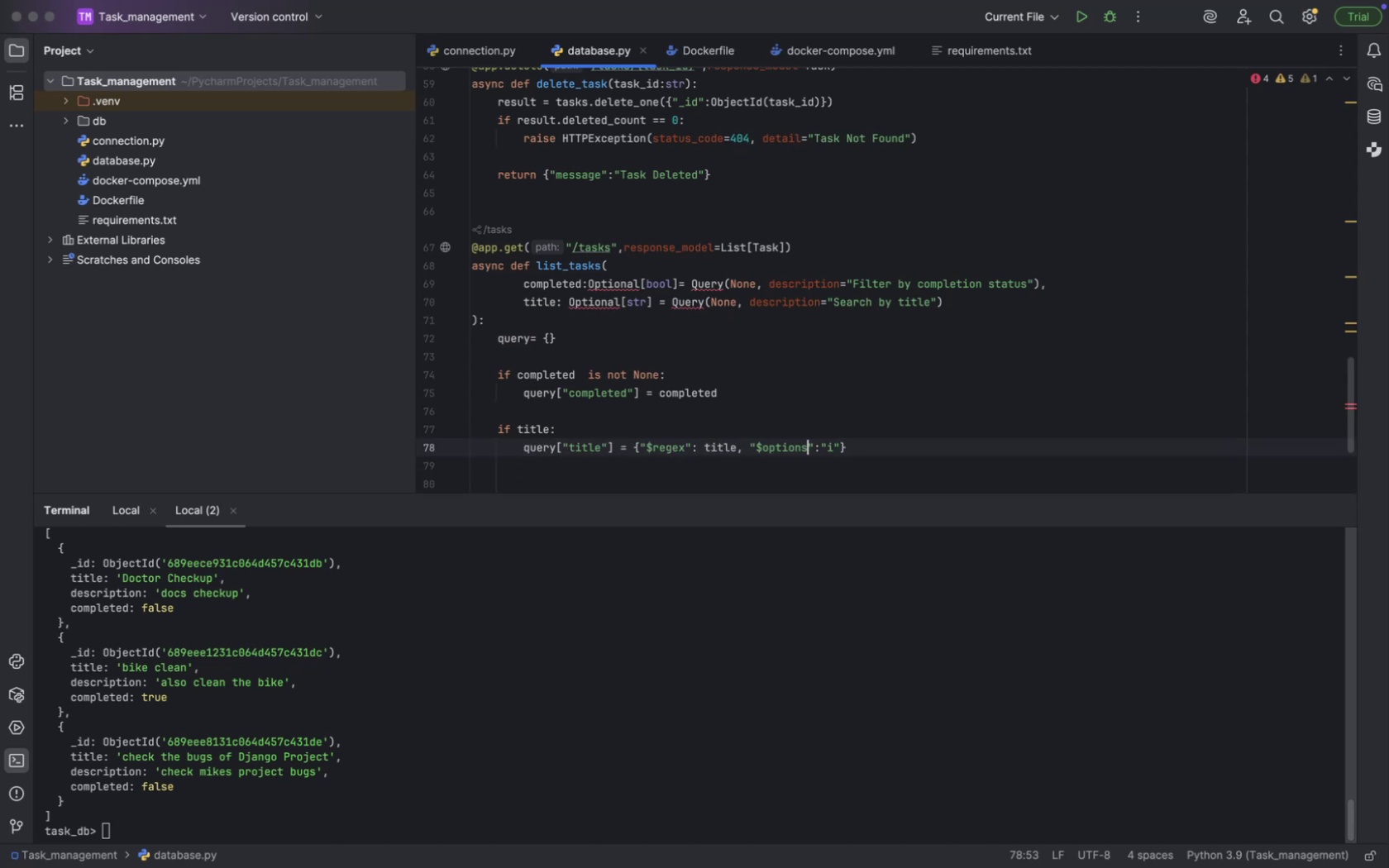 
key(ArrowRight)
 